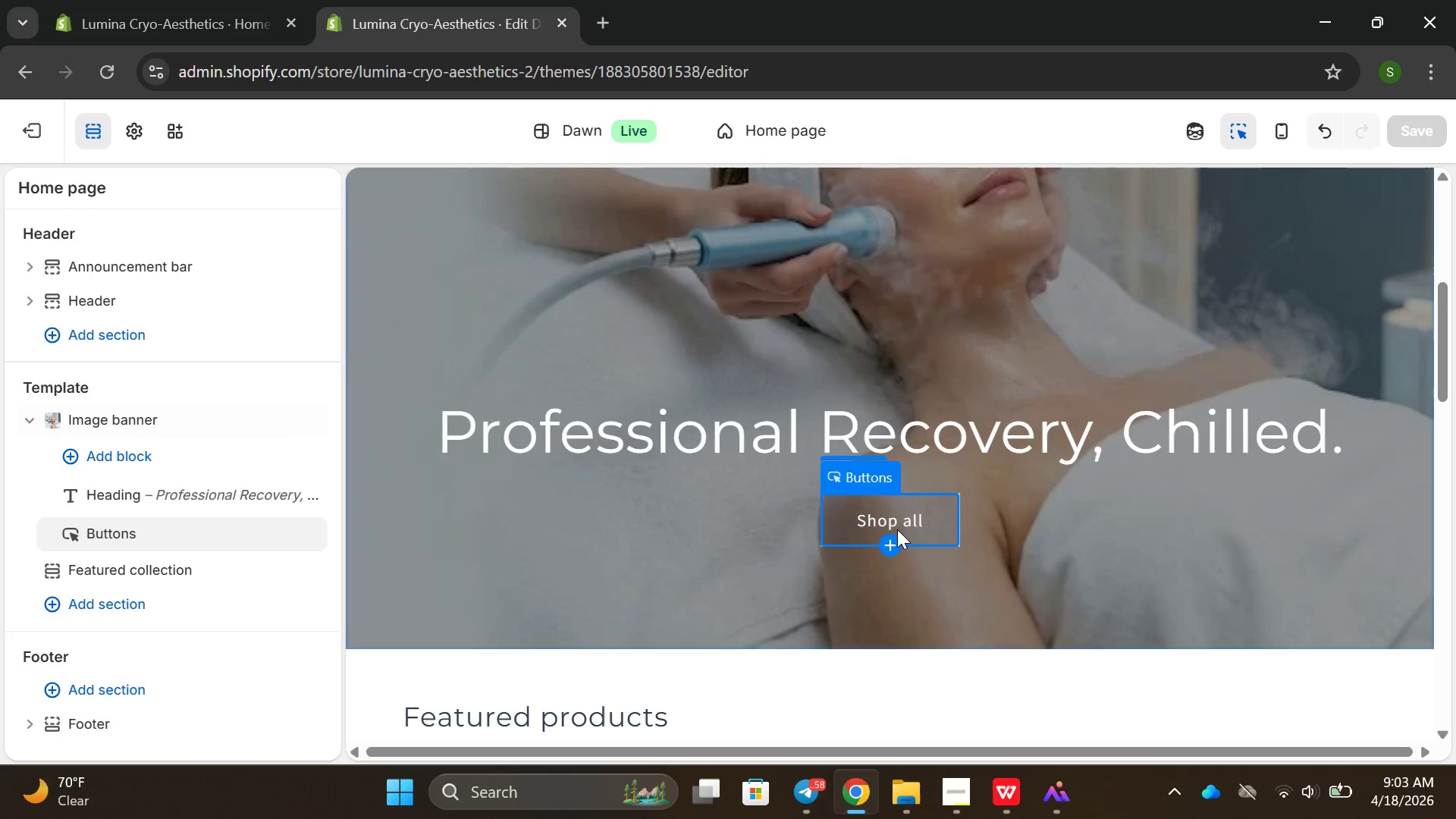 
left_click_drag(start_coordinate=[239, 531], to_coordinate=[224, 322])
 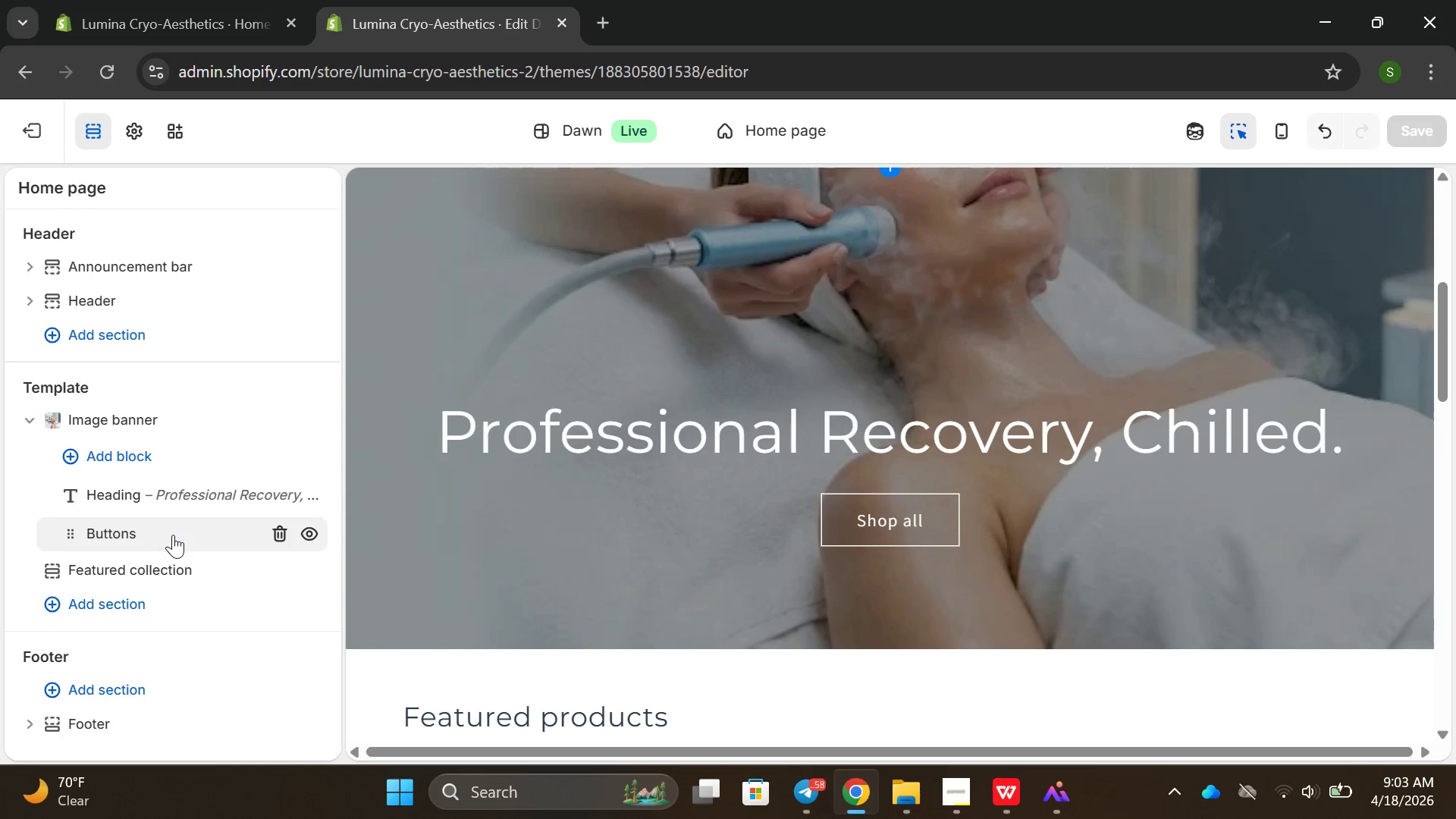 
left_click_drag(start_coordinate=[174, 534], to_coordinate=[257, 357])
 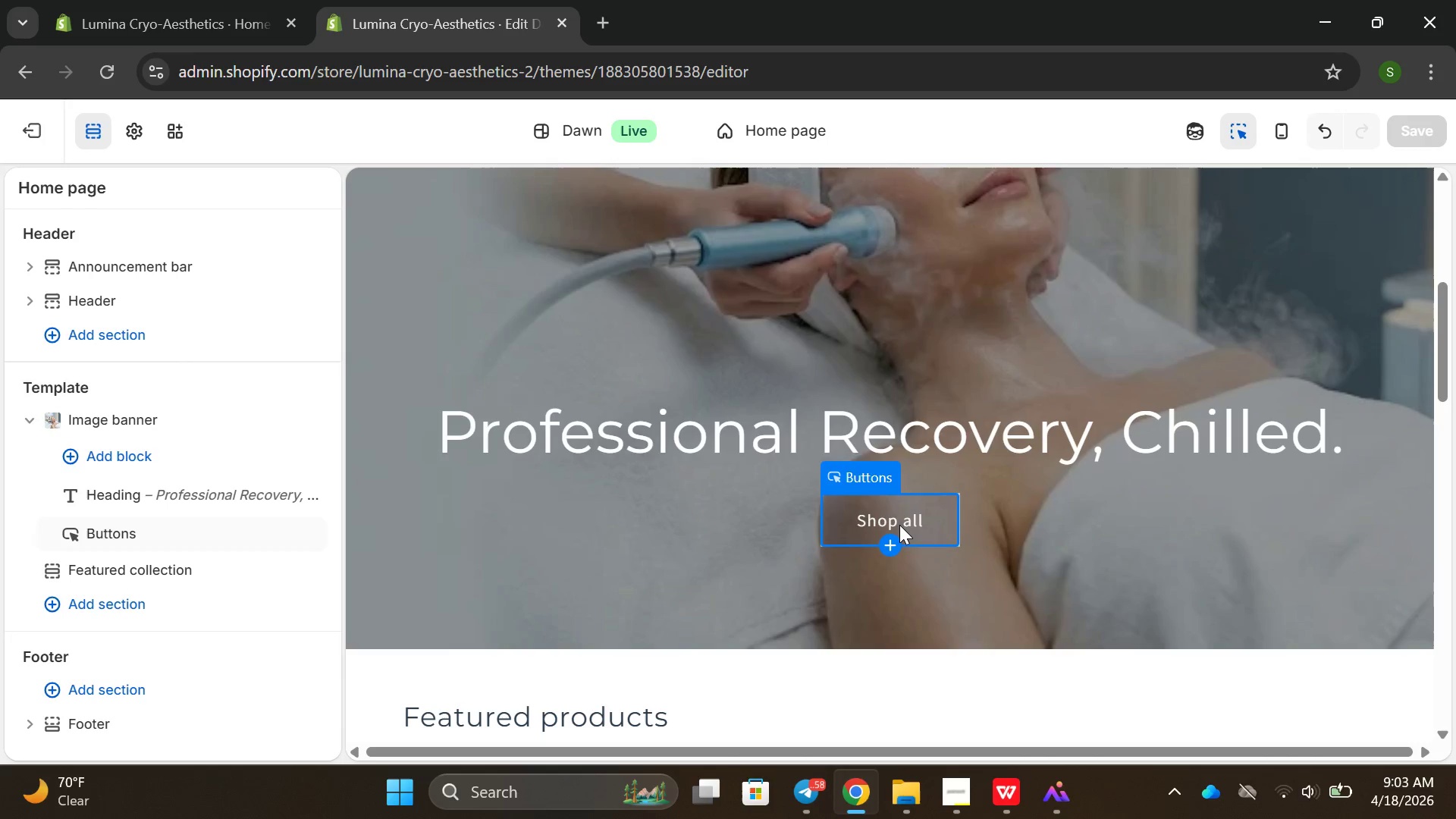 
left_click_drag(start_coordinate=[899, 525], to_coordinate=[1300, 488])
 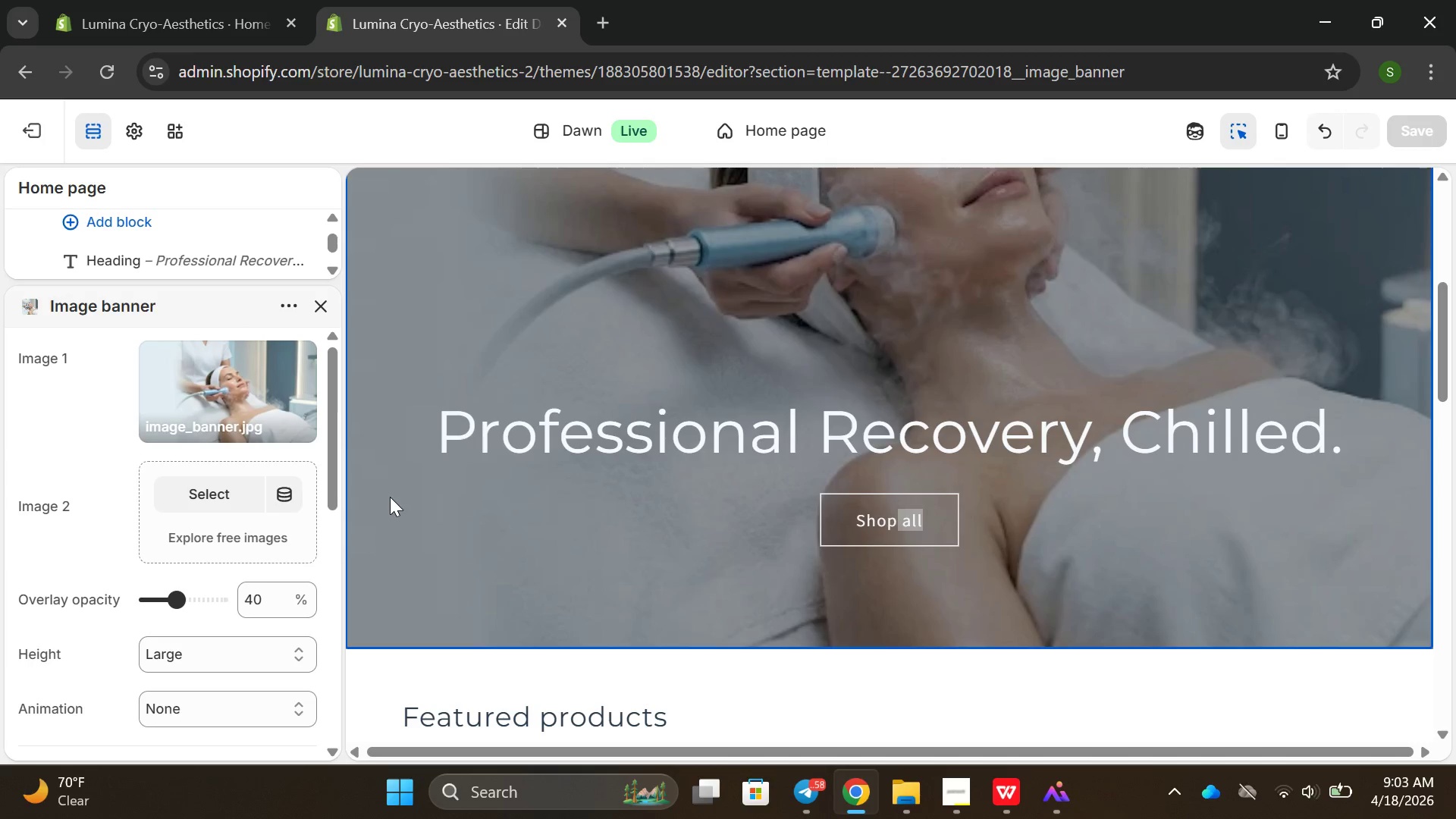 
scroll: coordinate [196, 461], scroll_direction: up, amount: 6.0
 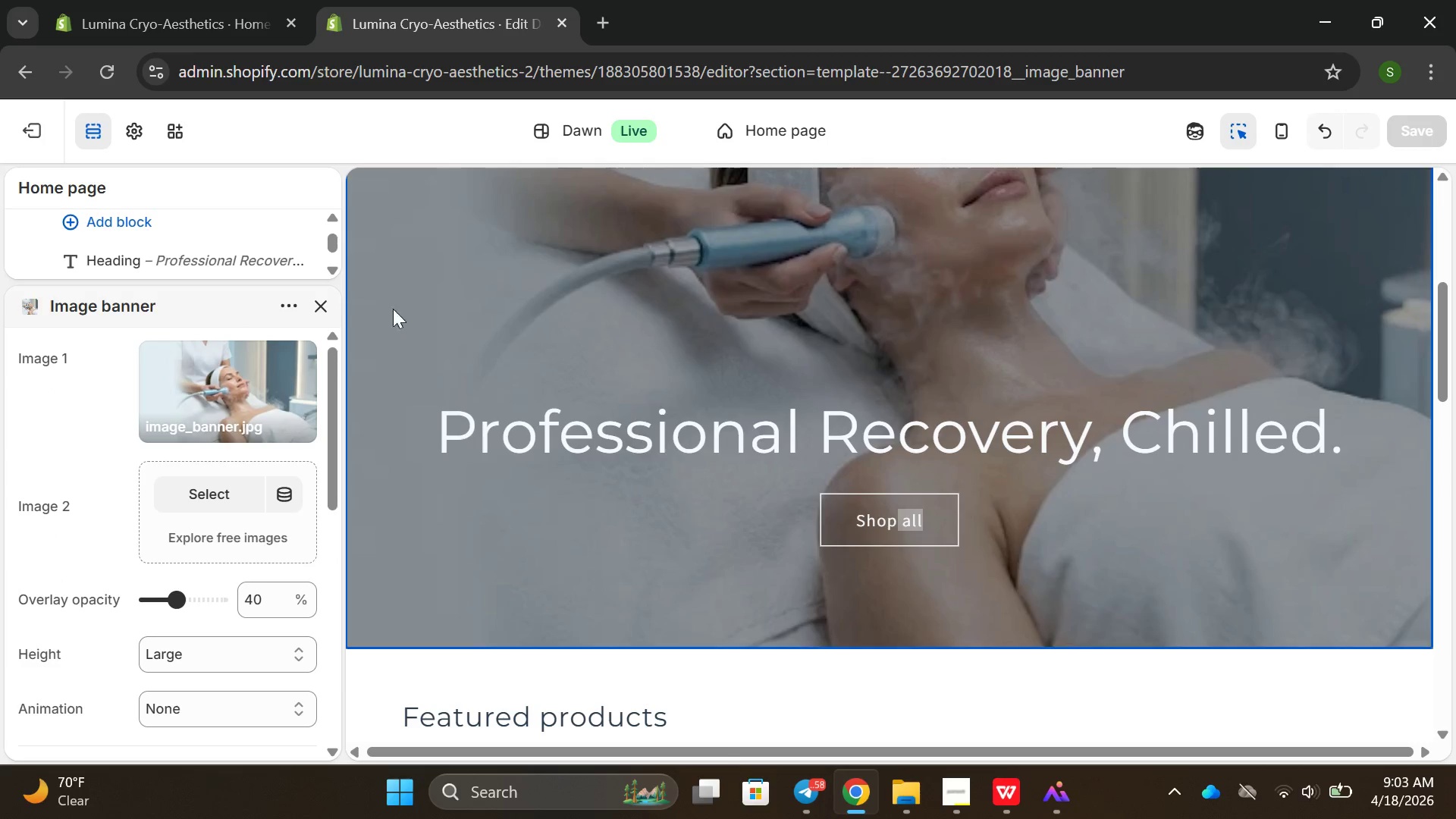 
left_click([327, 309])
 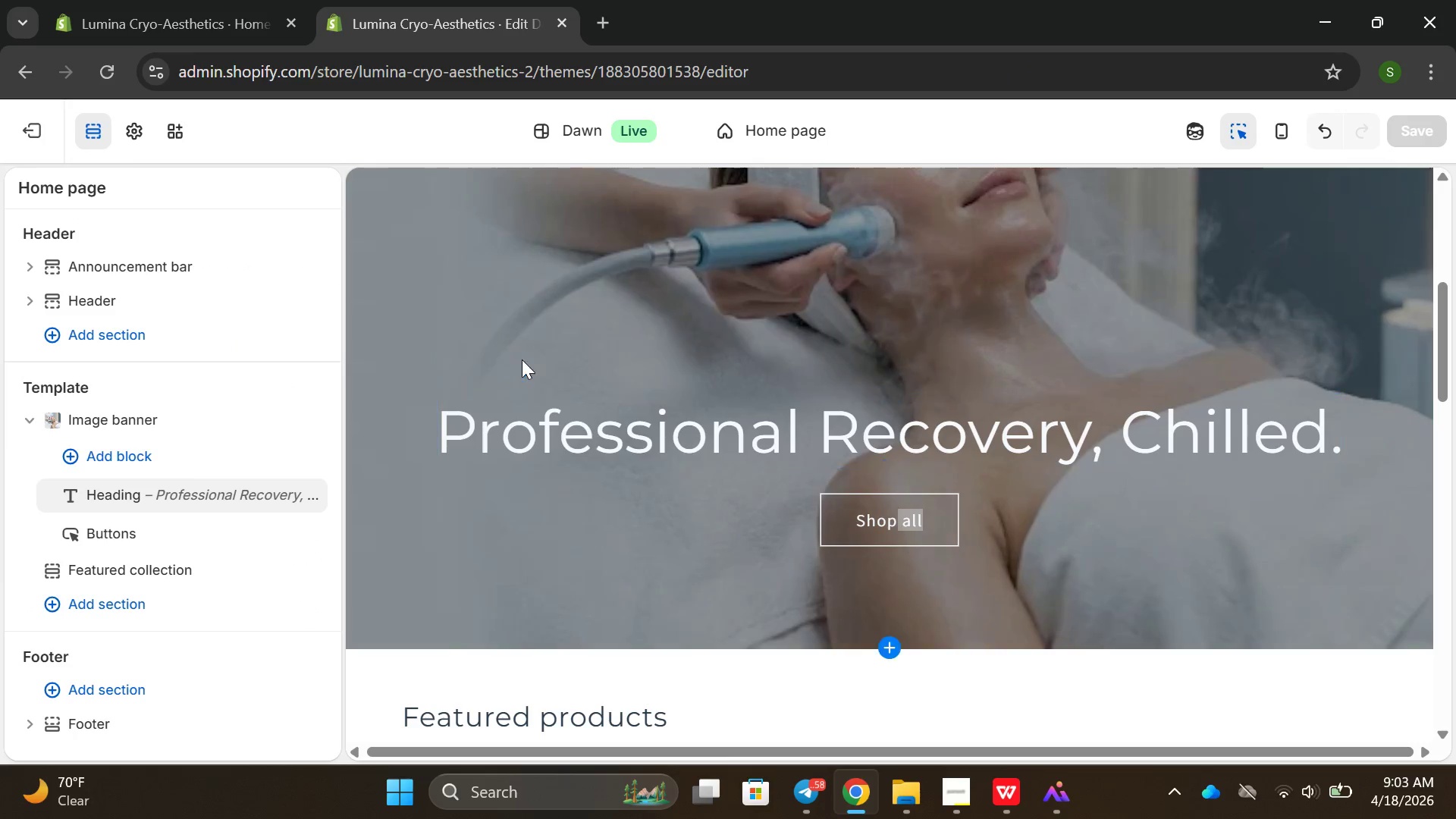 
left_click([542, 350])
 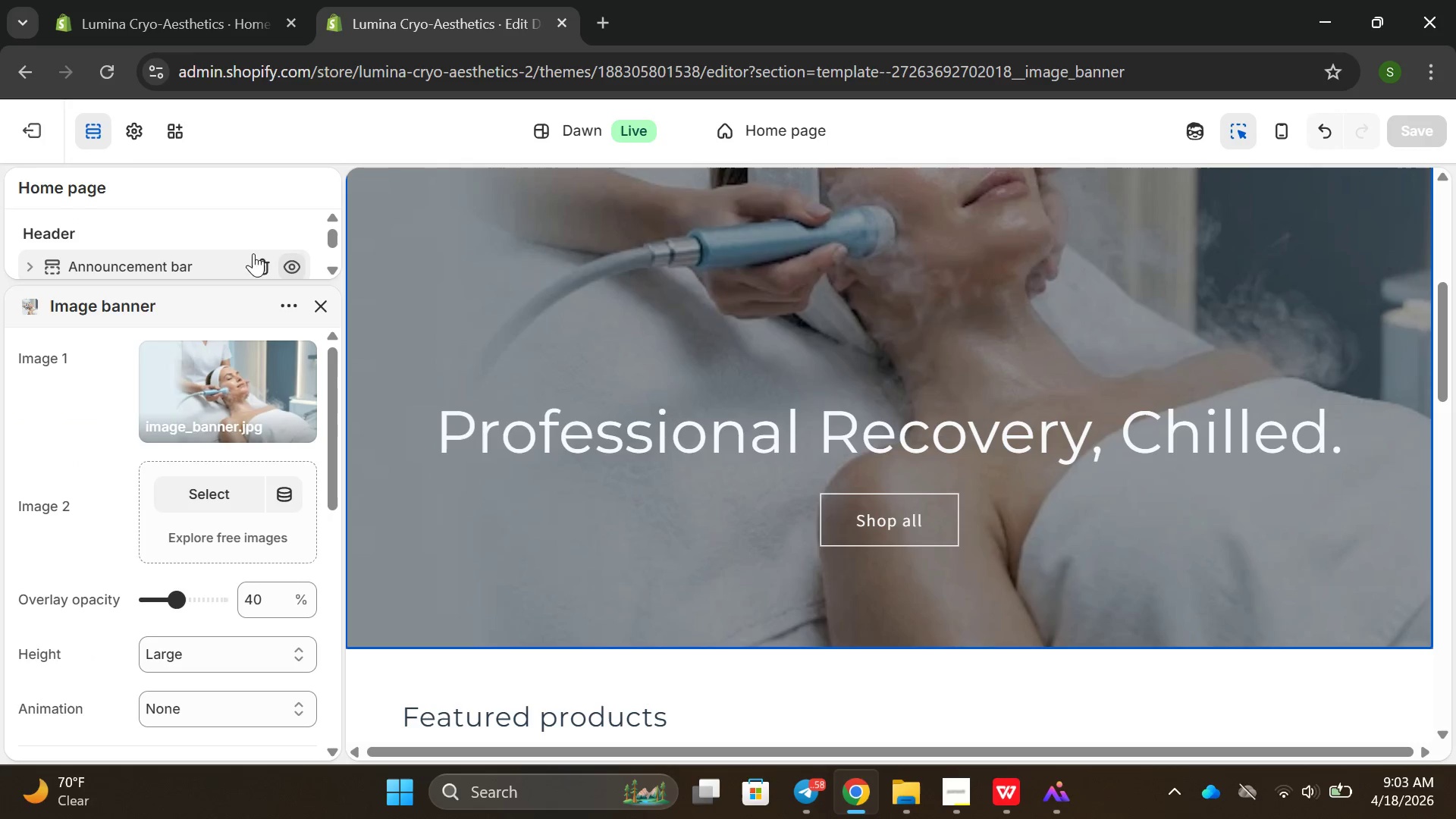 
left_click([209, 224])
 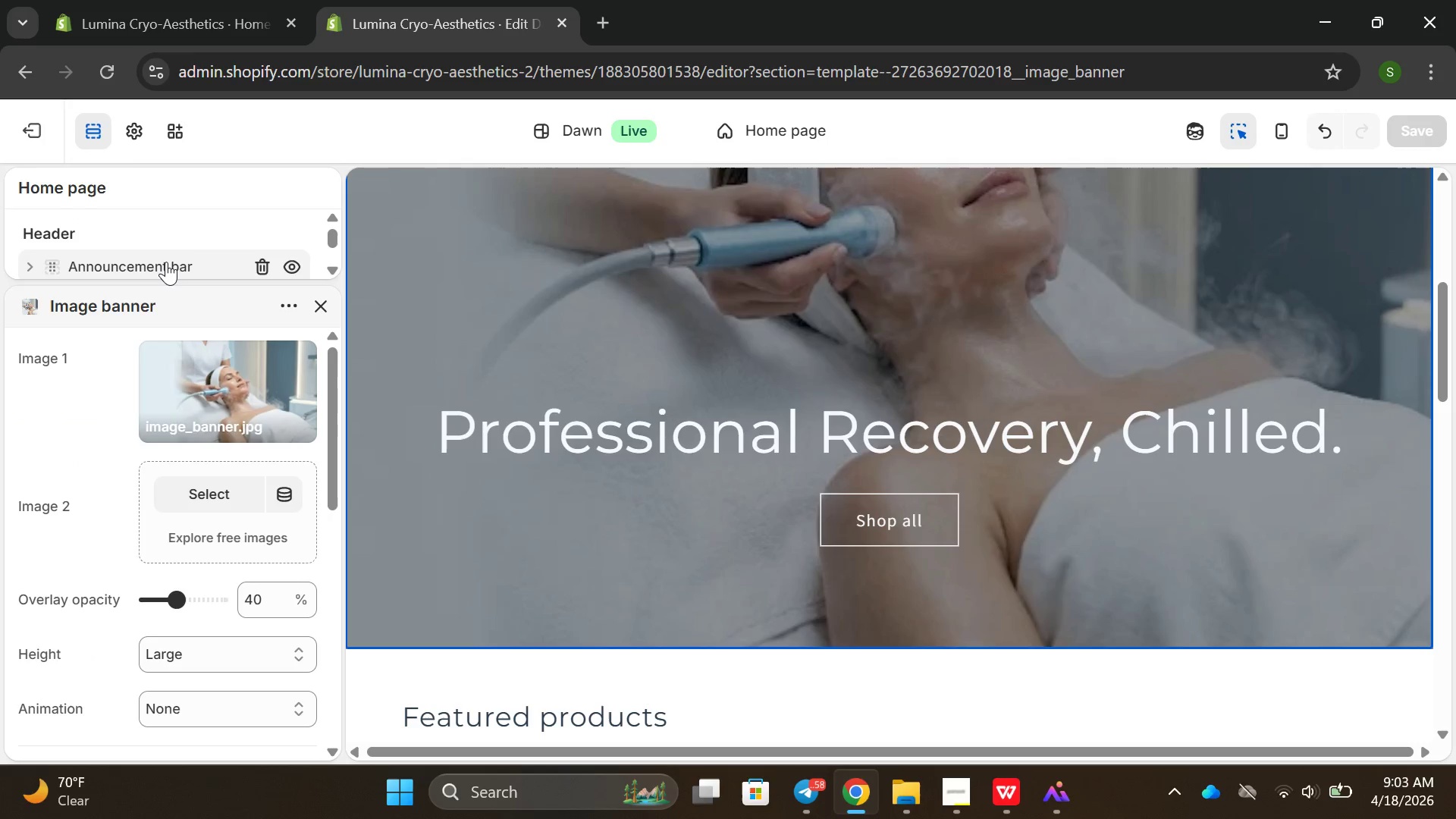 
left_click([166, 262])
 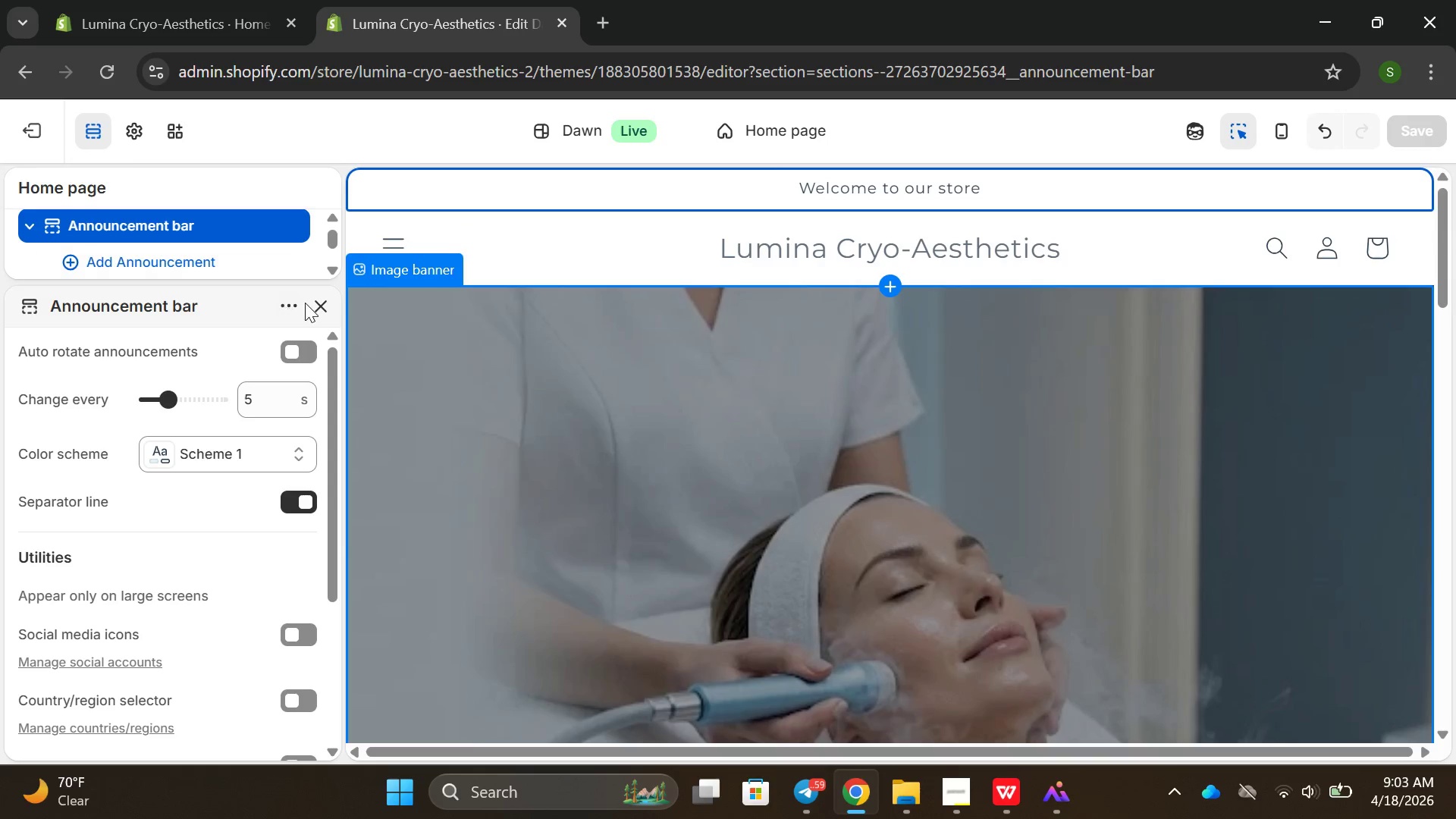 
left_click([333, 309])
 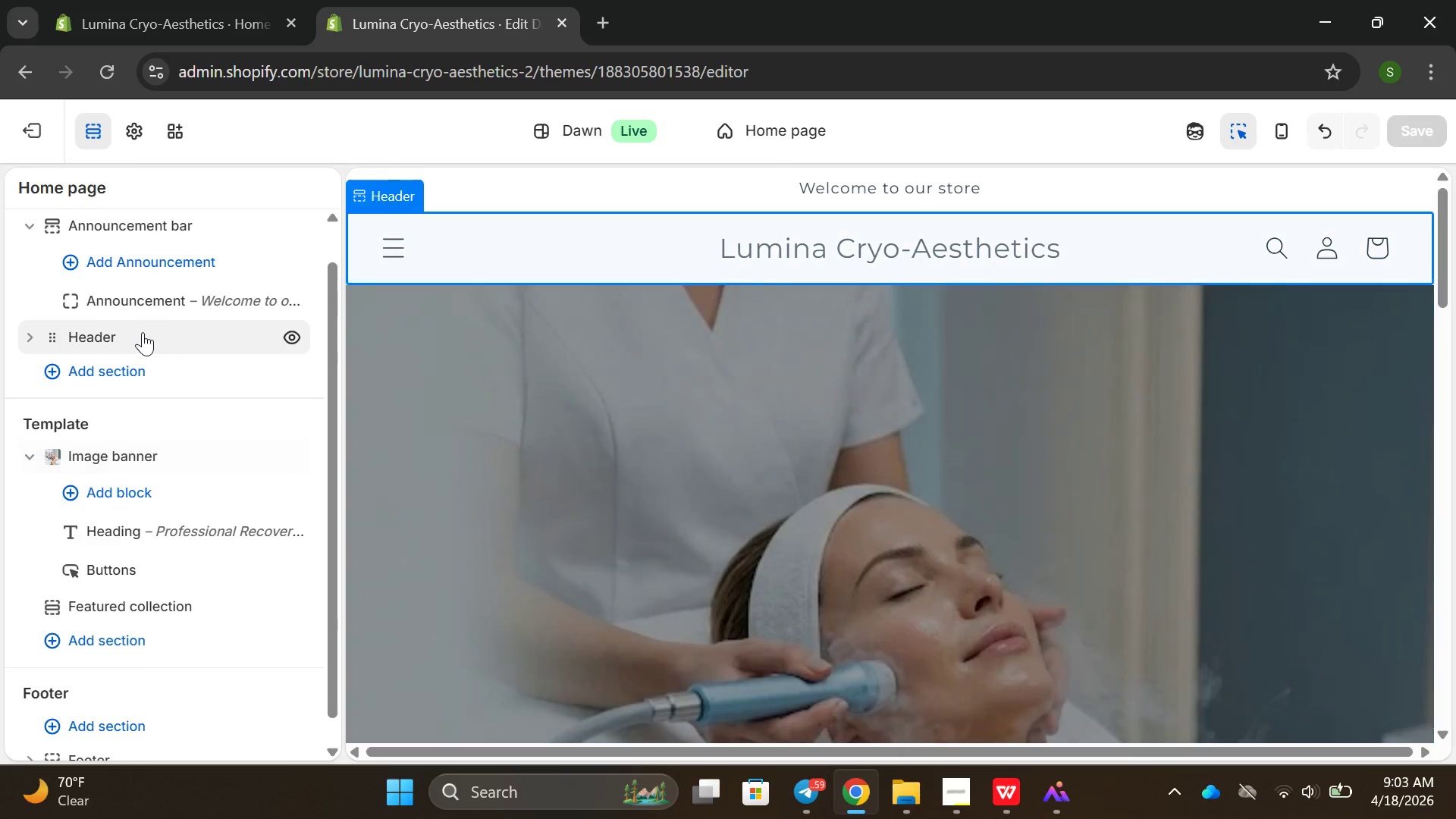 
left_click([140, 334])
 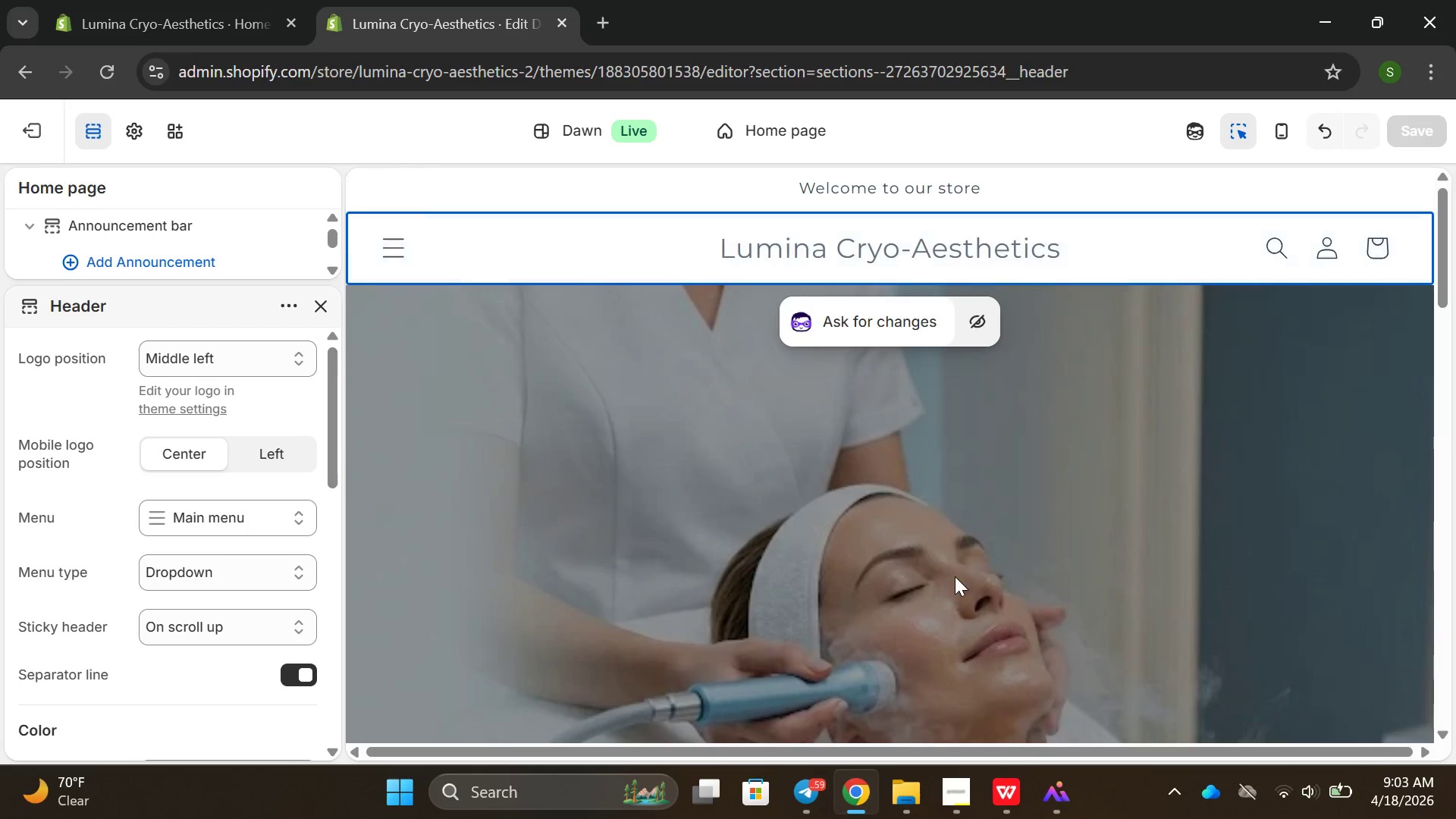 
scroll: coordinate [936, 556], scroll_direction: down, amount: 4.0
 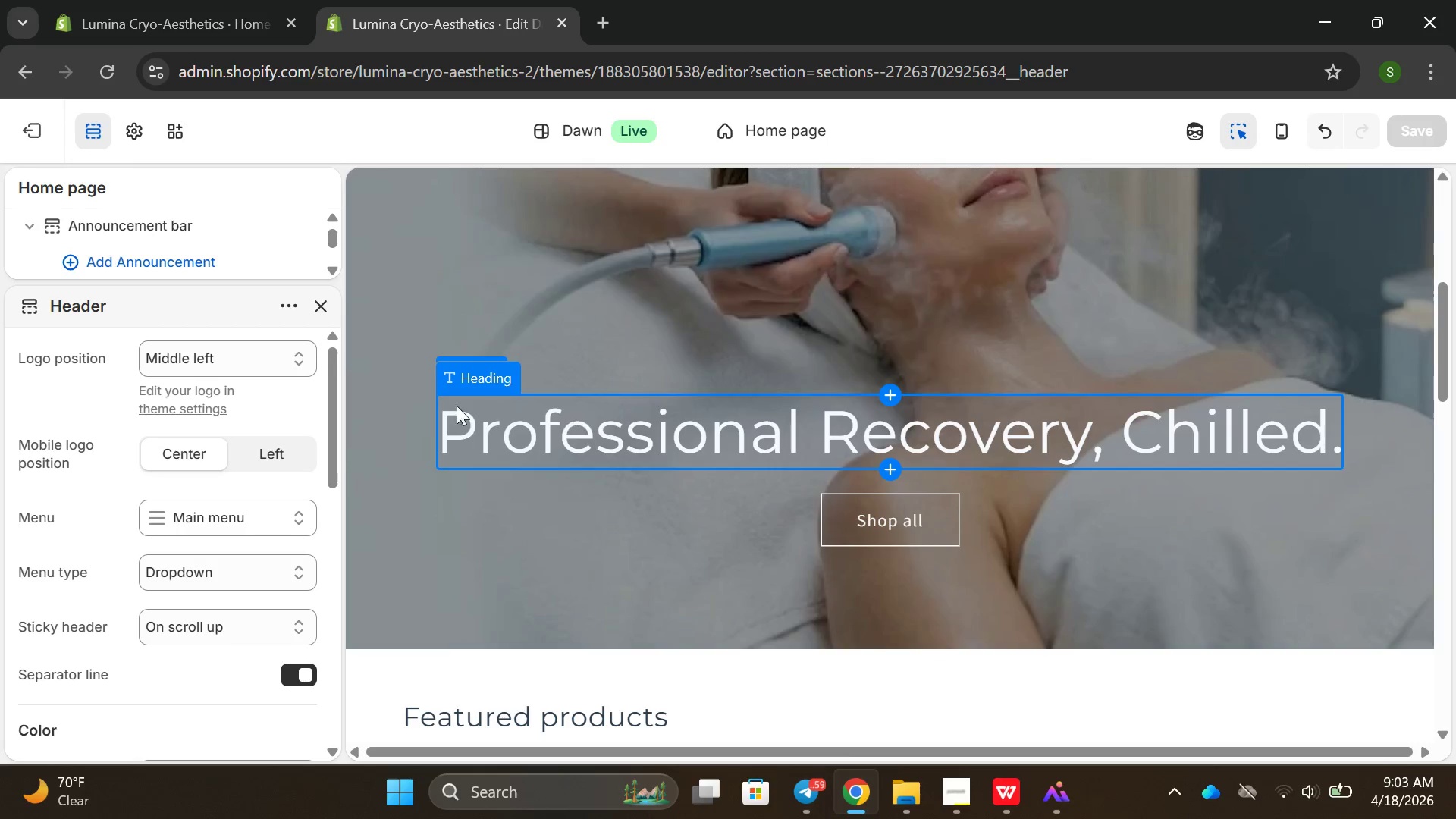 
scroll: coordinate [3, 303], scroll_direction: up, amount: 4.0
 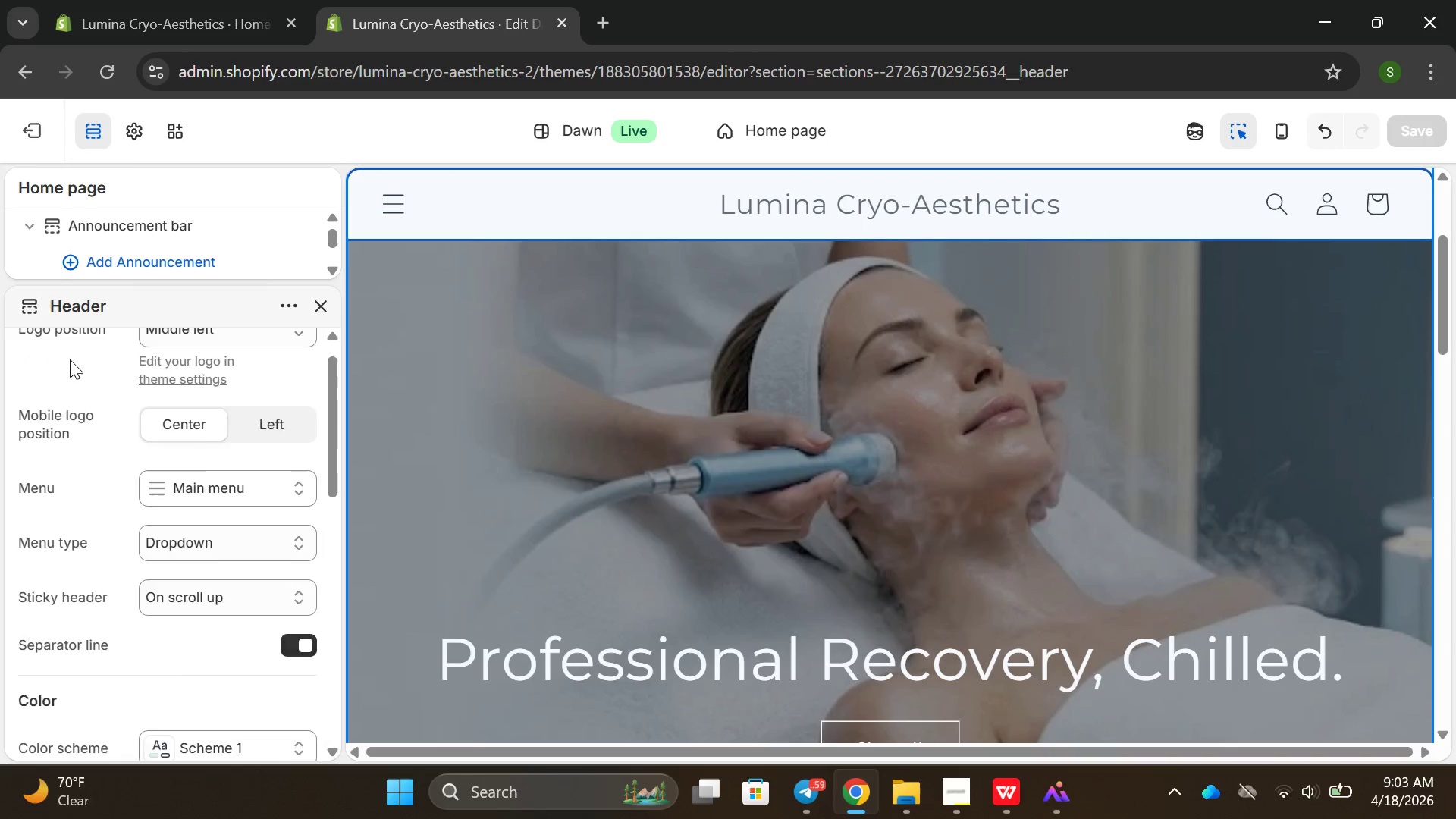 
scroll: coordinate [70, 359], scroll_direction: down, amount: 2.0
 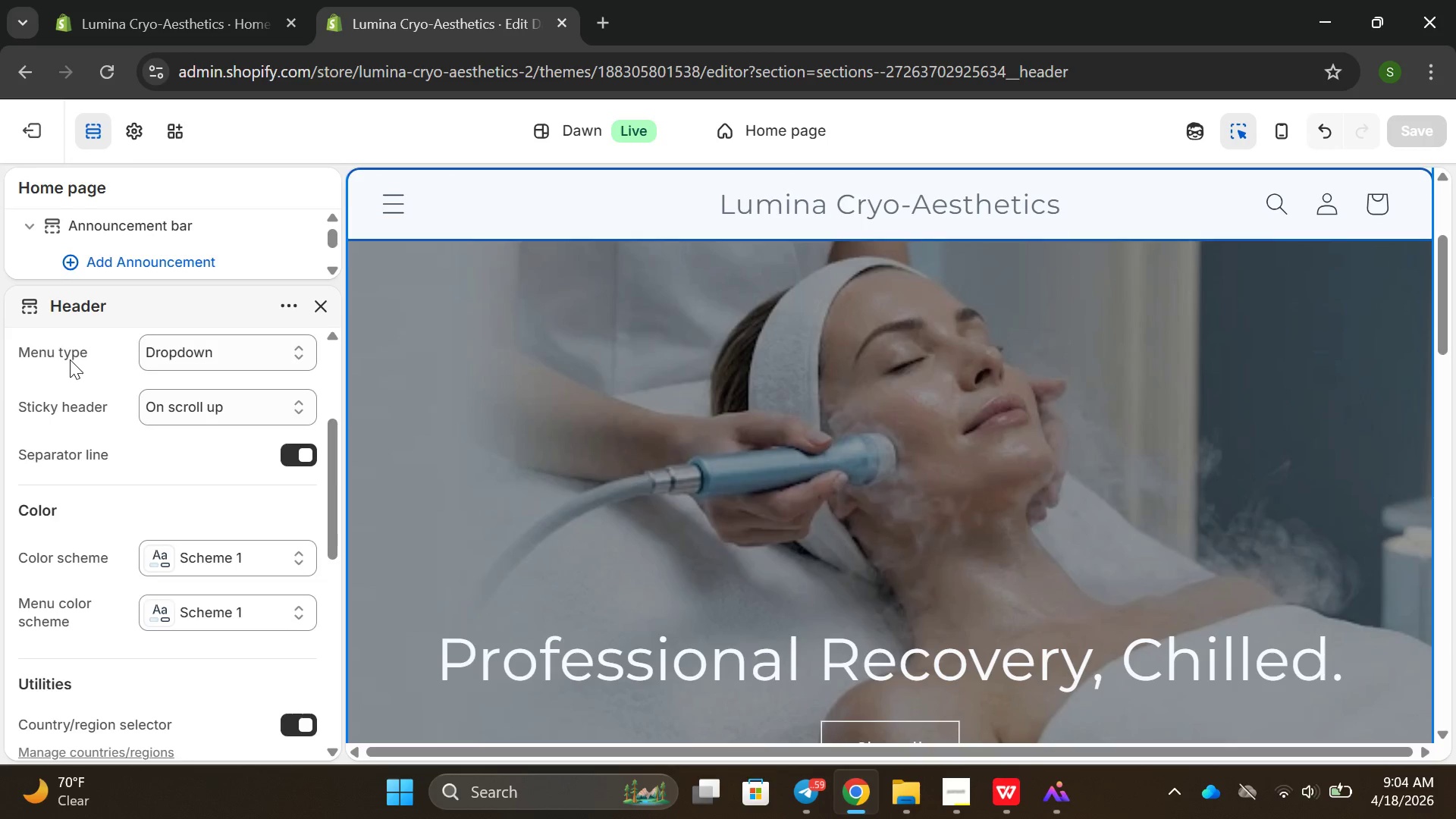 
scroll: coordinate [70, 359], scroll_direction: up, amount: 5.0
 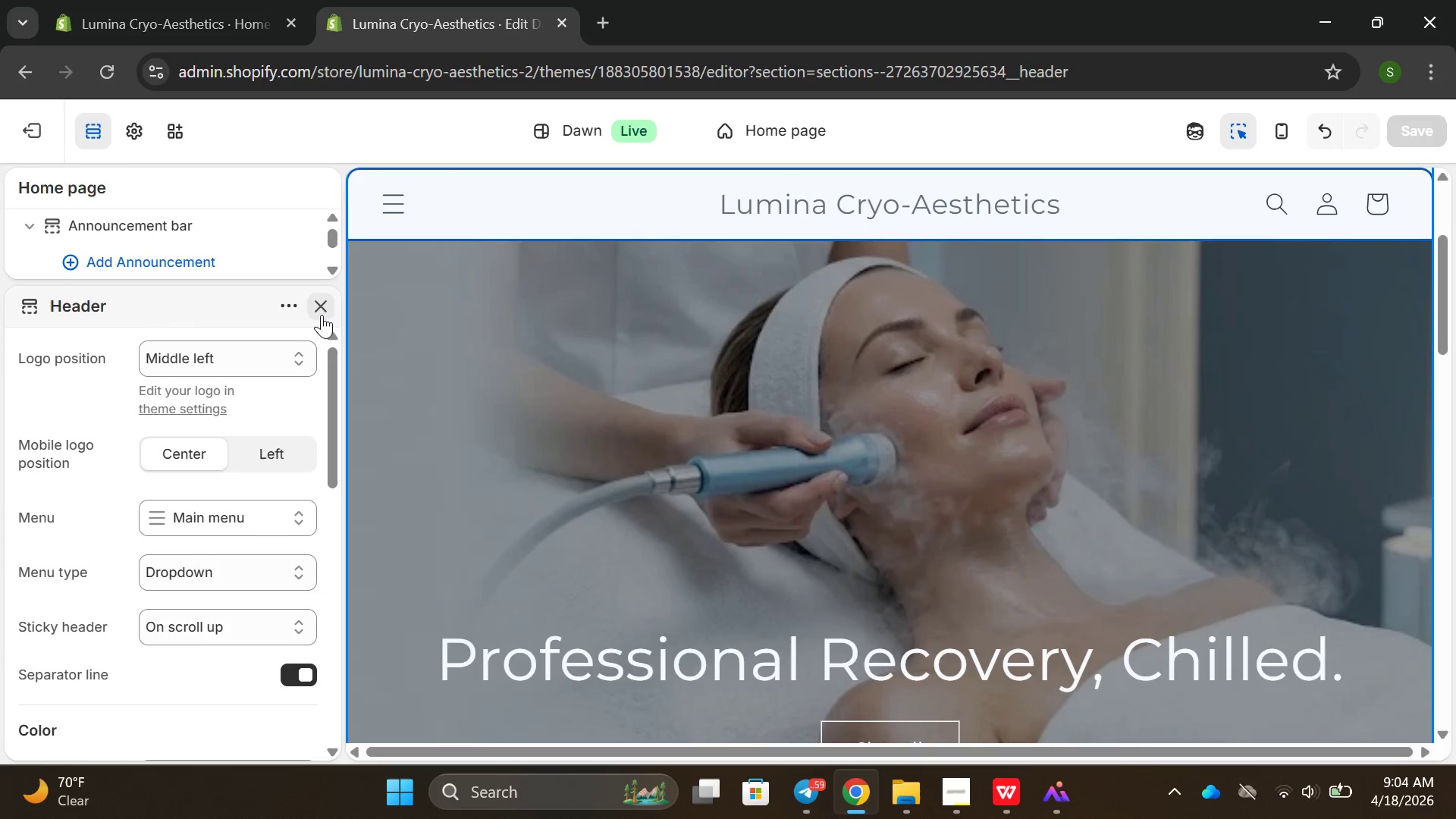 
left_click([324, 315])
 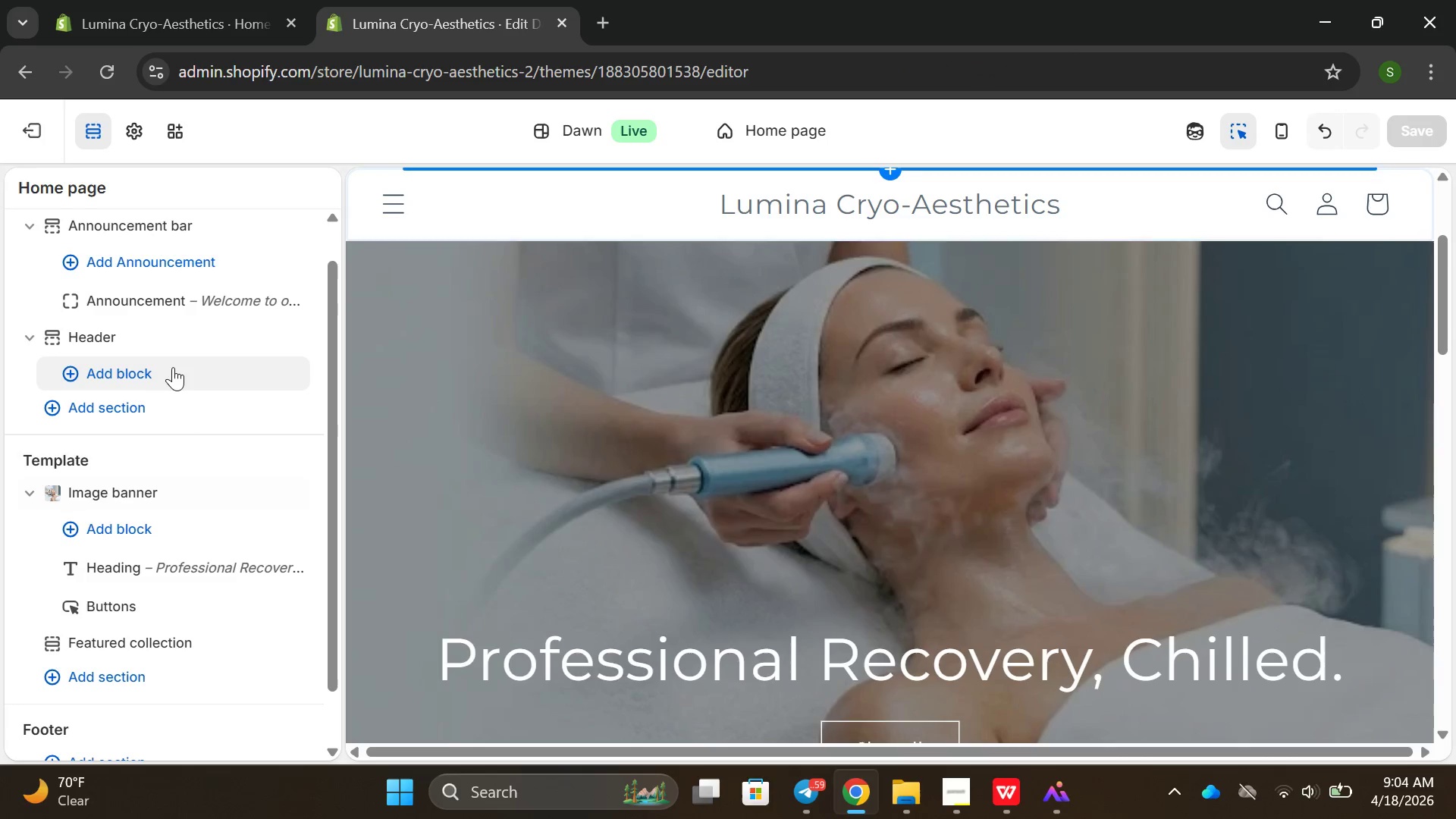 
scroll: coordinate [177, 364], scroll_direction: up, amount: 5.0
 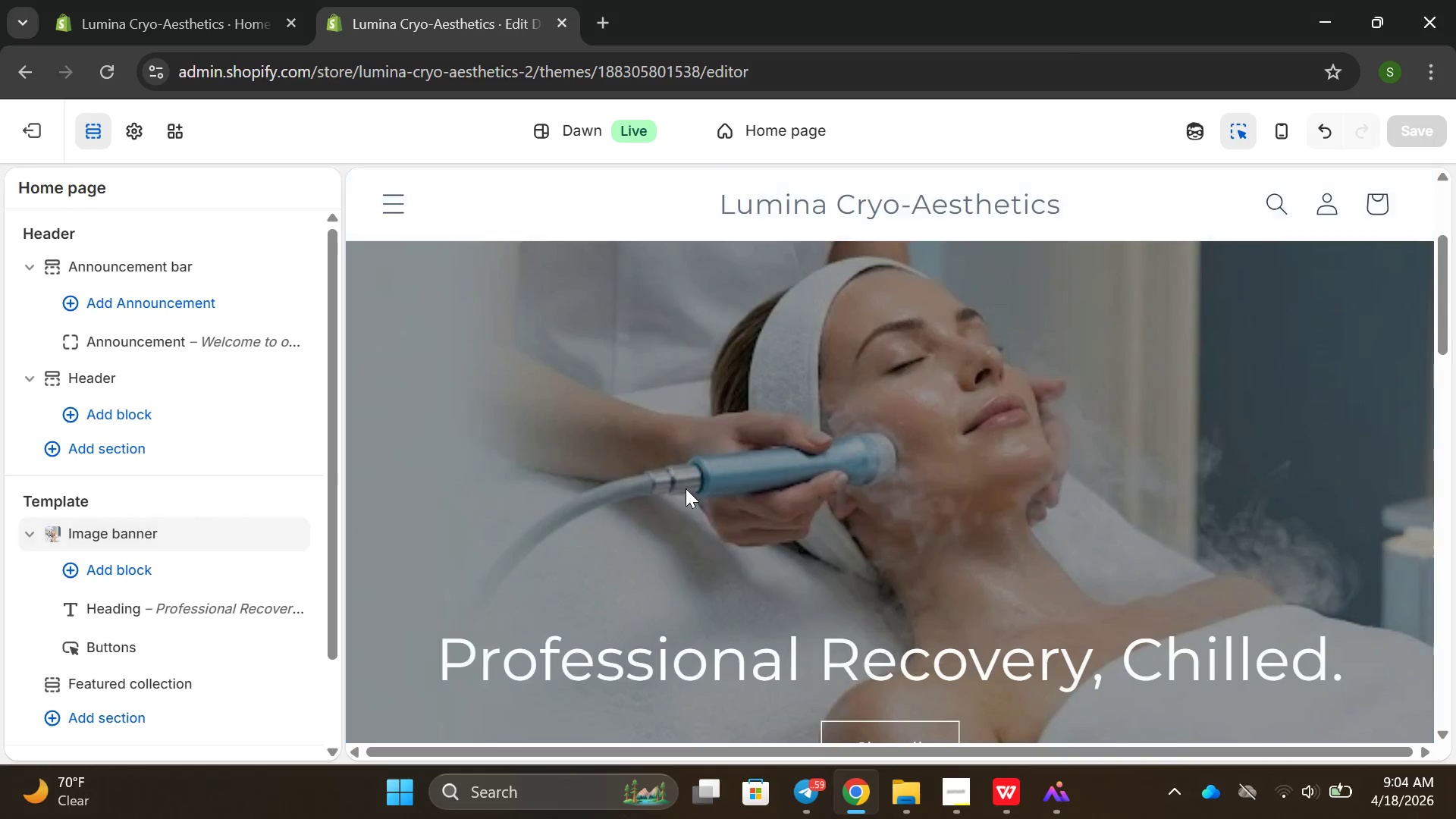 
scroll: coordinate [686, 488], scroll_direction: down, amount: 2.0
 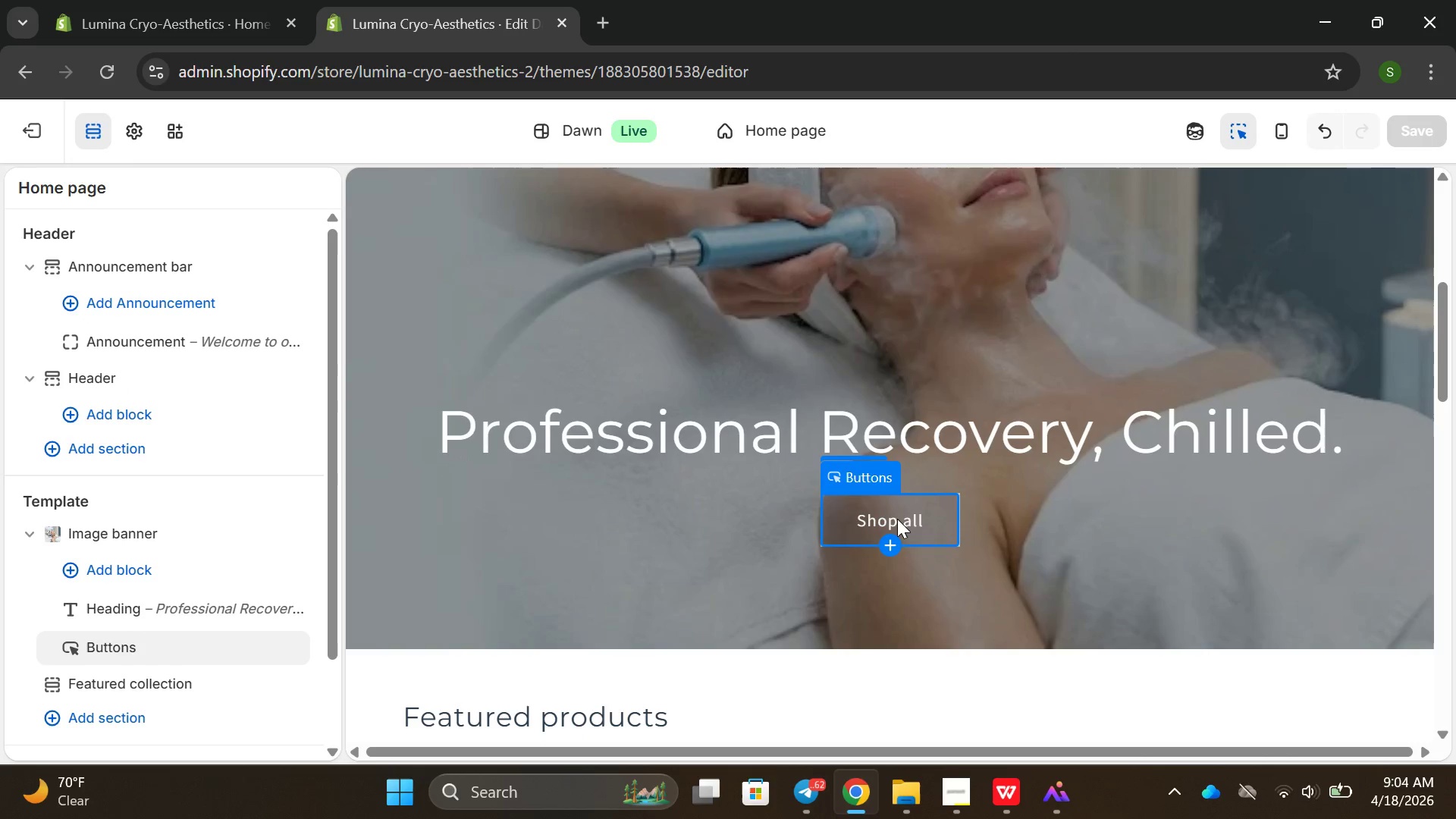 
left_click([897, 519])
 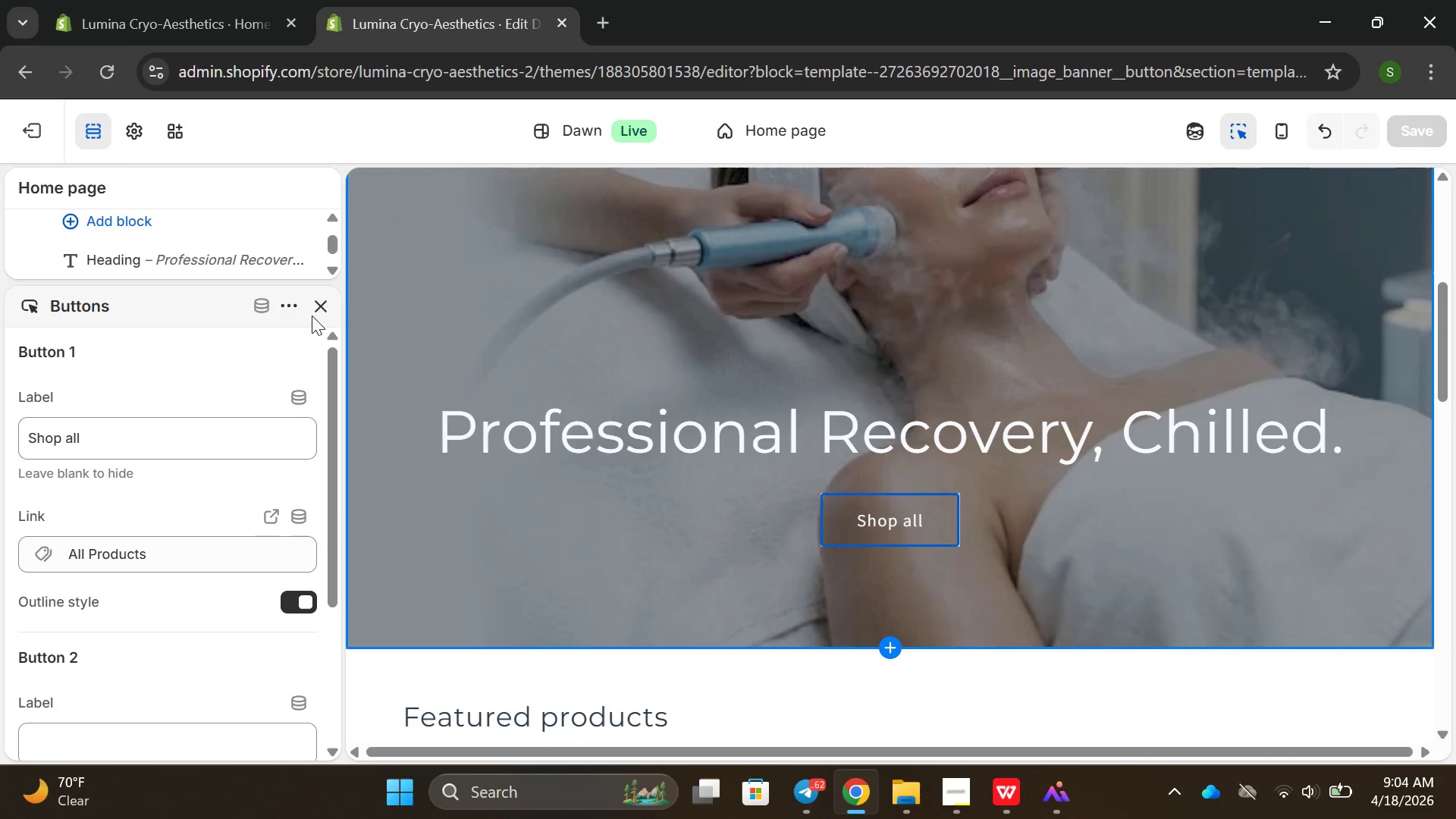 
left_click([312, 305])
 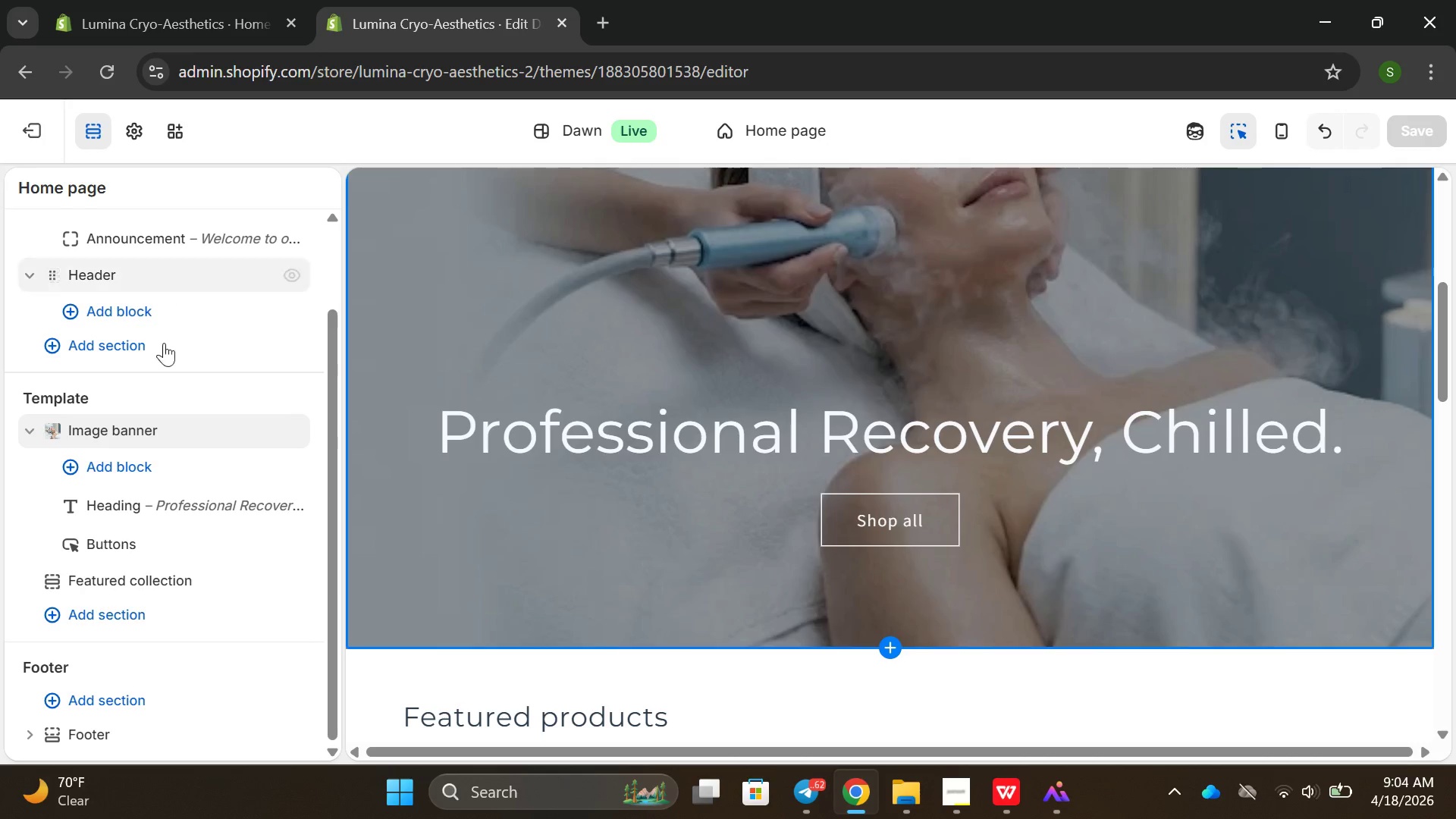 
scroll: coordinate [168, 350], scroll_direction: up, amount: 2.0
 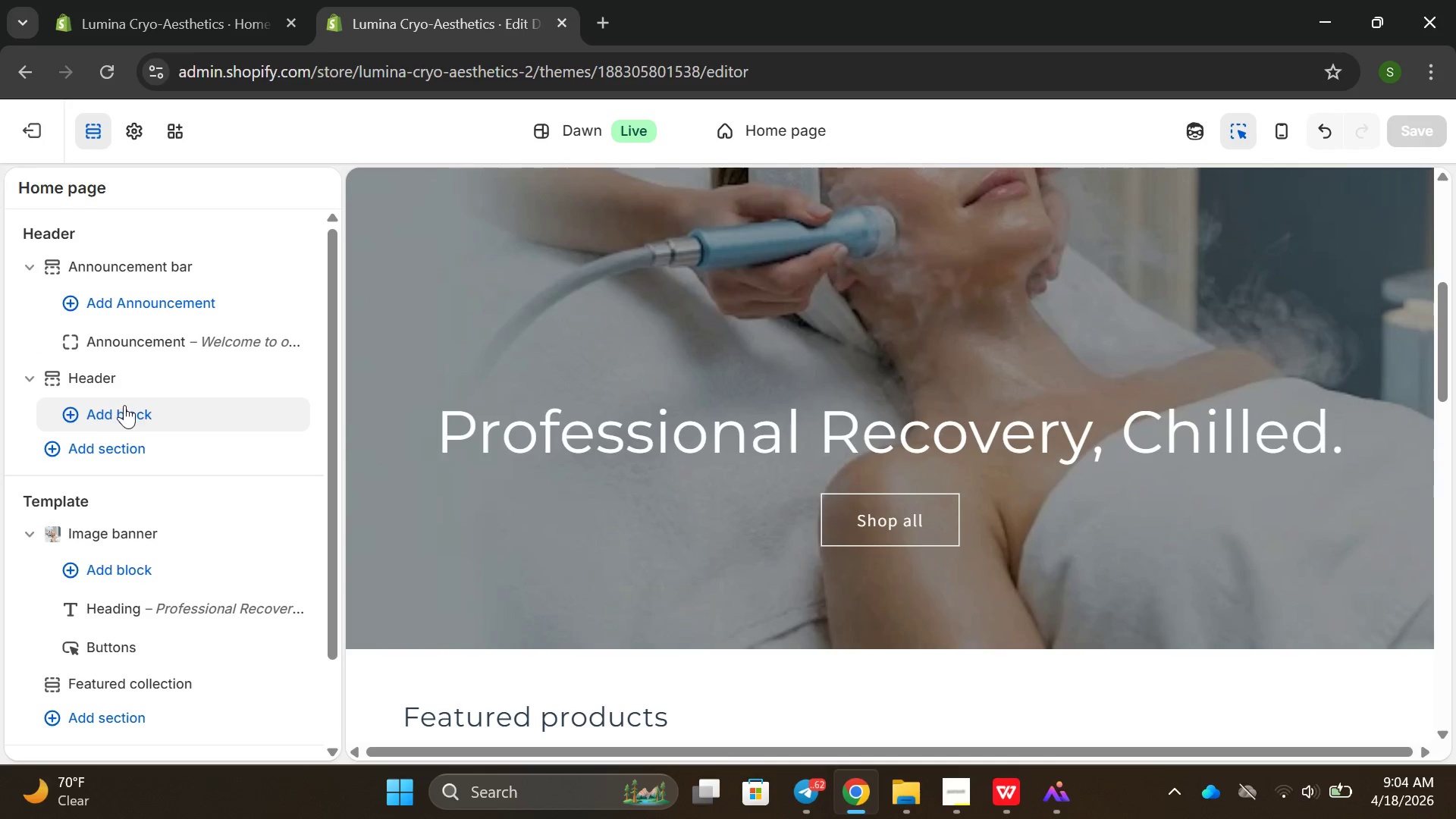 
left_click([127, 408])
 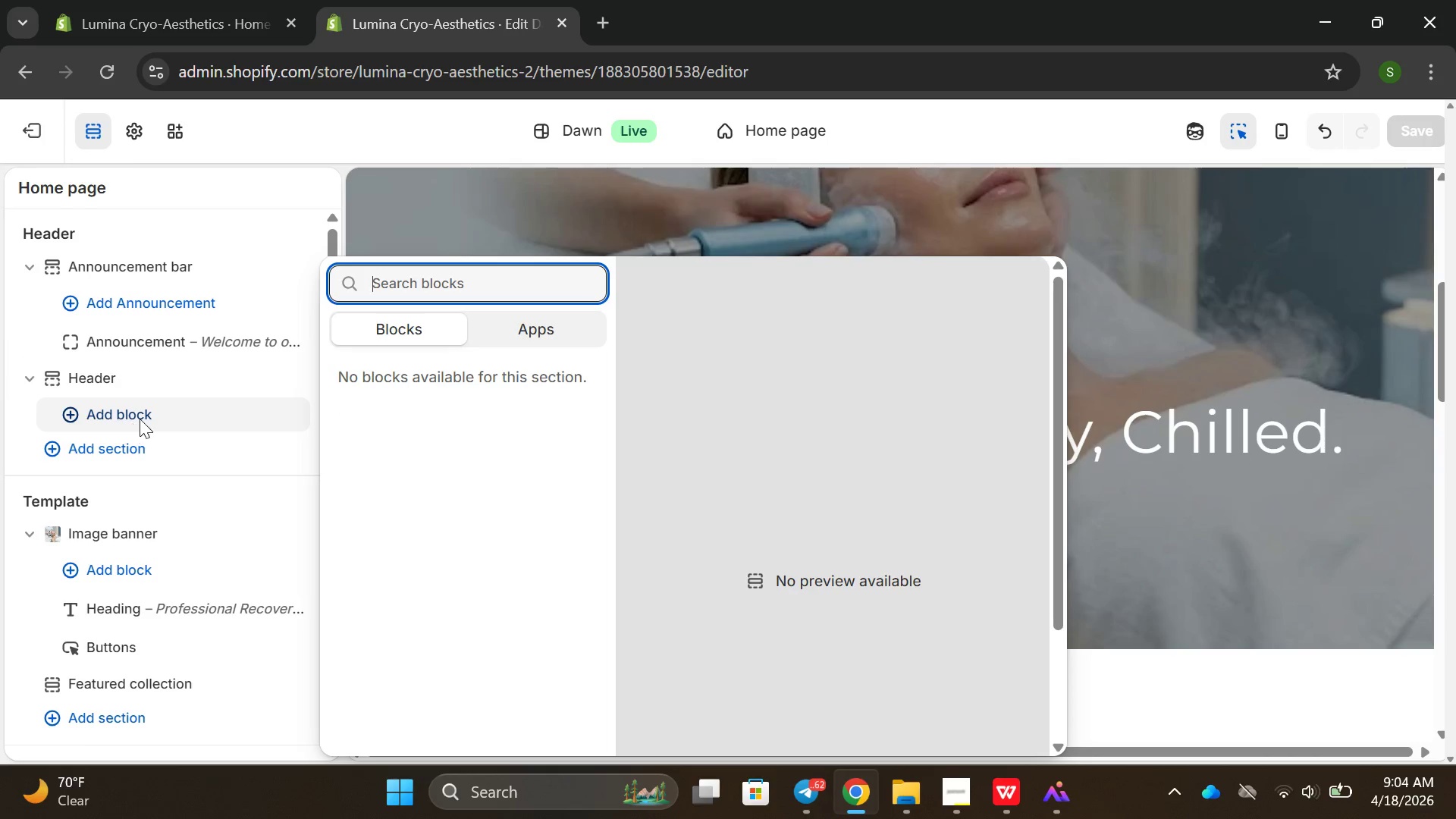 
left_click([136, 414])
 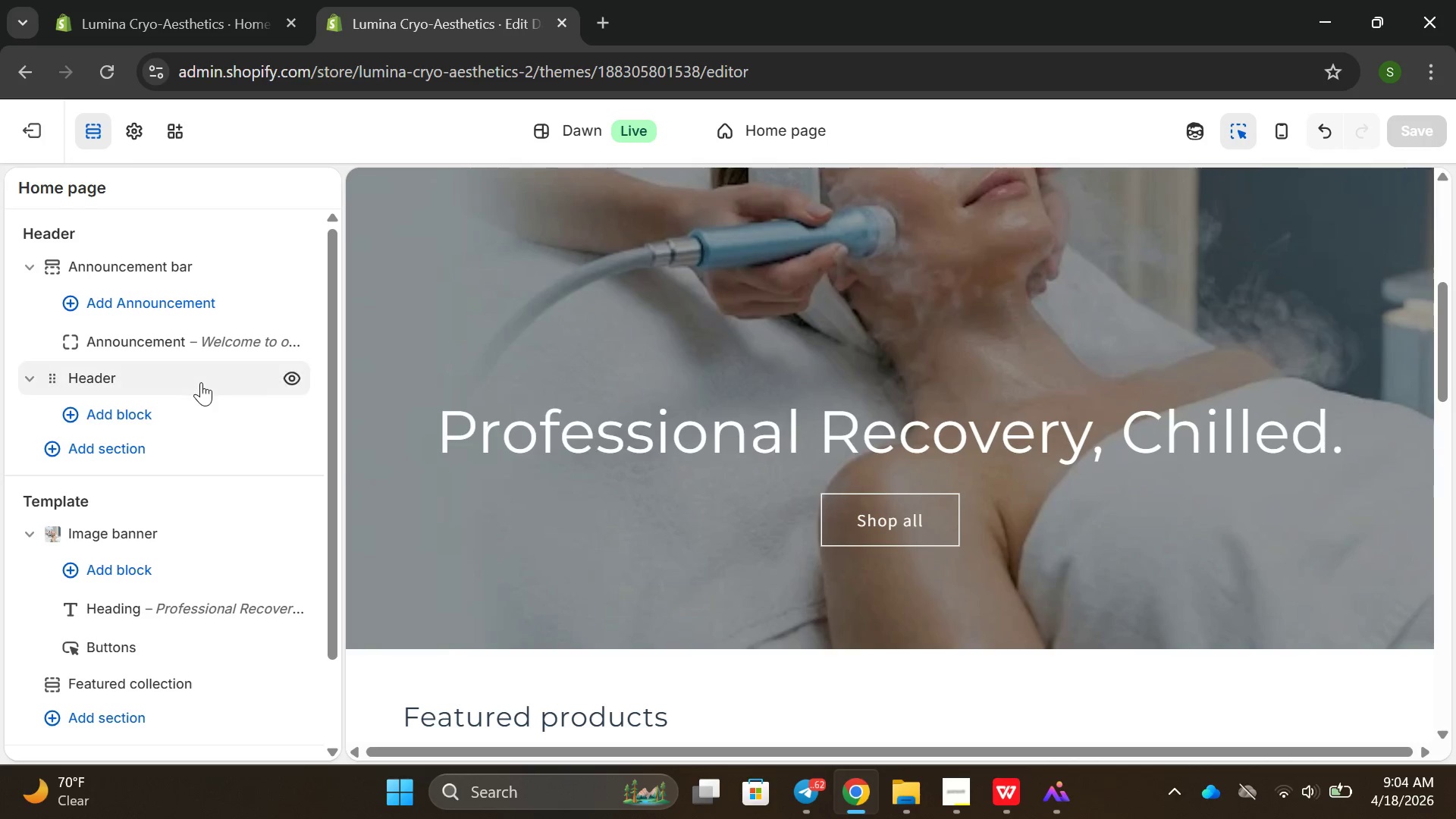 
scroll: coordinate [201, 382], scroll_direction: up, amount: 2.0
 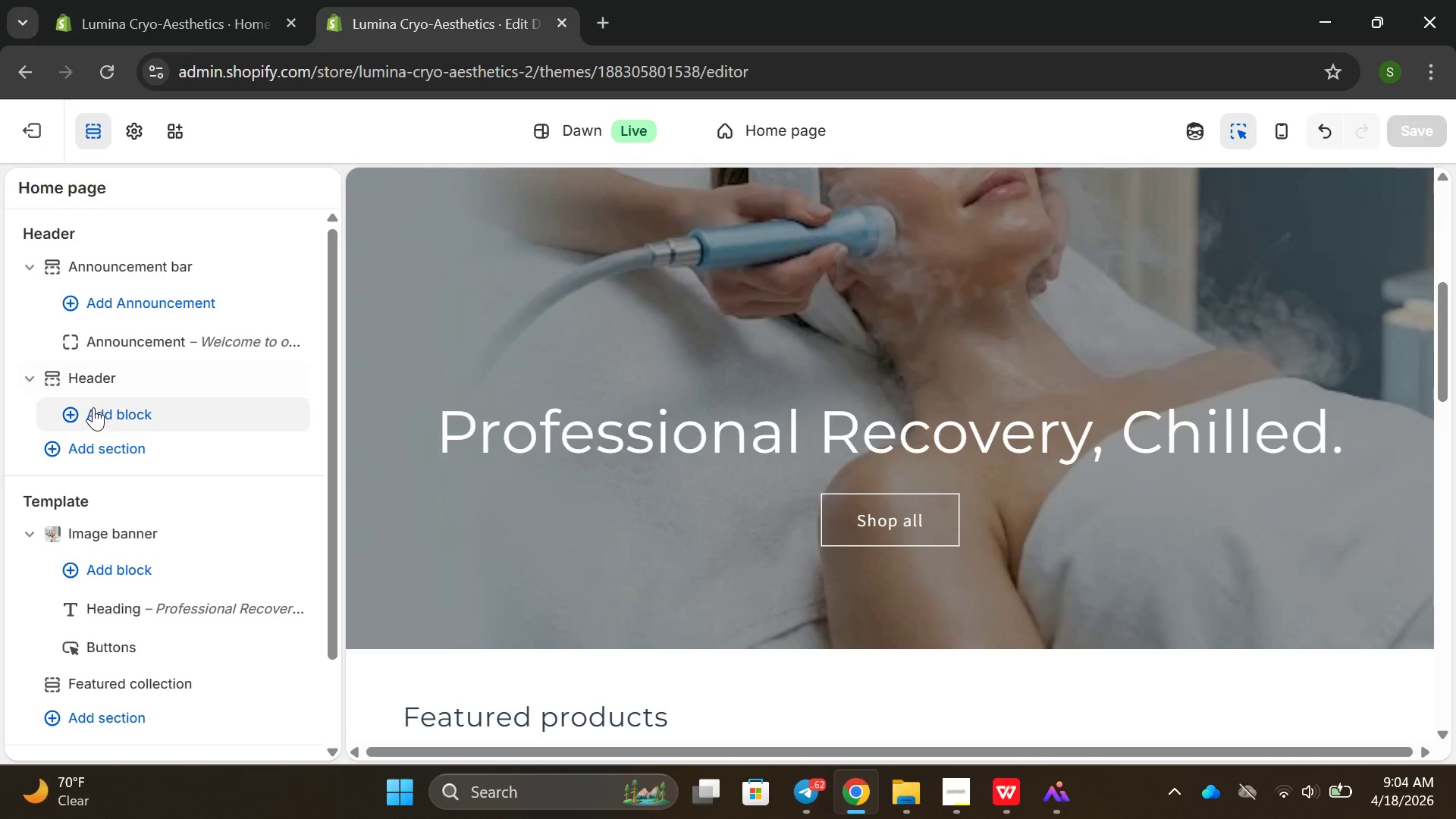 
left_click([122, 455])
 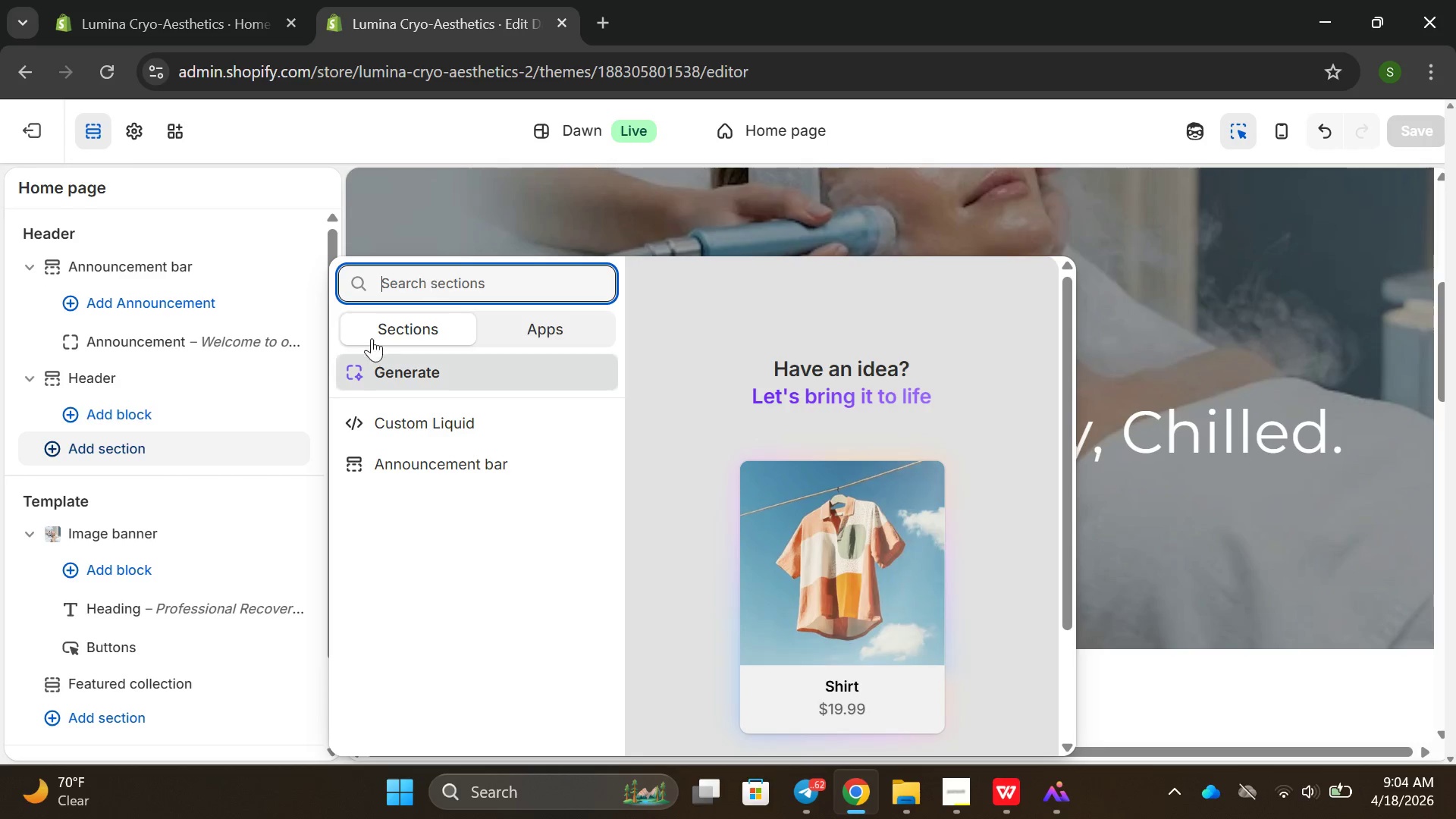 
type(button)
key(Backspace)
key(Backspace)
key(Backspace)
key(Backspace)
key(Backspace)
key(Backspace)
 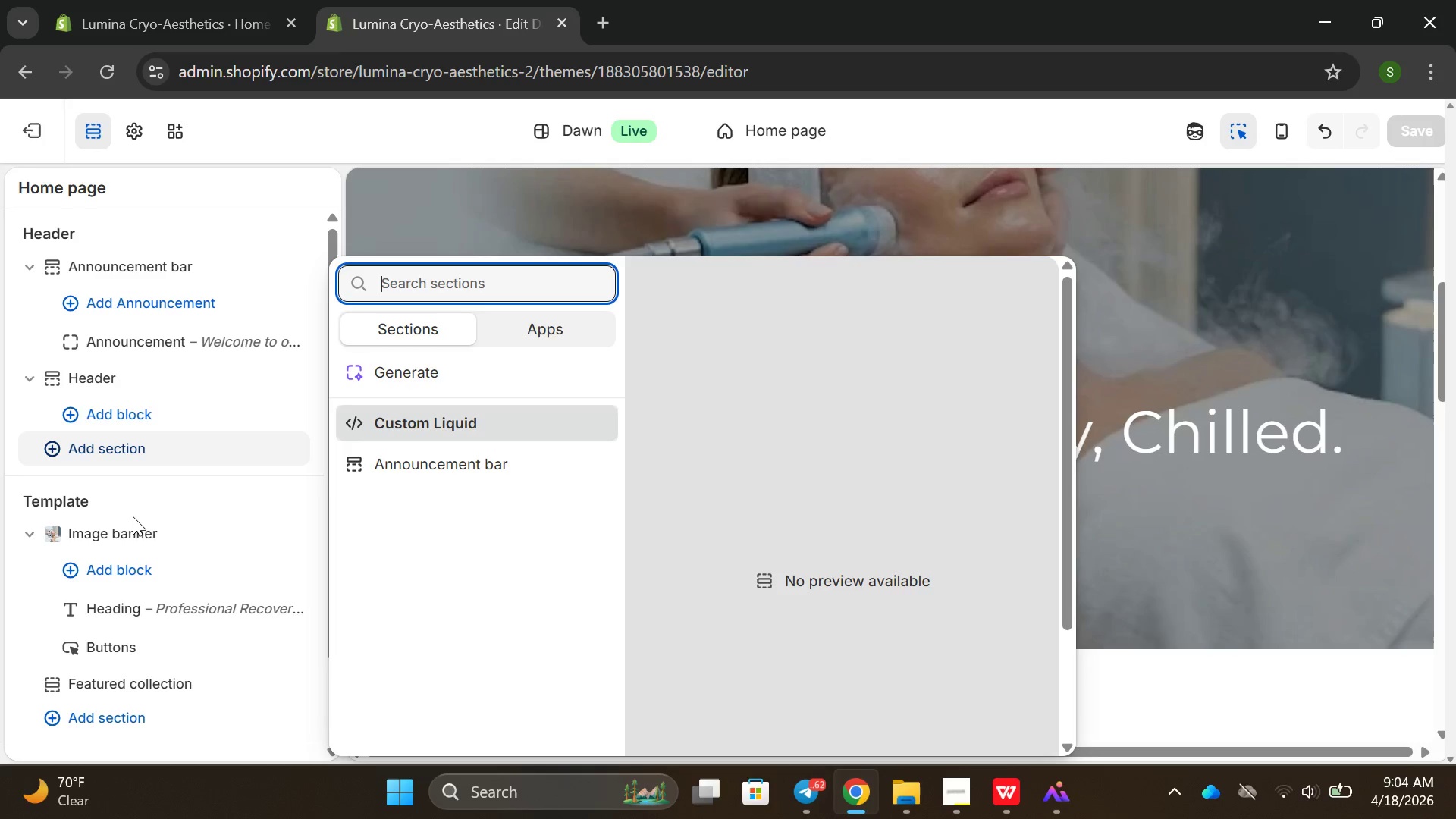 
left_click([146, 517])
 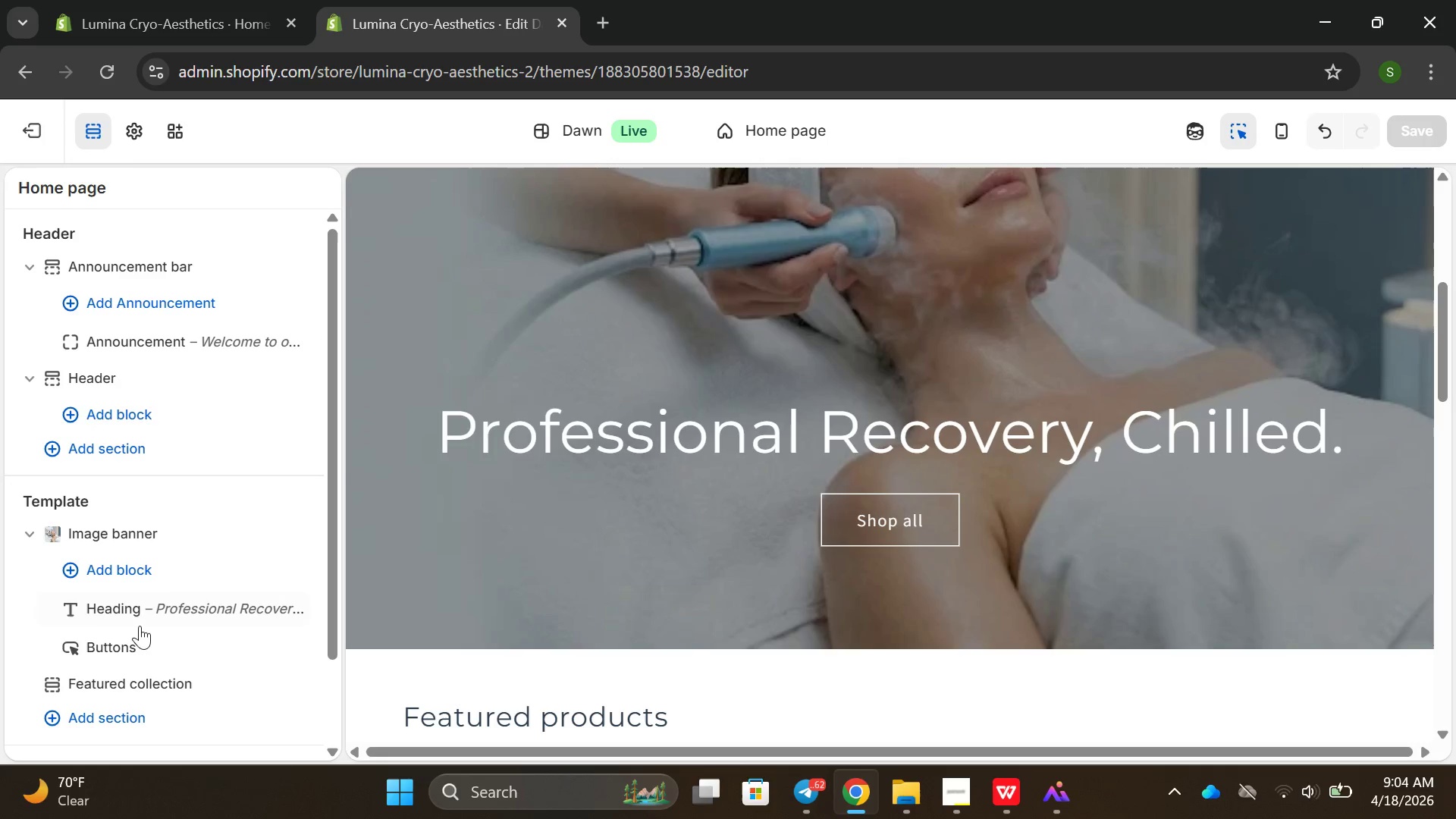 
left_click([141, 639])
 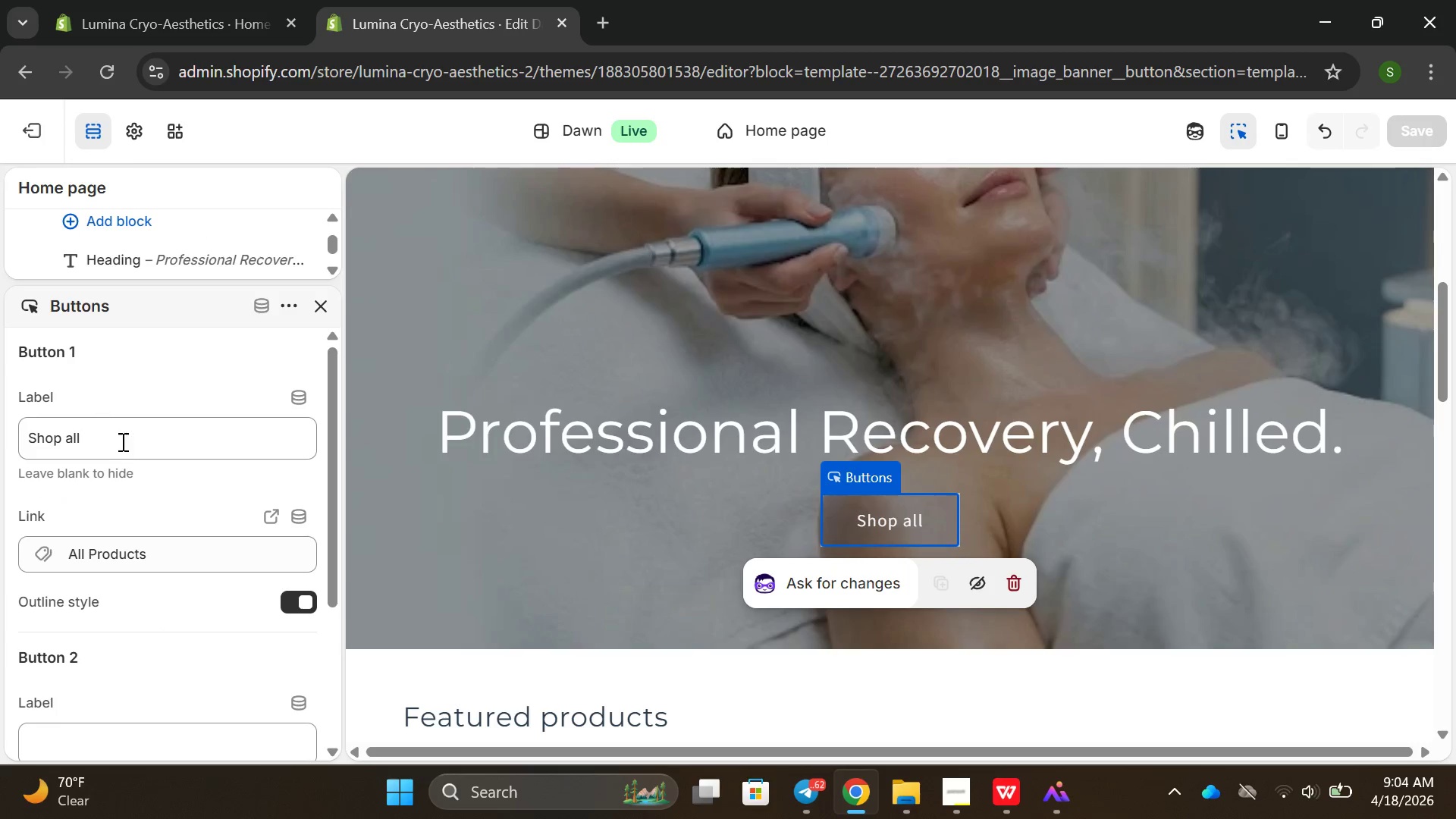 
scroll: coordinate [171, 442], scroll_direction: up, amount: 3.0
 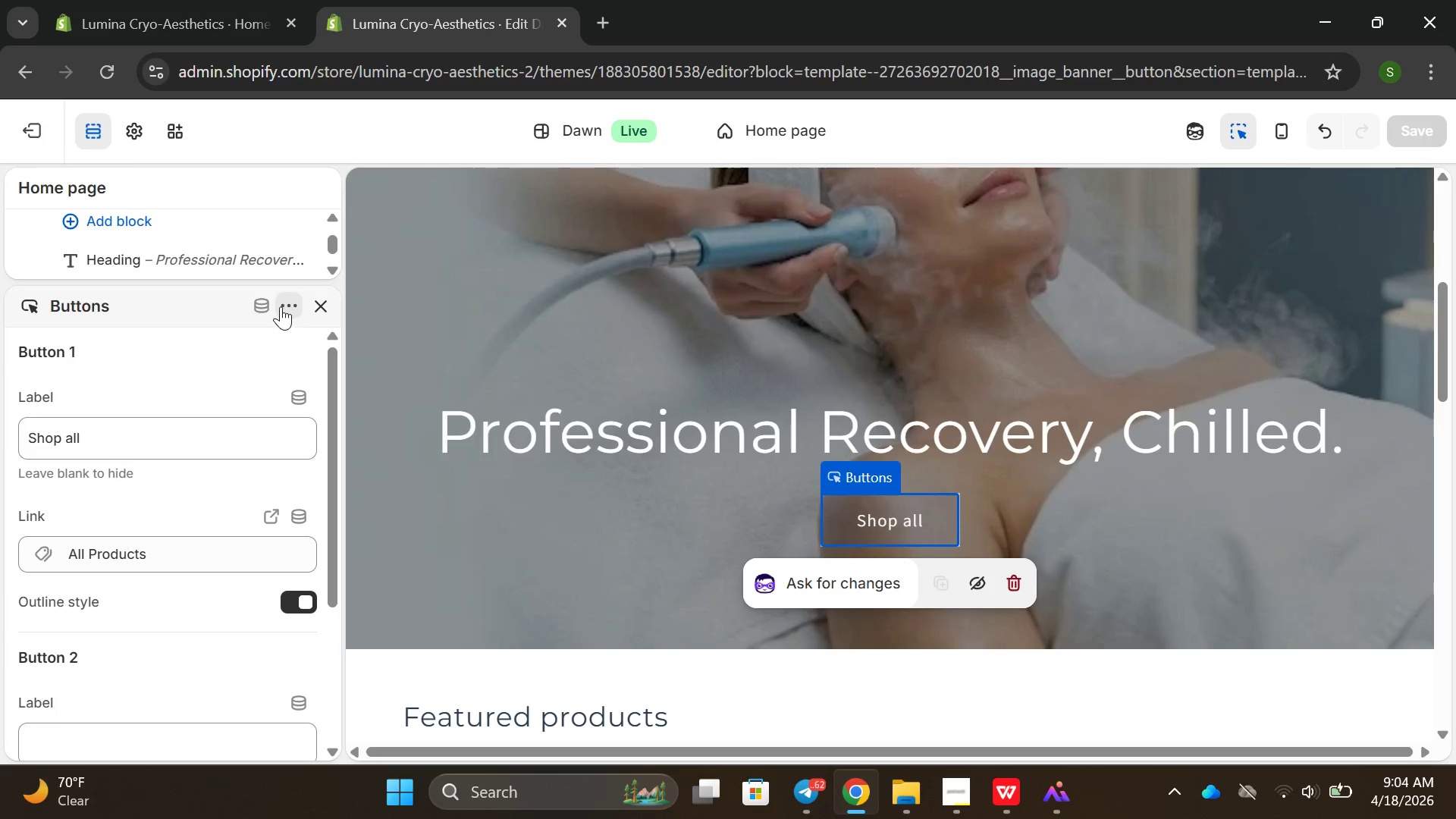 
left_click([281, 306])
 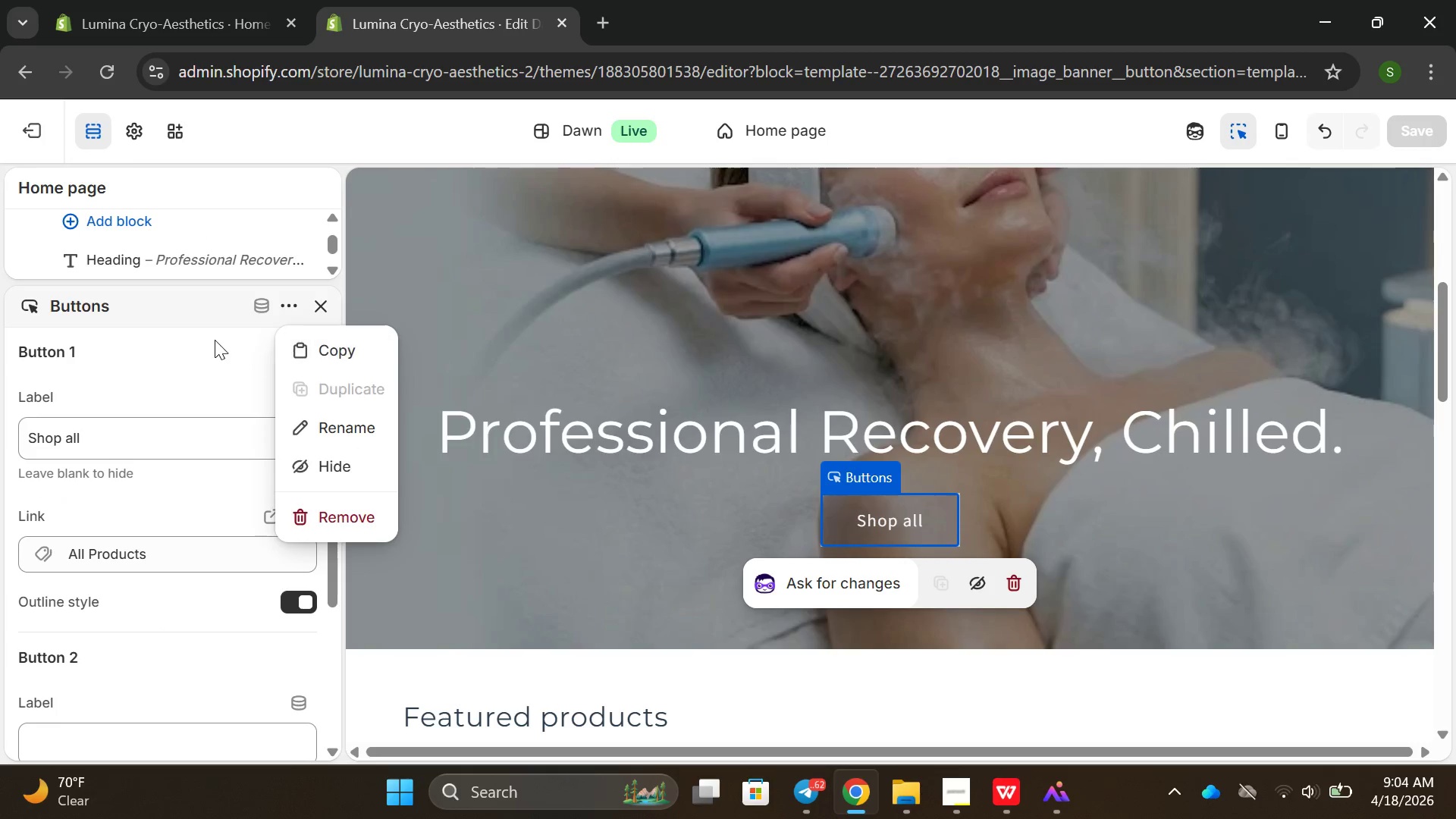 
left_click([296, 356])
 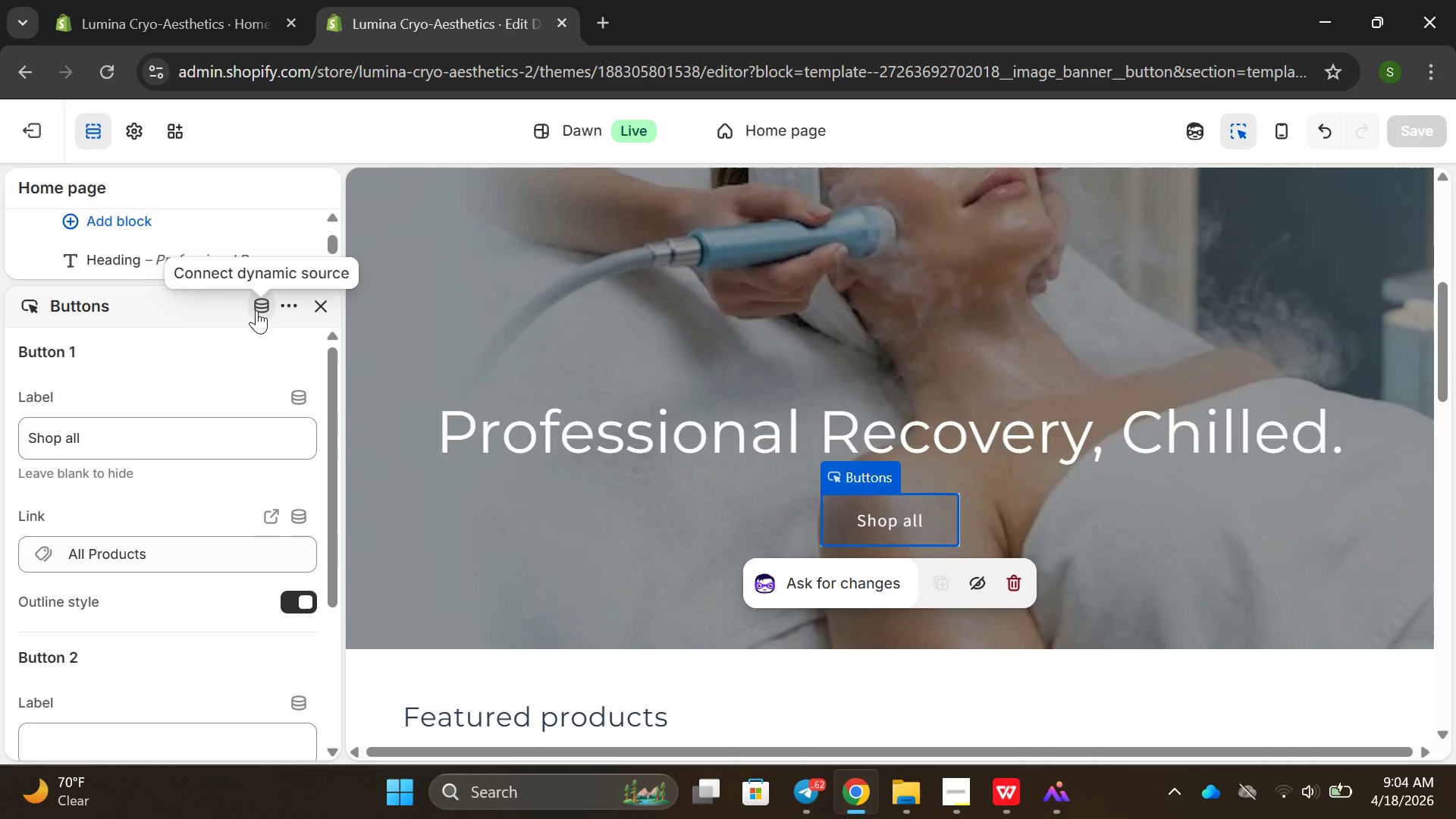 
scroll: coordinate [317, 253], scroll_direction: up, amount: 6.0
 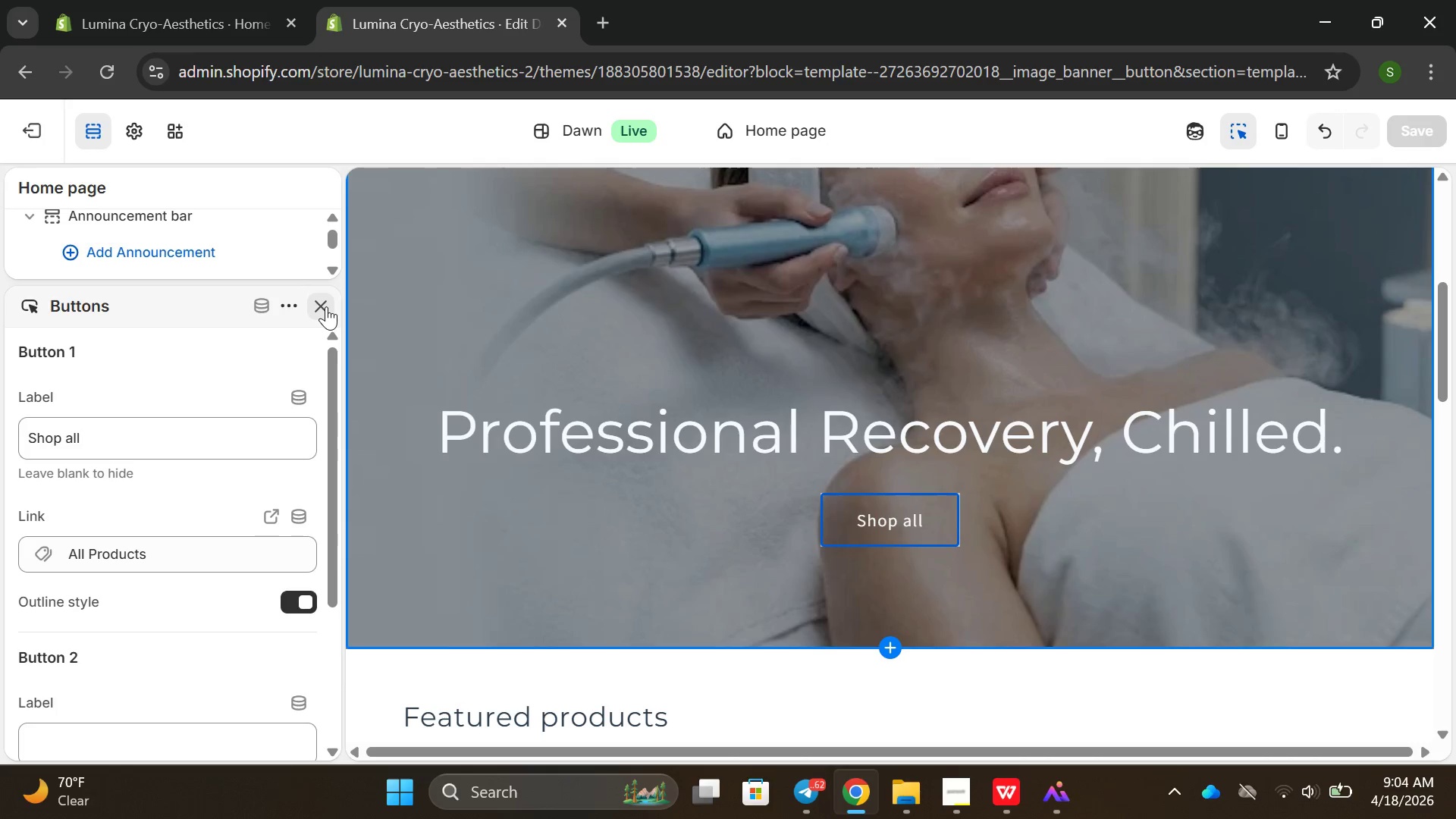 
left_click([326, 306])
 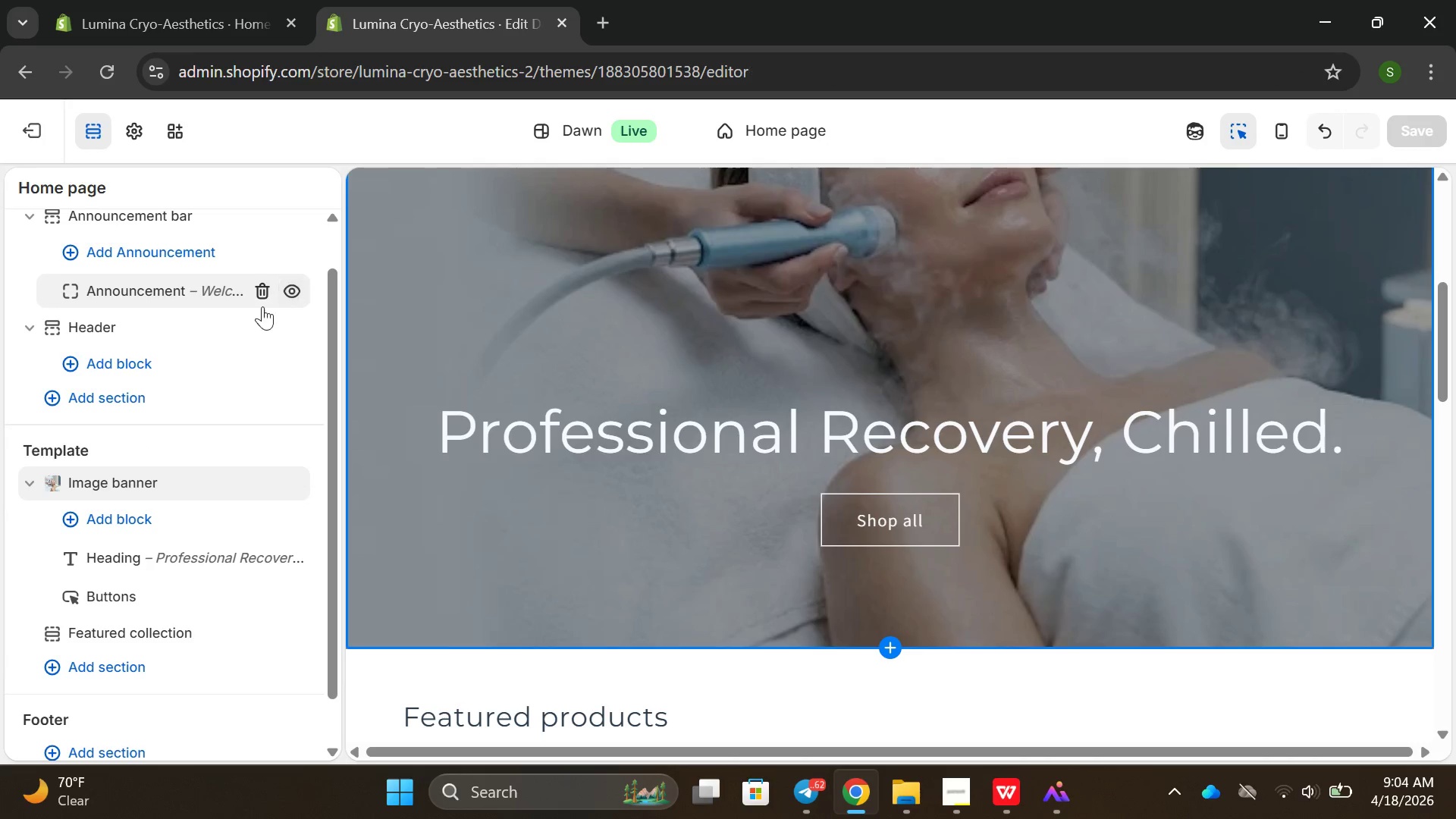 
scroll: coordinate [245, 315], scroll_direction: up, amount: 3.0
 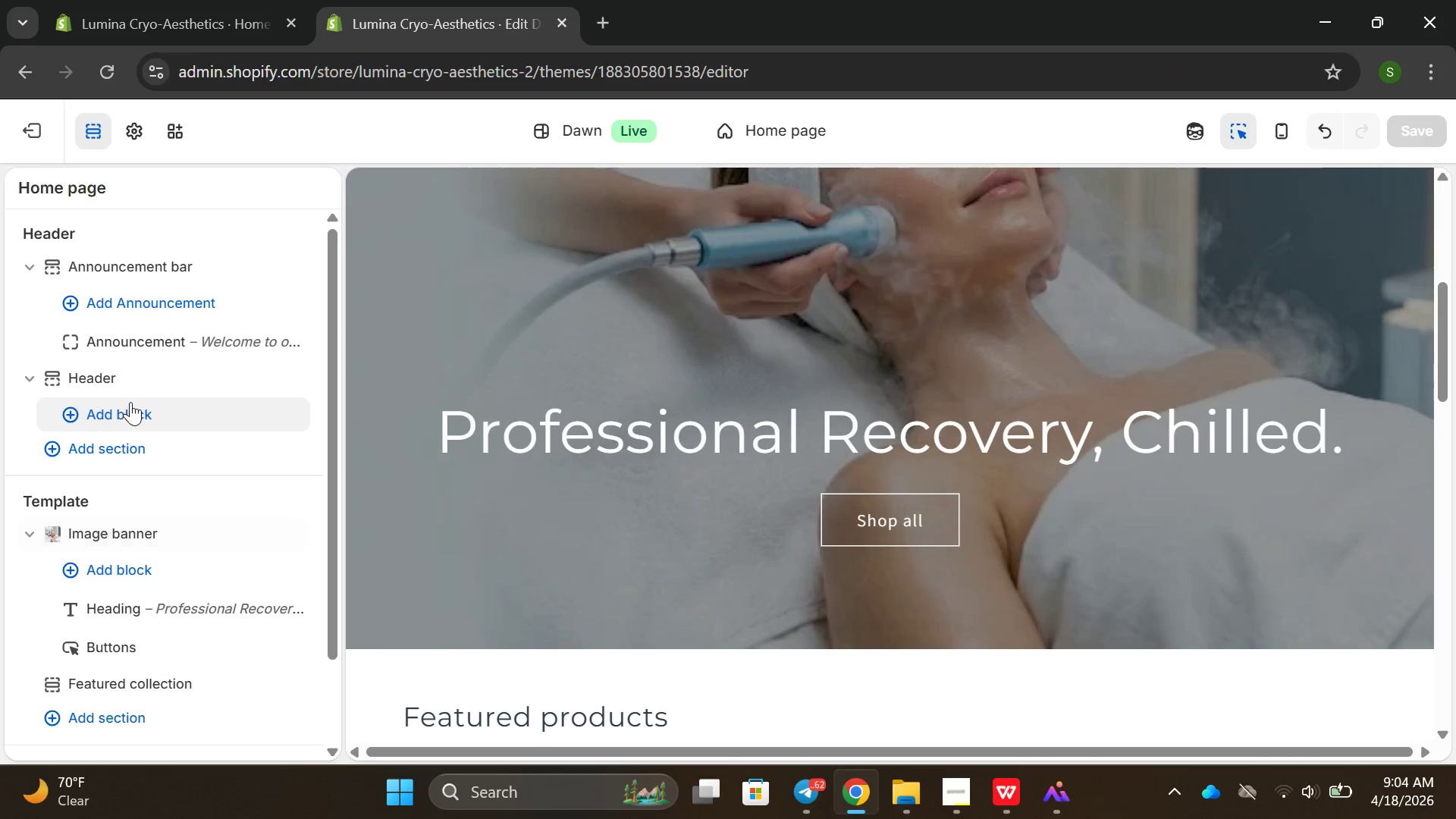 
right_click([121, 379])
 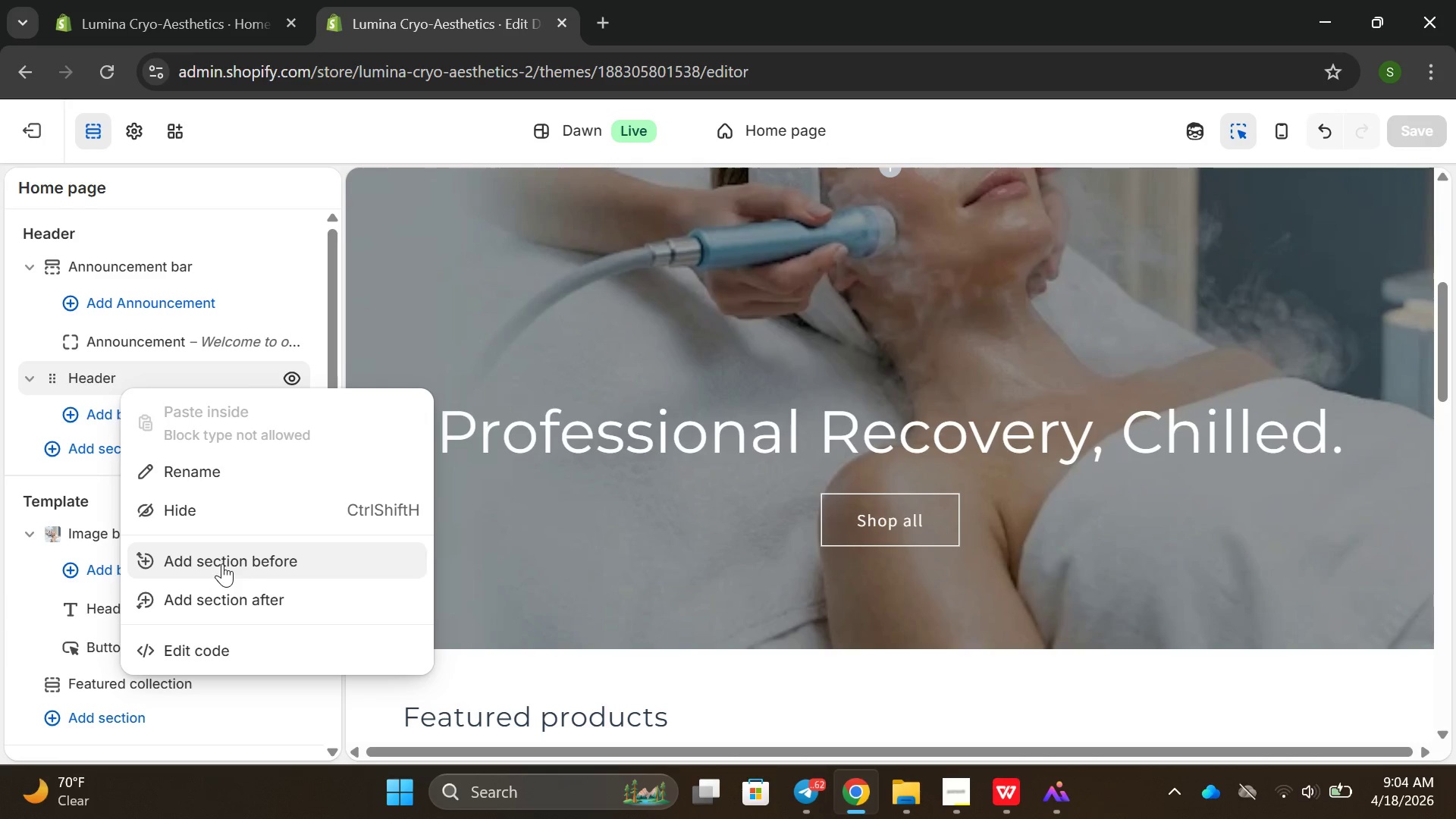 
wait(5.62)
 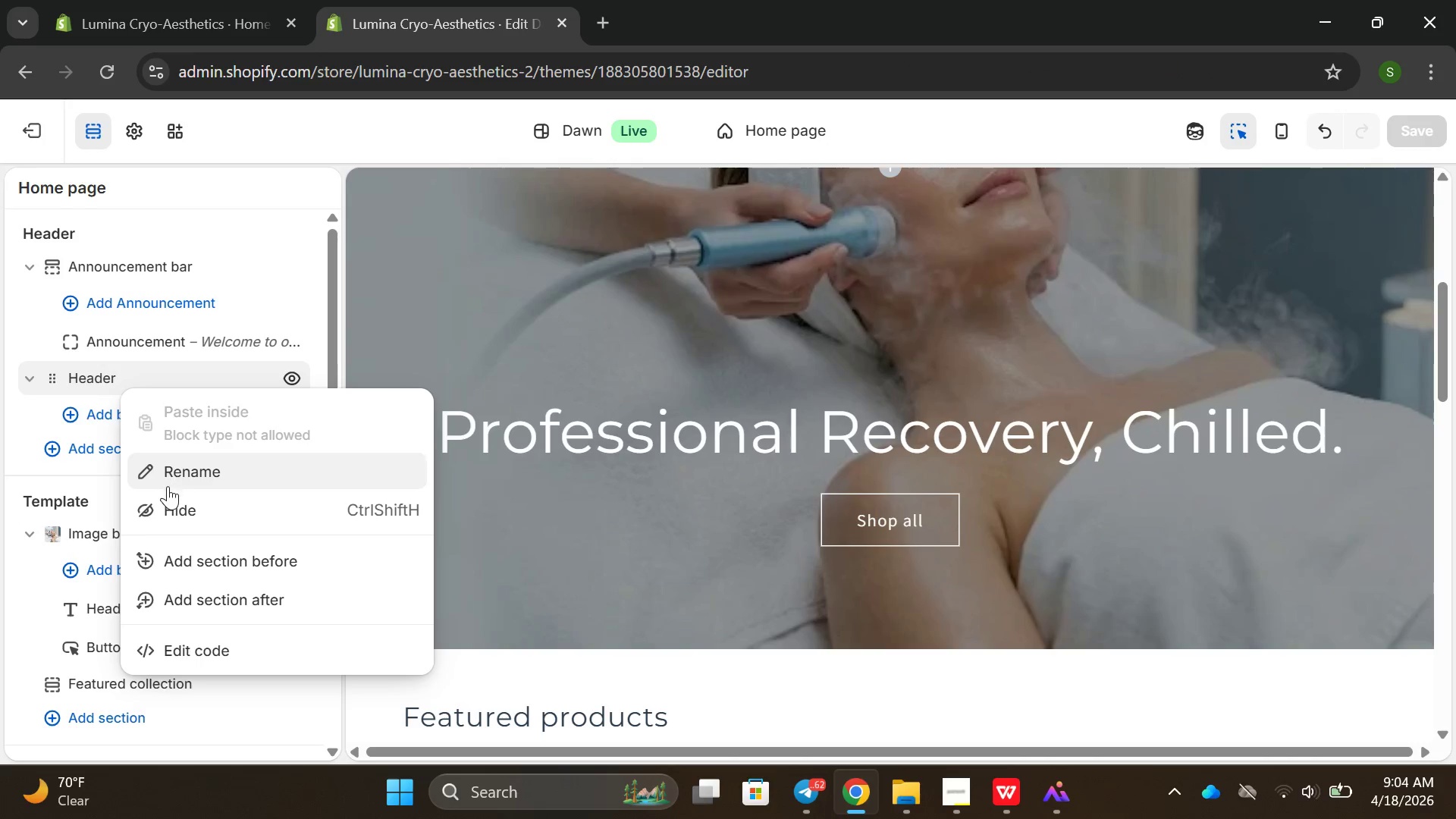 
left_click([80, 465])
 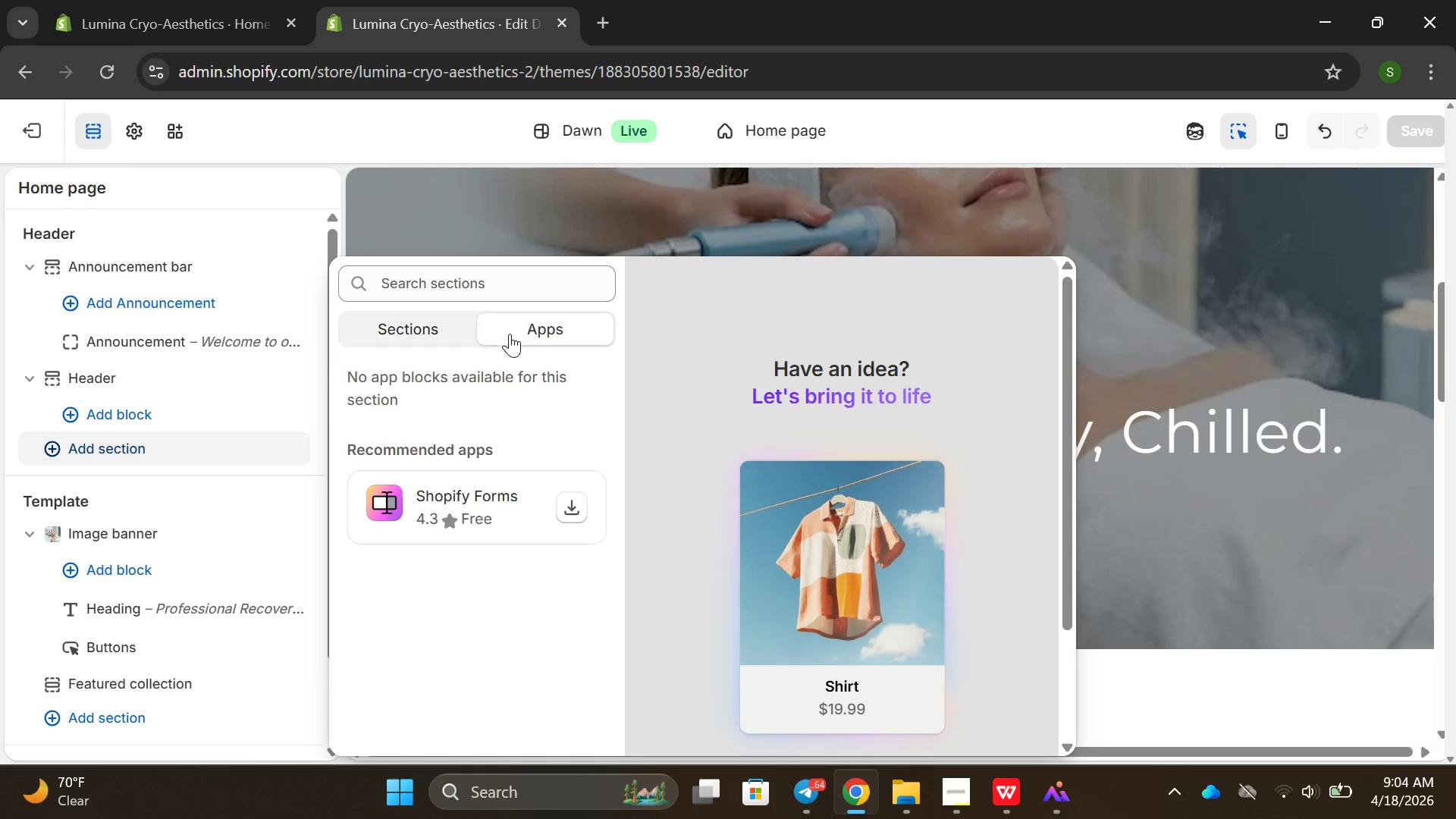 
left_click([422, 334])
 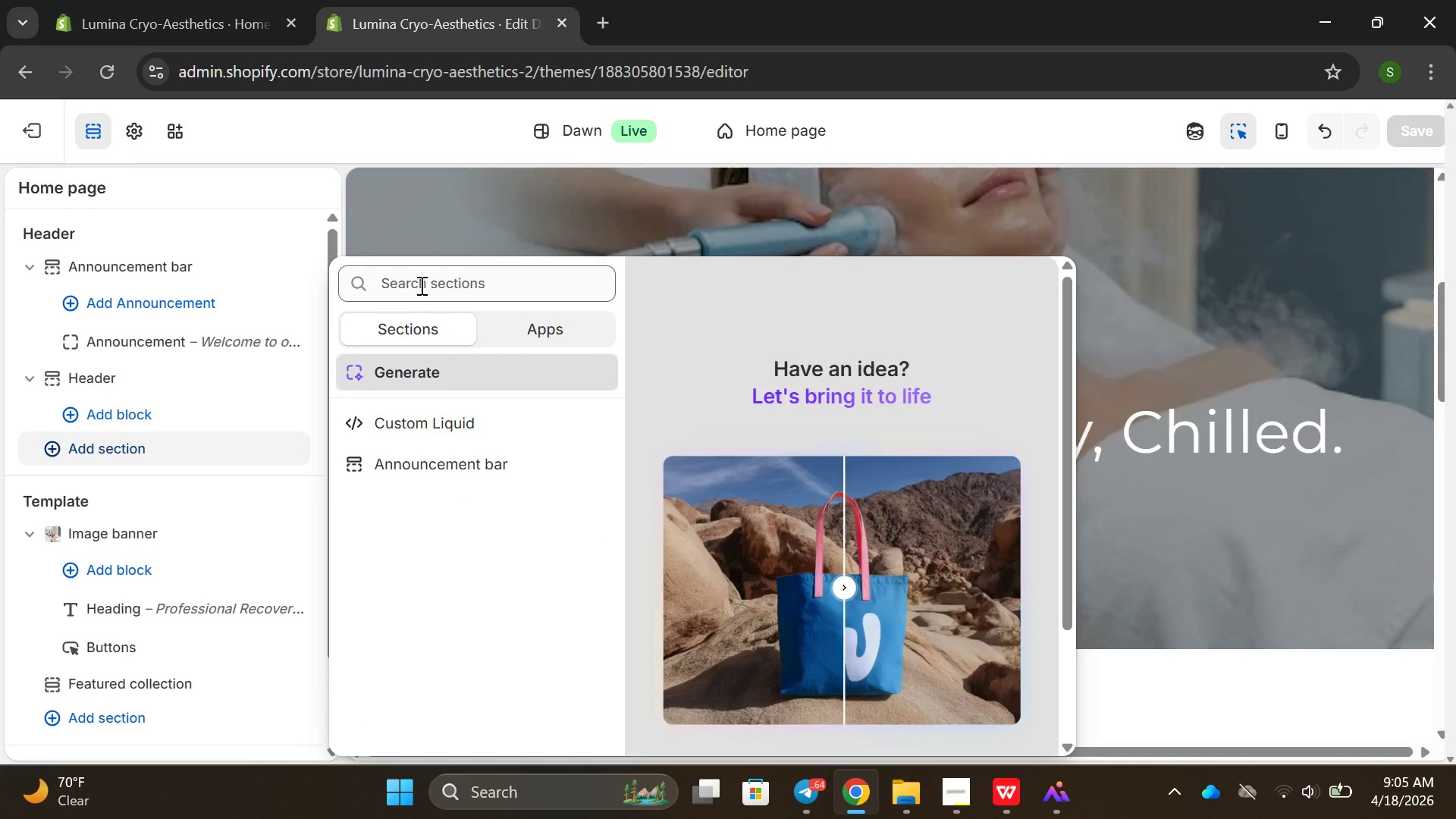 
left_click([420, 284])
 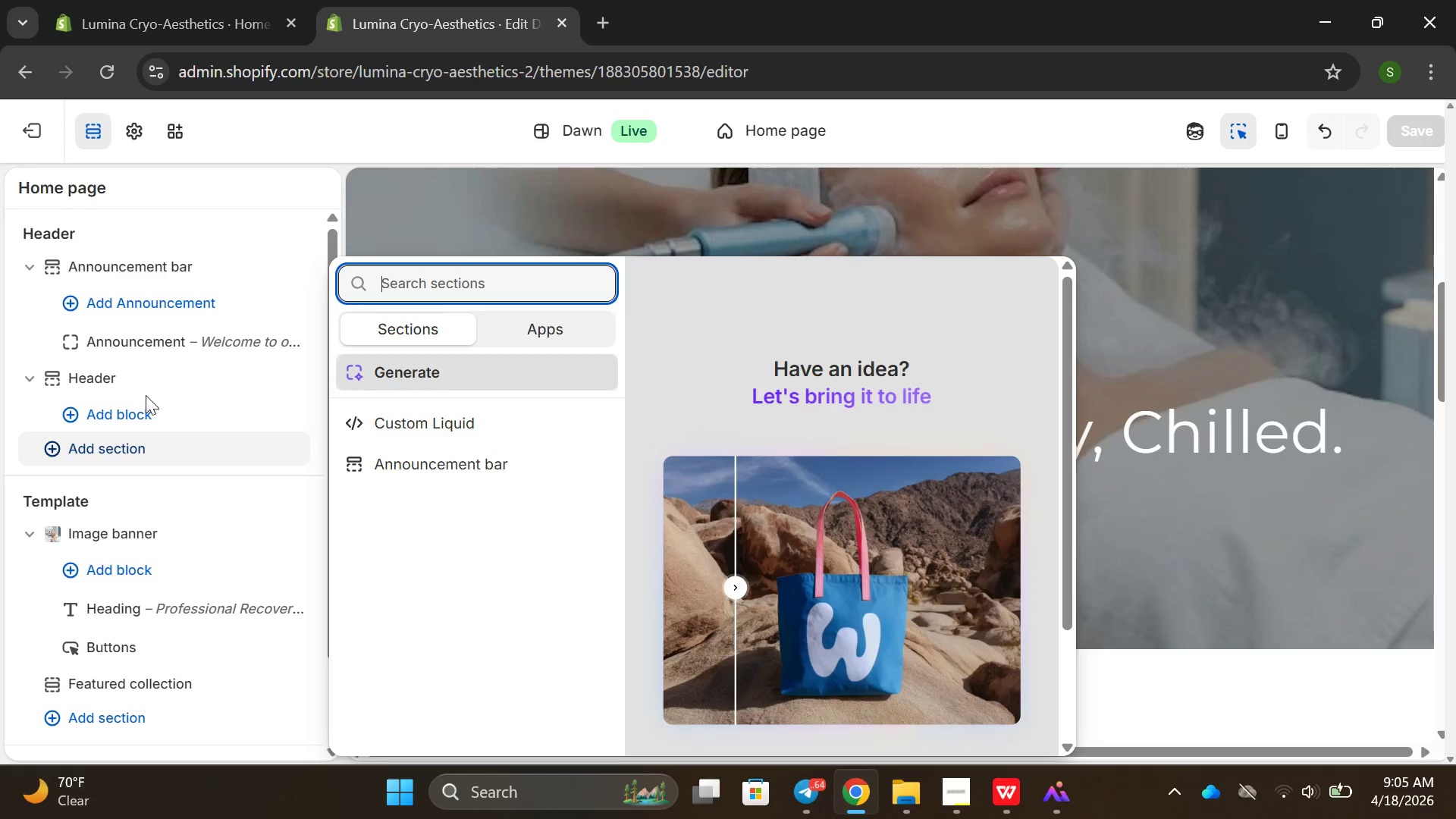 
double_click([152, 413])
 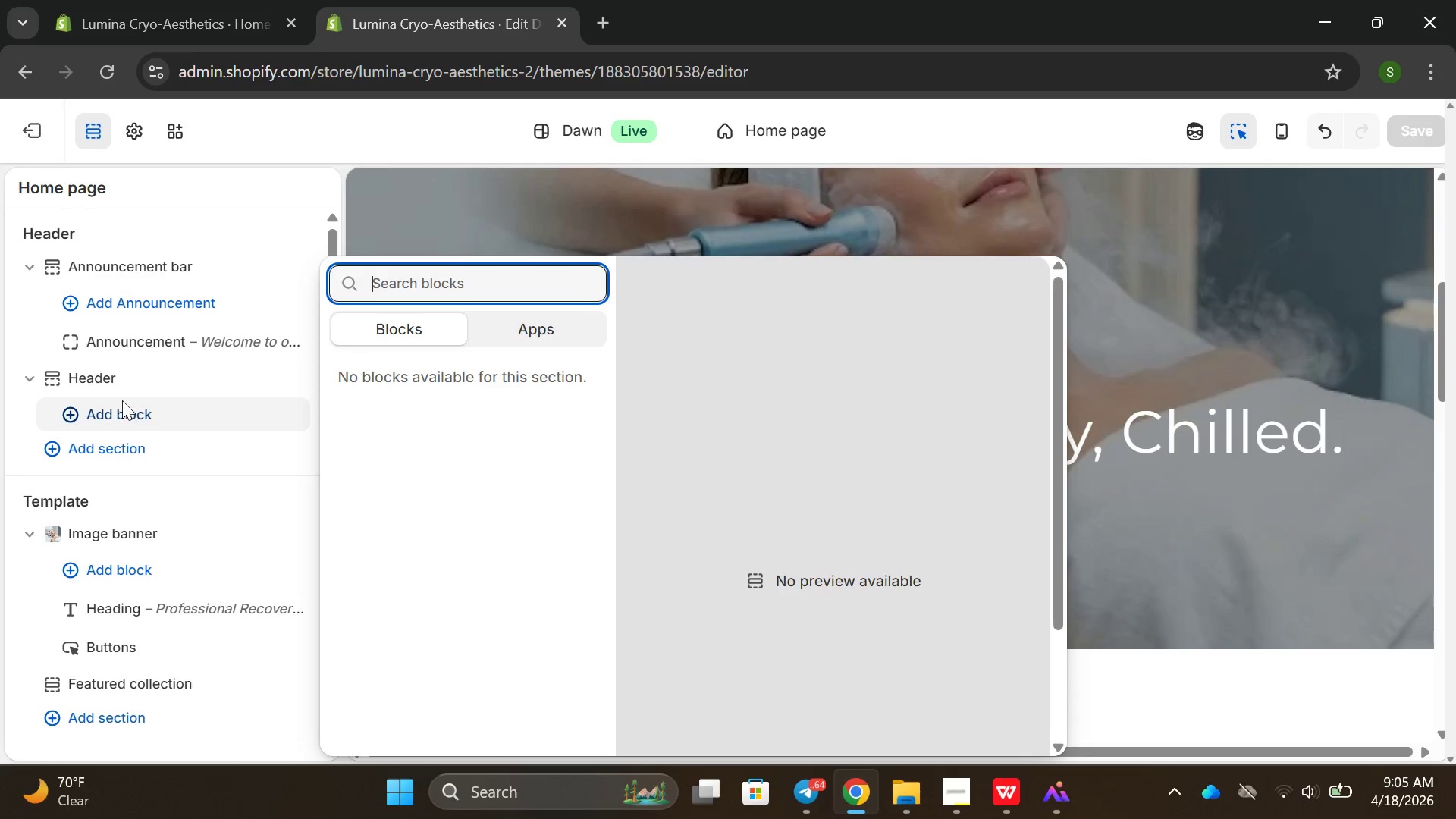 
left_click([71, 375])
 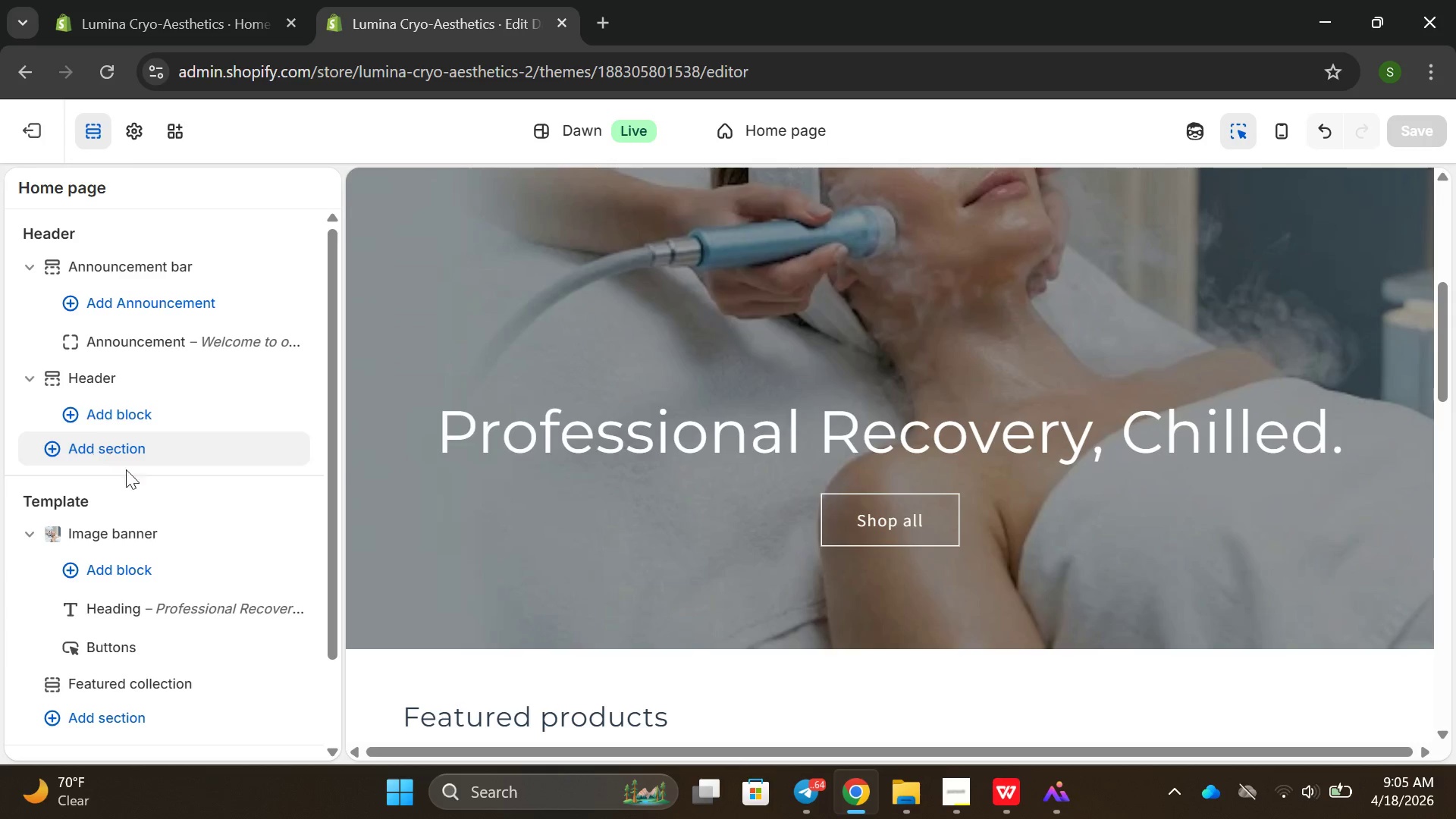 
scroll: coordinate [131, 440], scroll_direction: down, amount: 1.0
 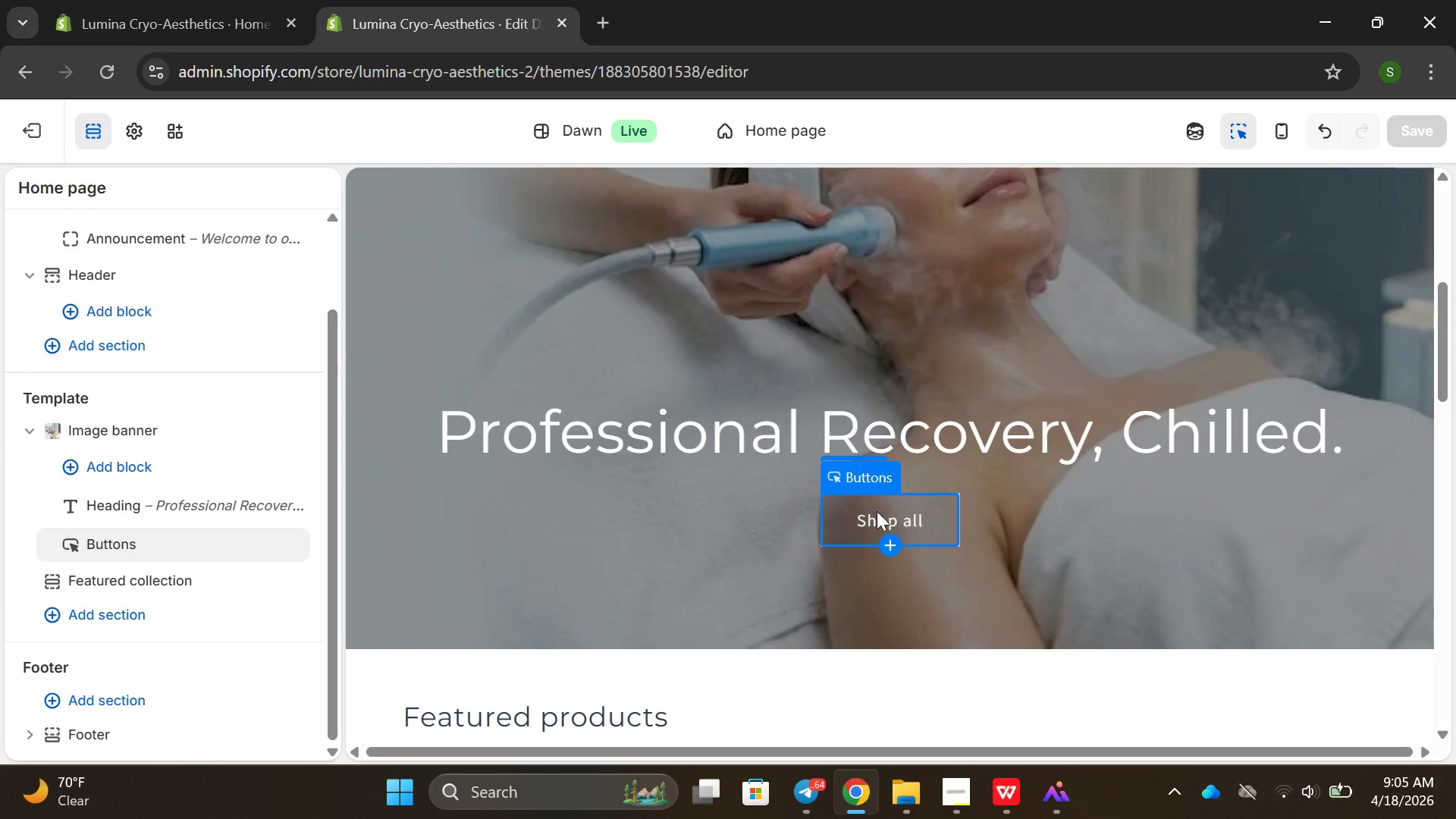 
right_click([877, 511])
 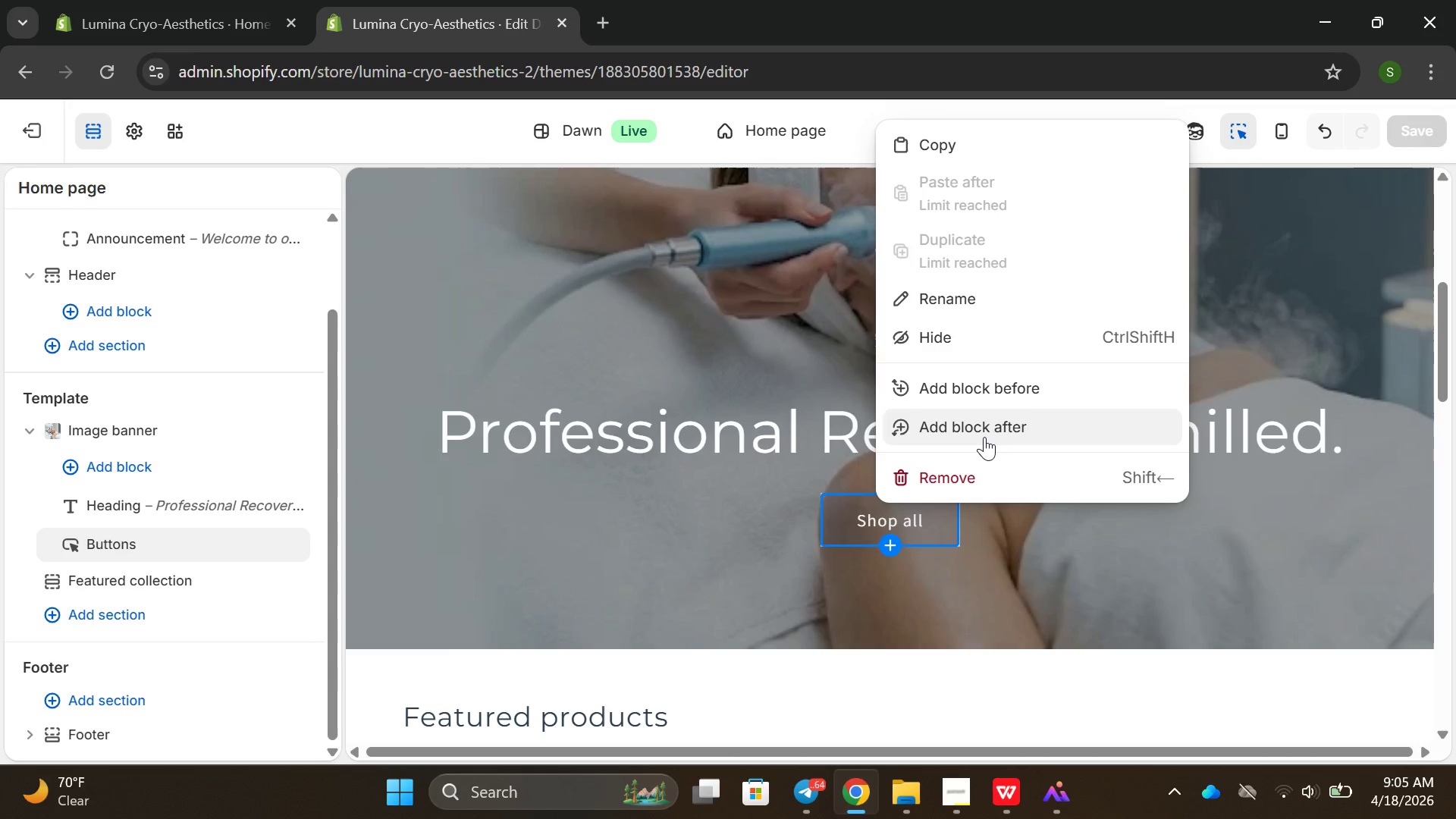 
wait(7.19)
 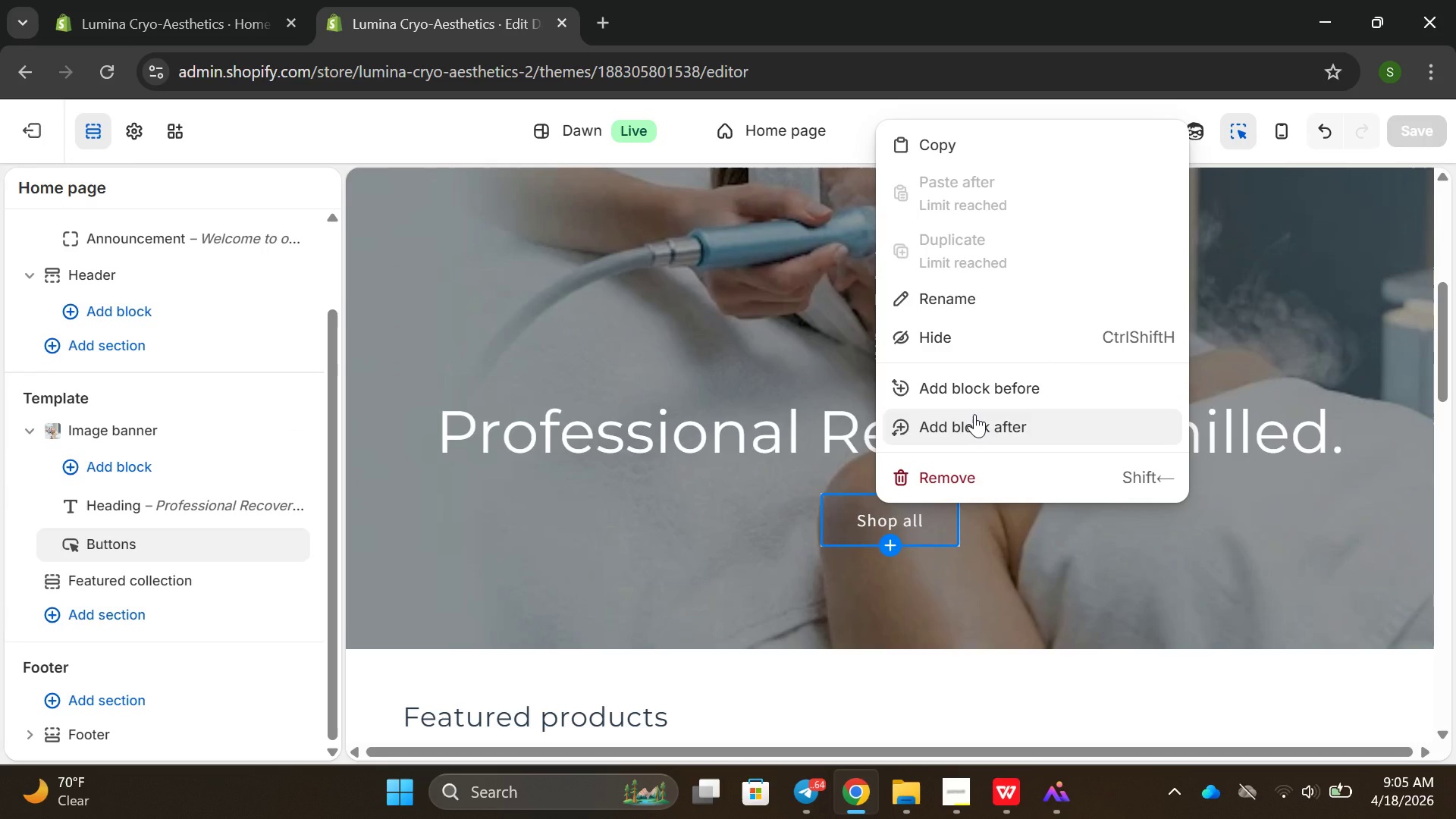 
left_click([1131, 485])
 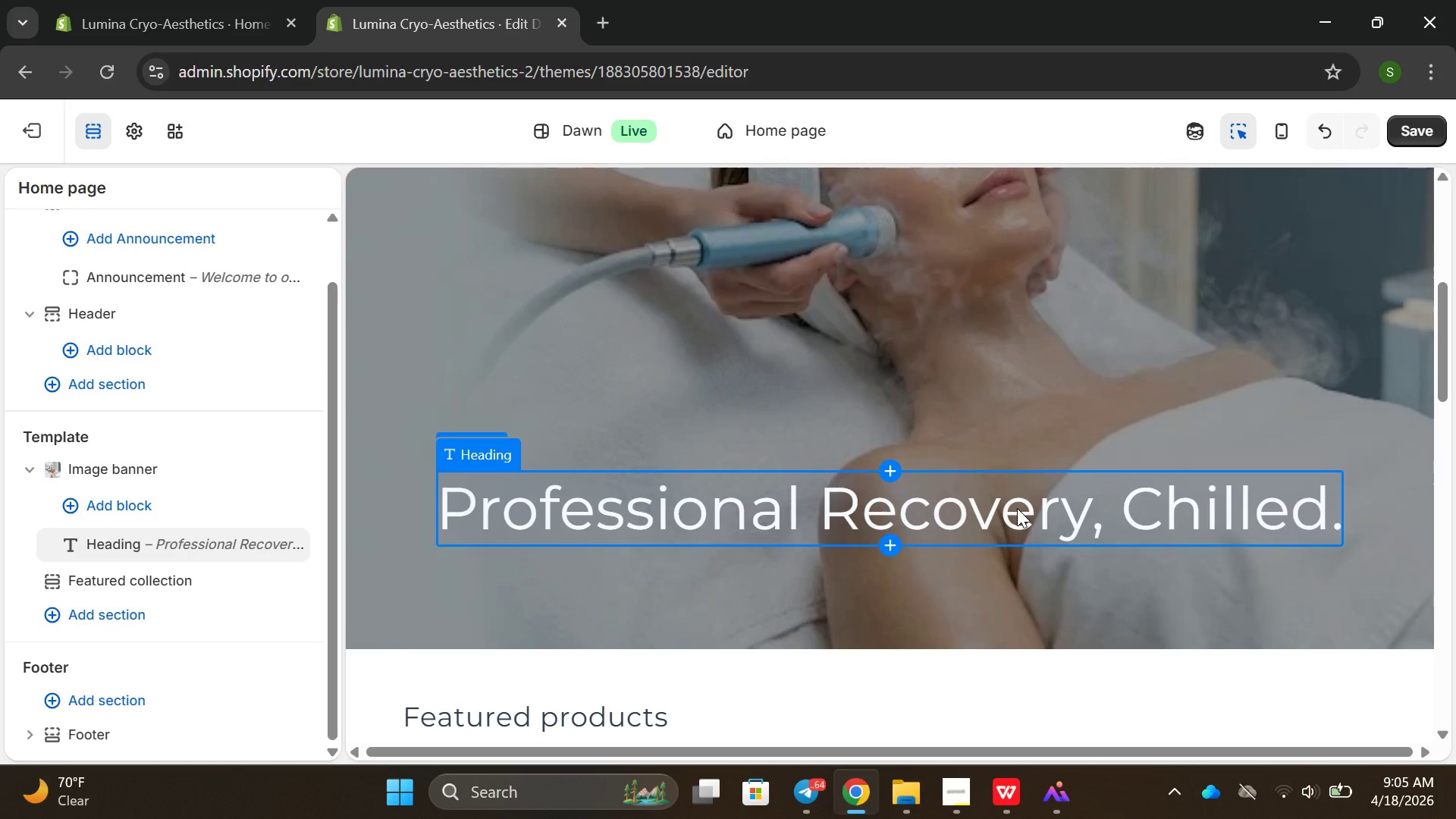 
left_click([1017, 508])
 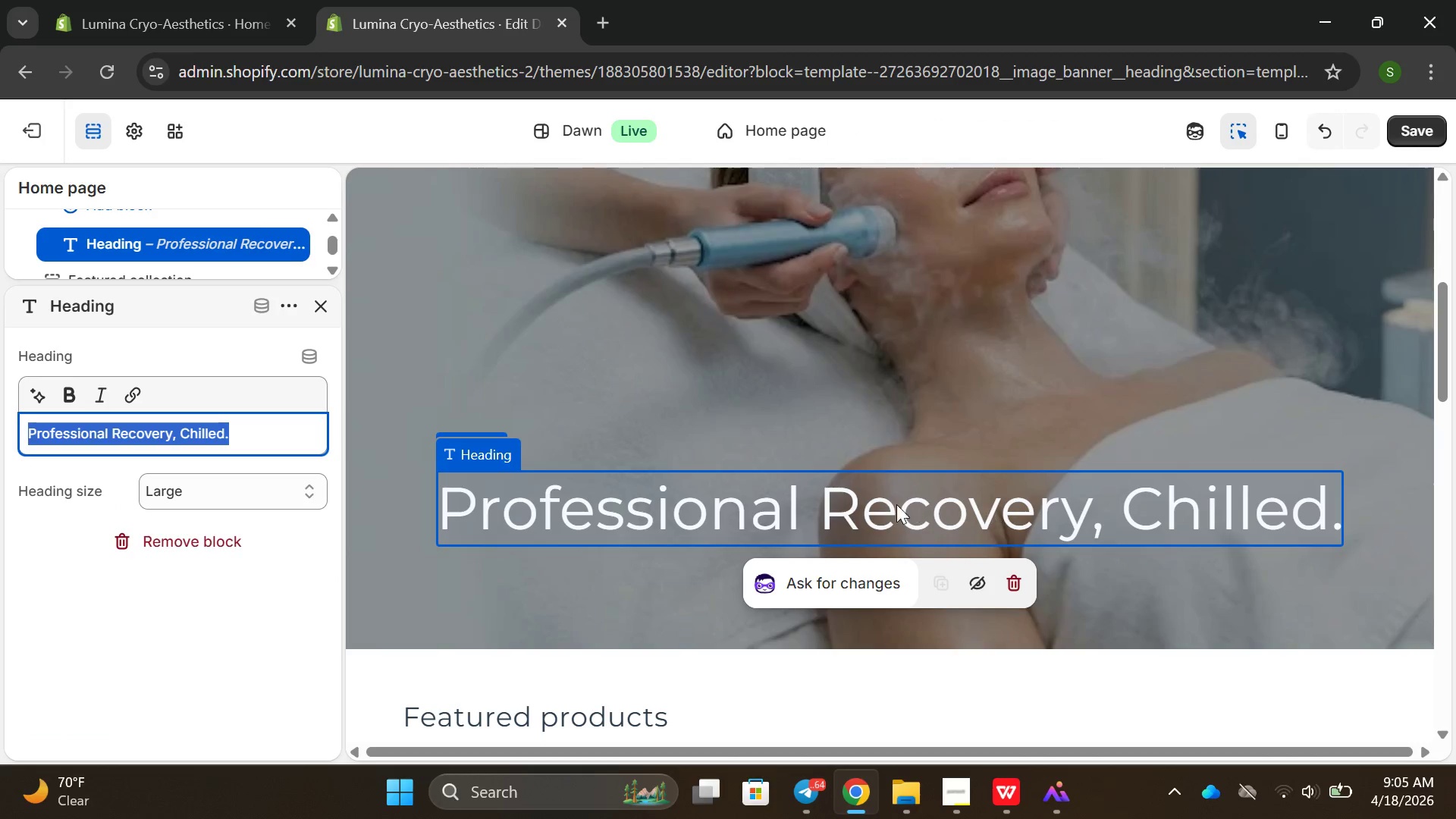 
left_click([576, 570])
 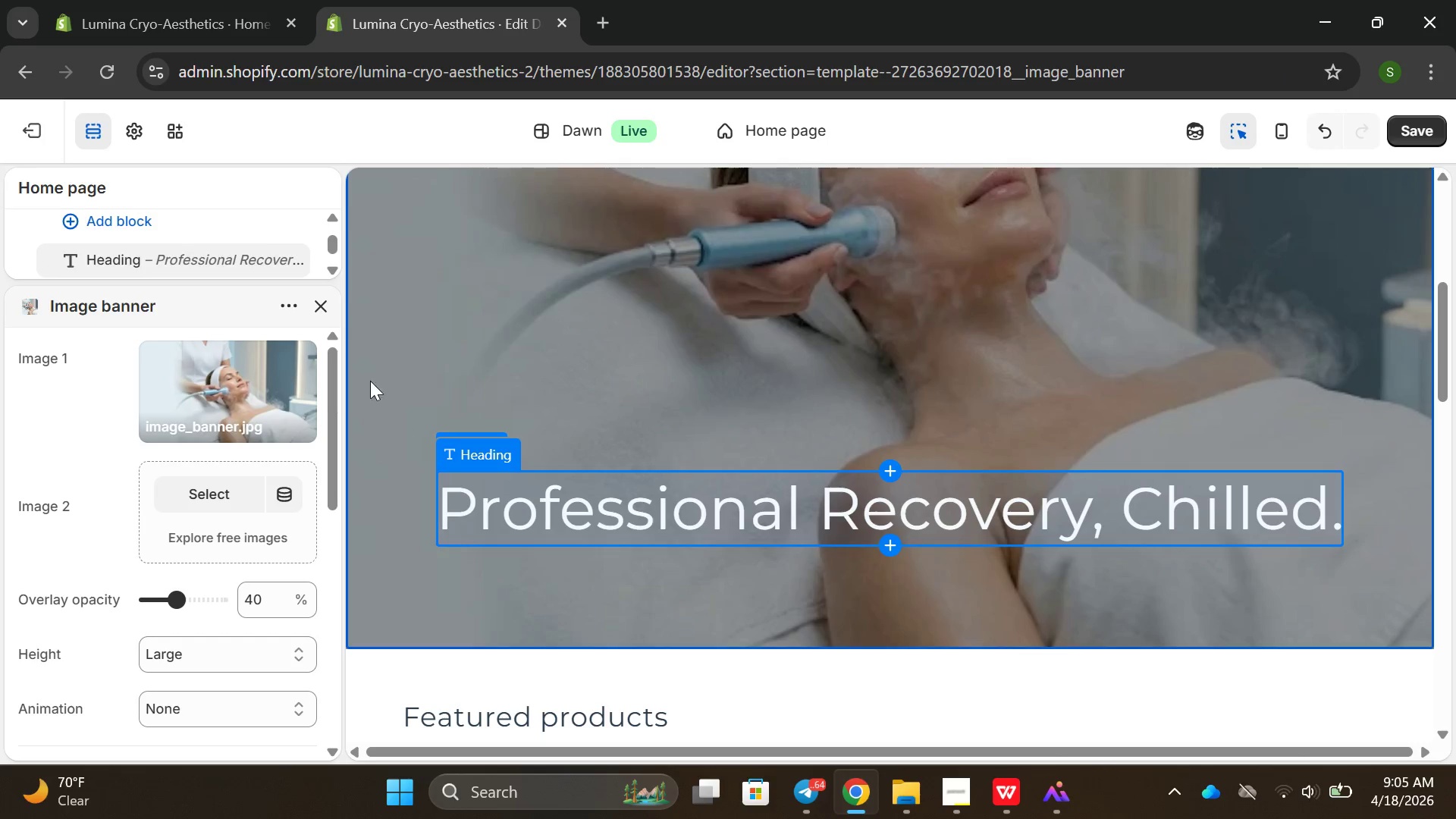 
left_click([315, 312])
 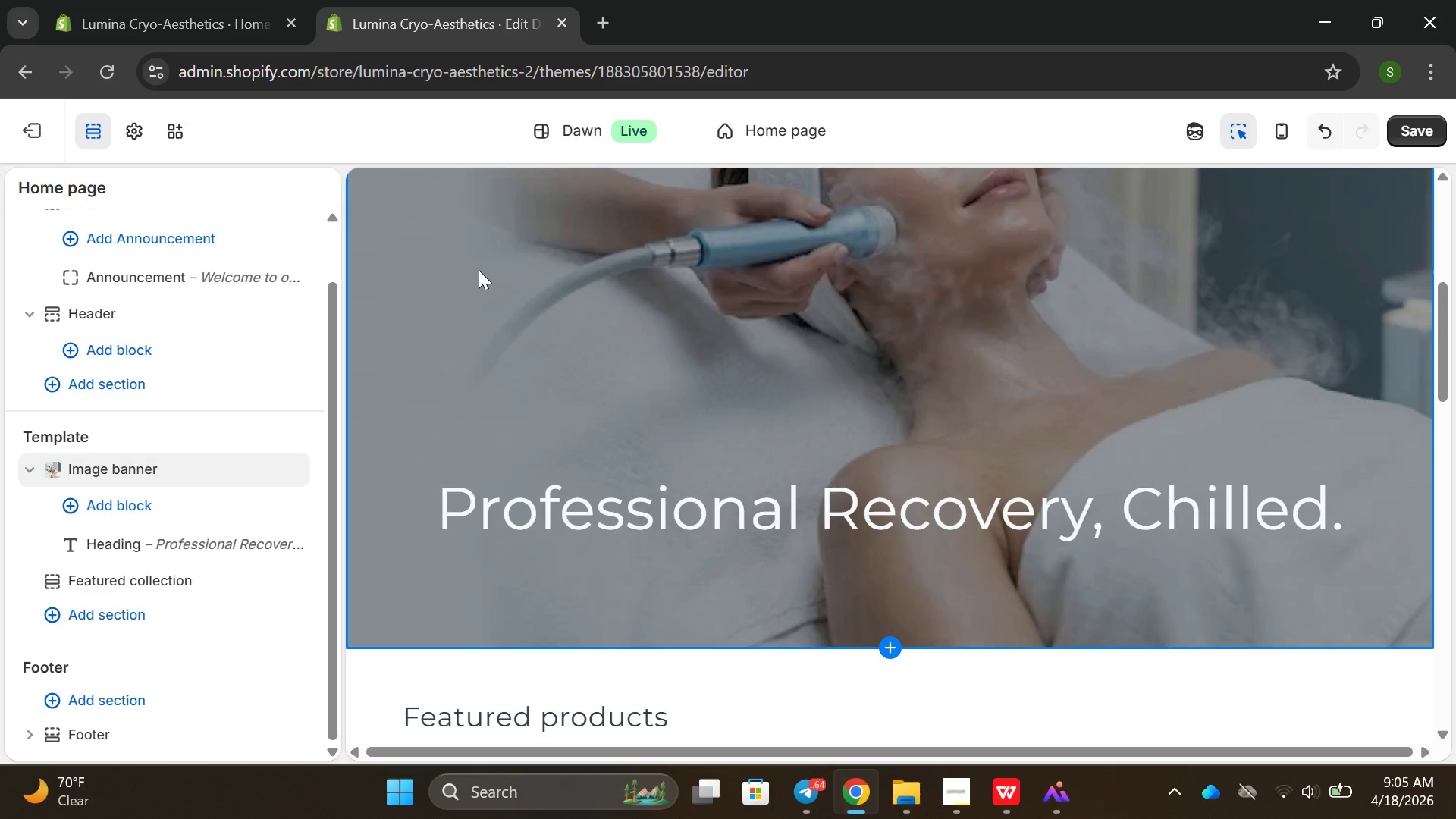 
right_click([475, 270])
 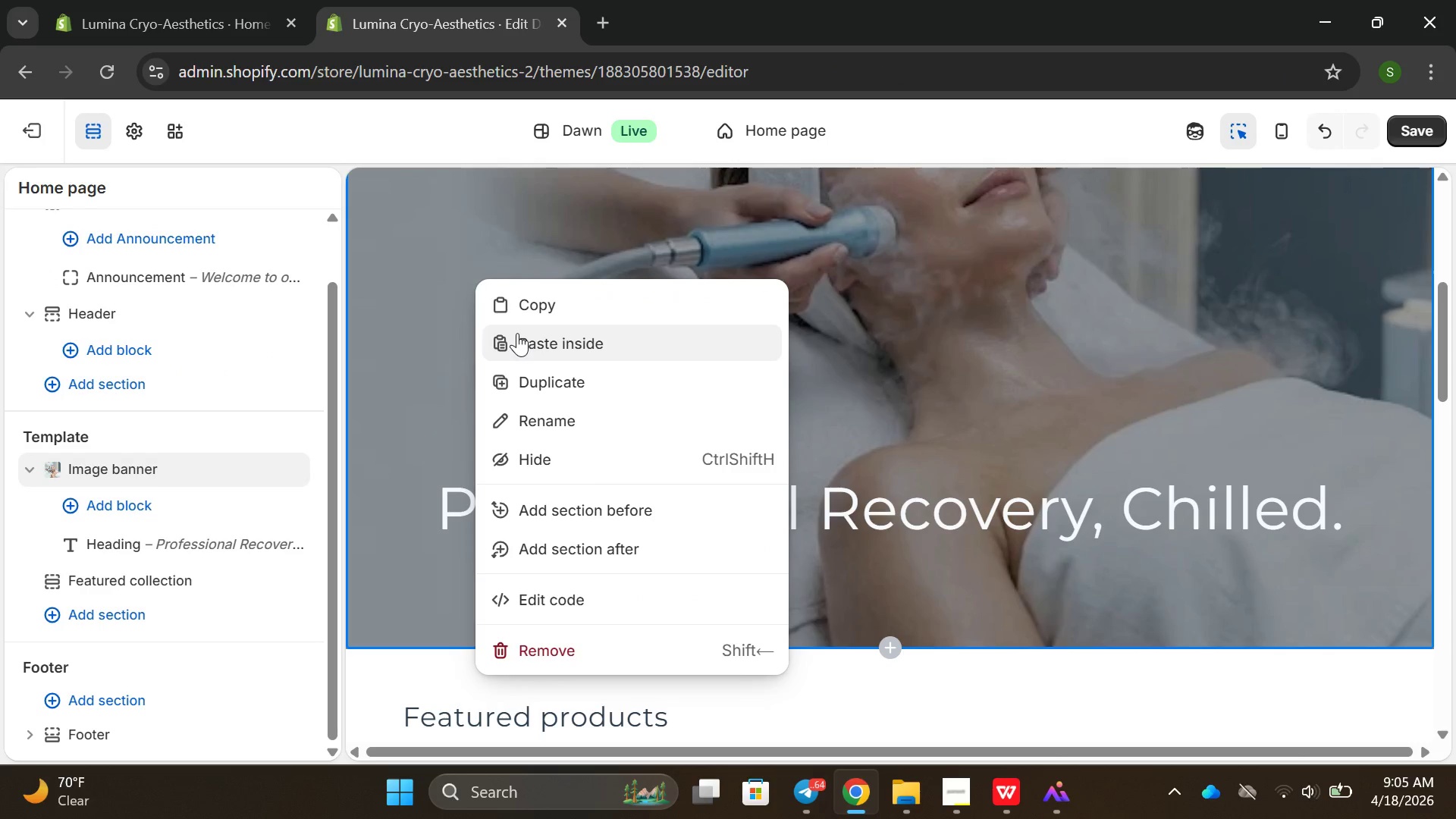 
left_click([517, 333])
 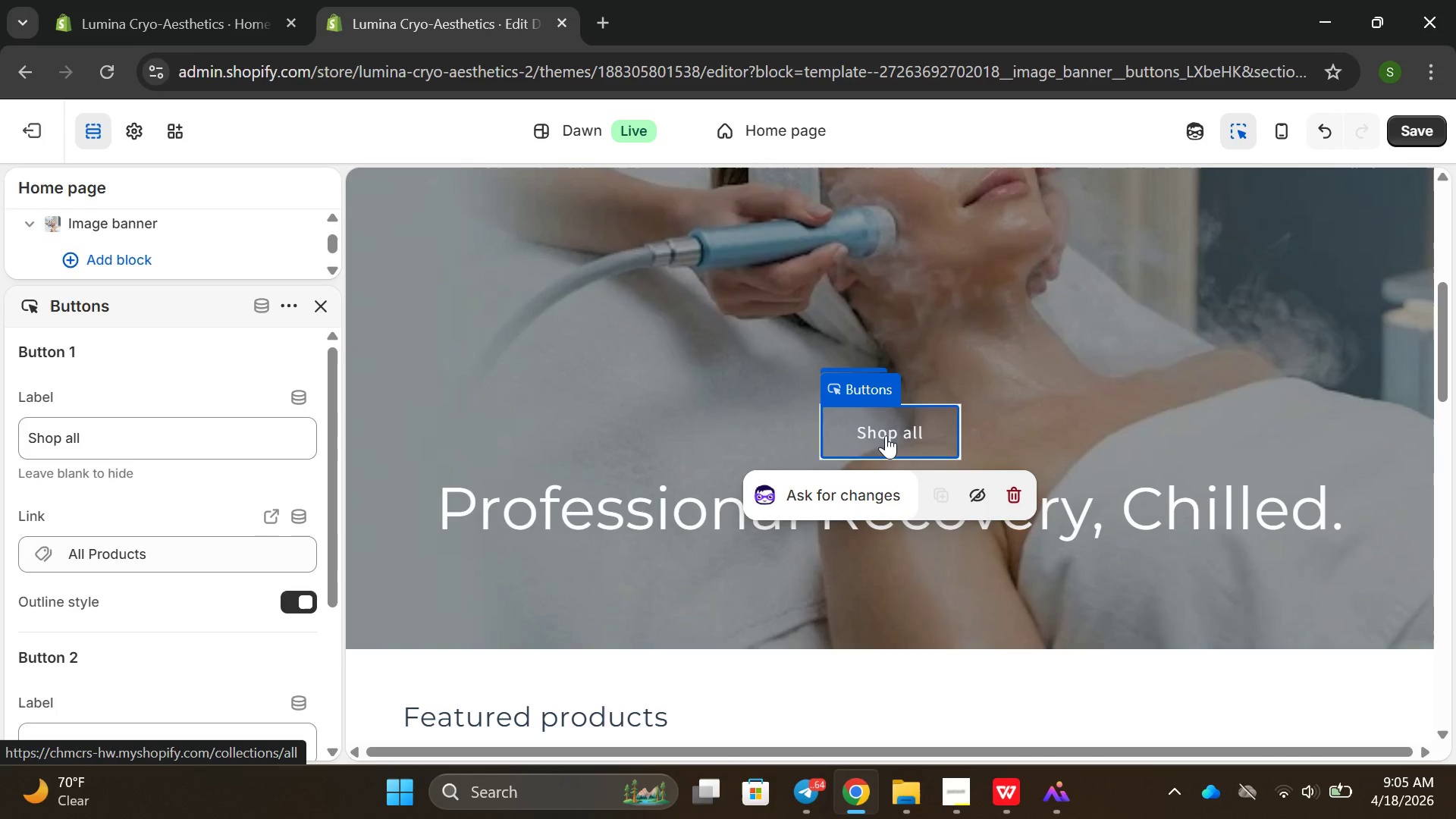 
scroll: coordinate [143, 566], scroll_direction: up, amount: 7.0
 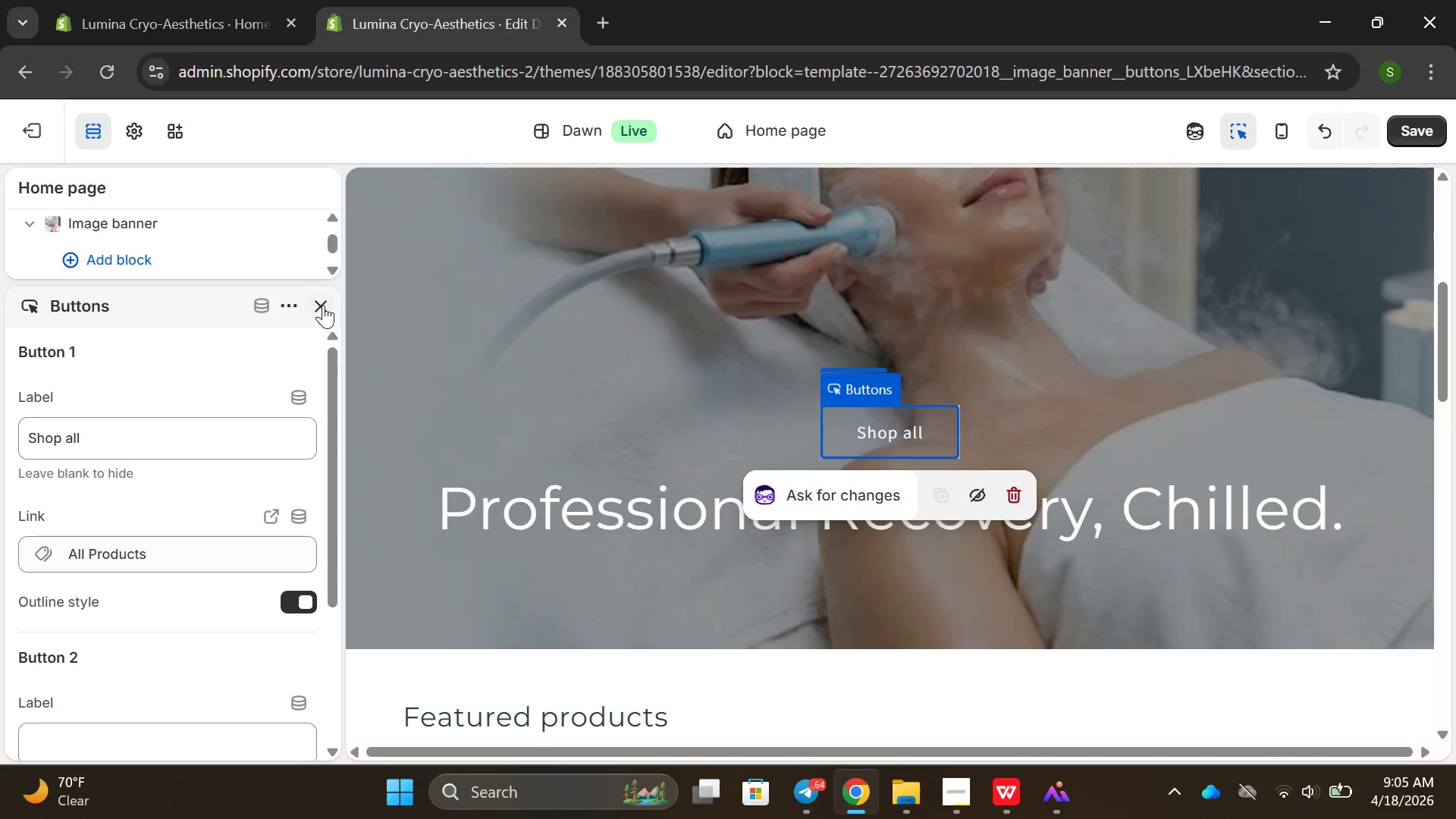 
left_click([322, 303])
 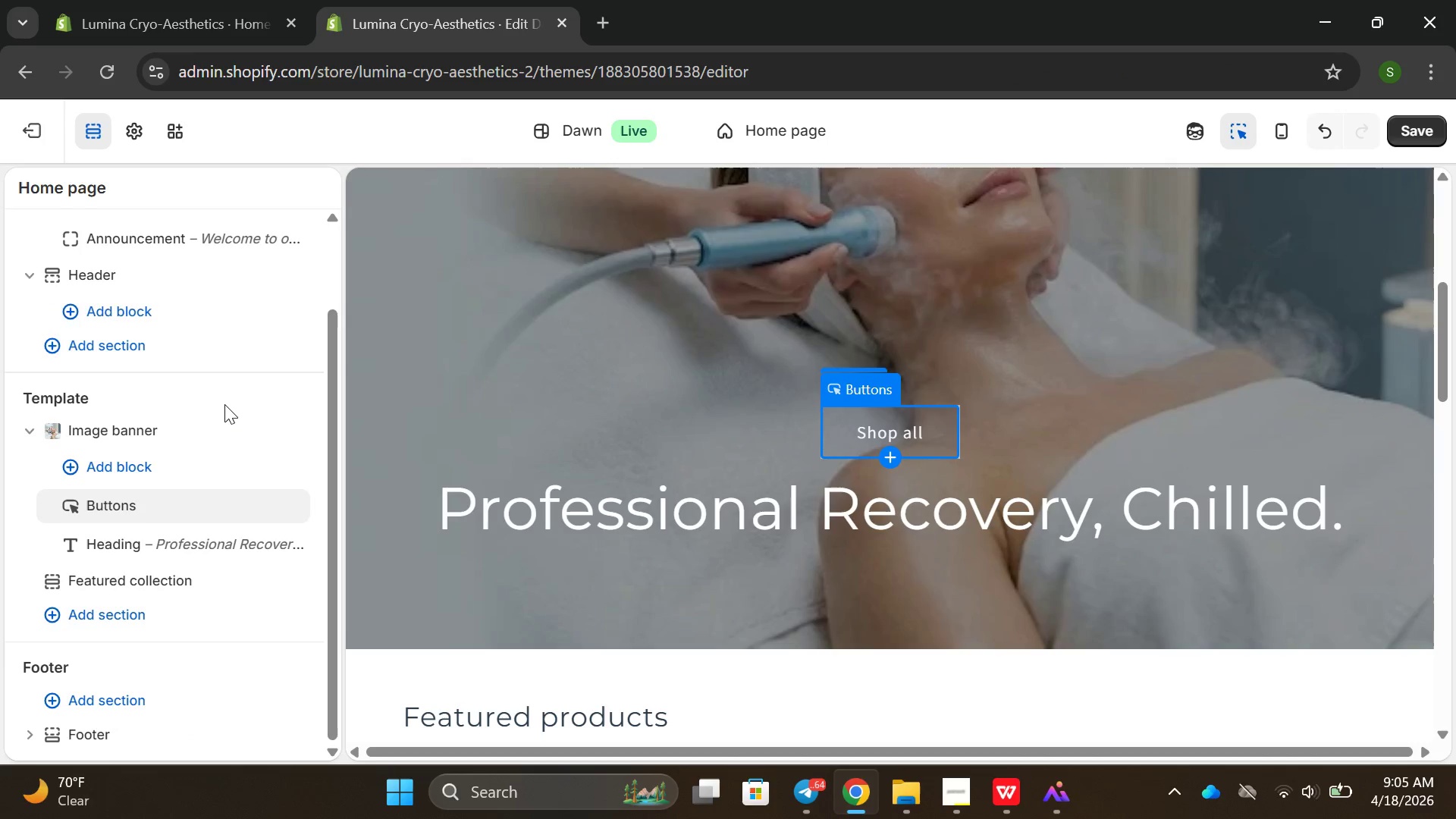 
scroll: coordinate [224, 404], scroll_direction: up, amount: 2.0
 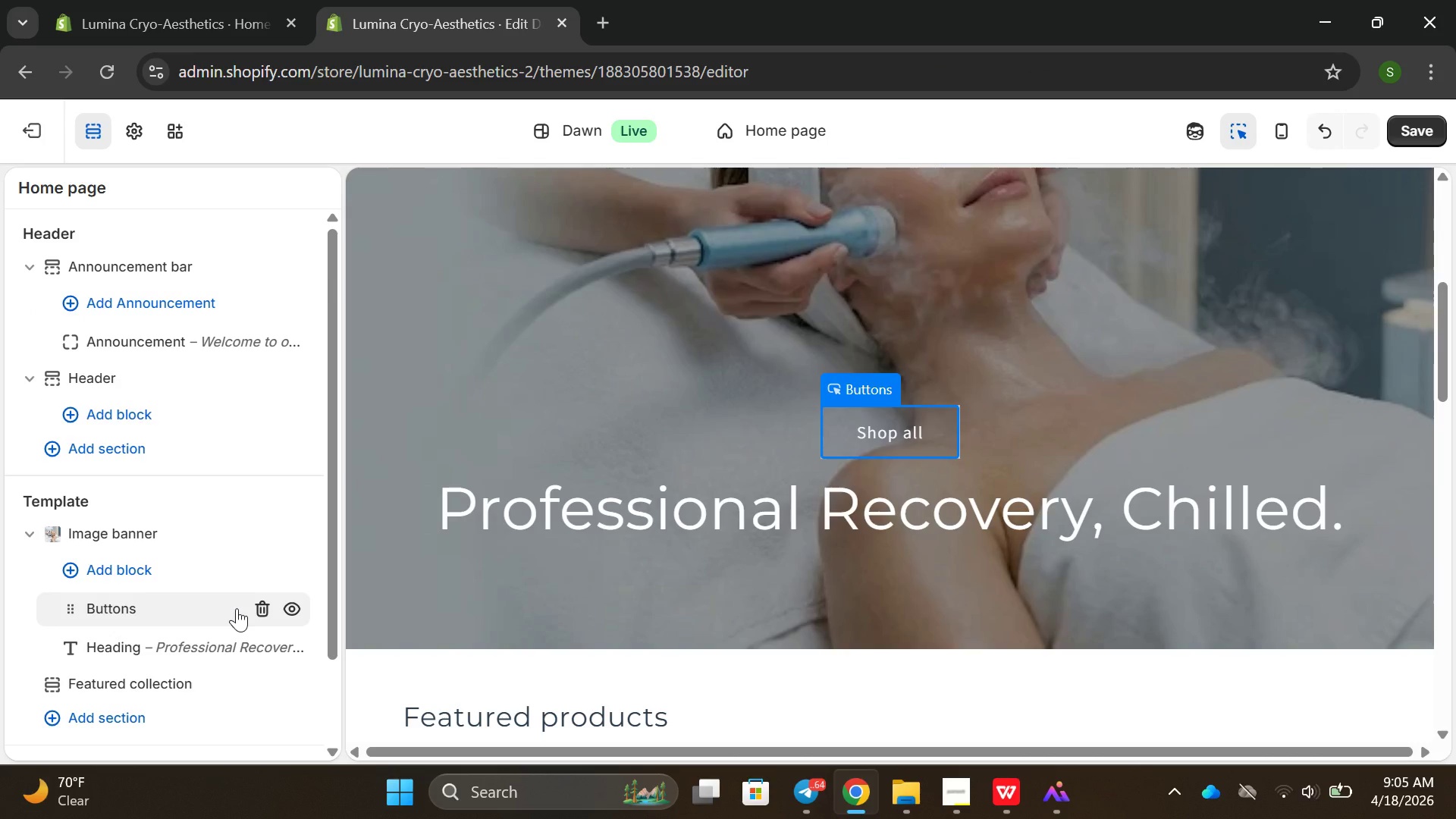 
wait(6.2)
 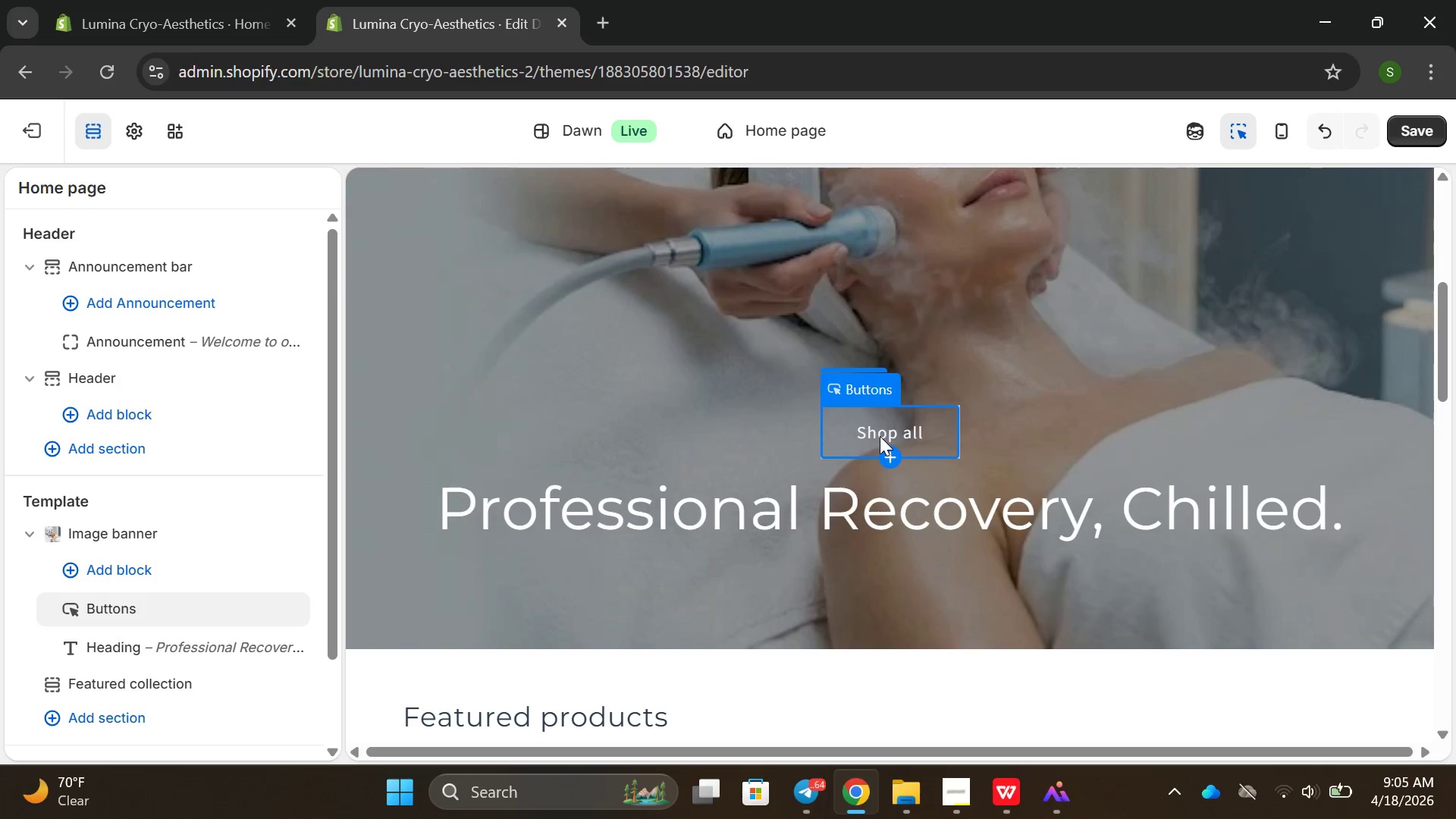 
left_click([65, 598])
 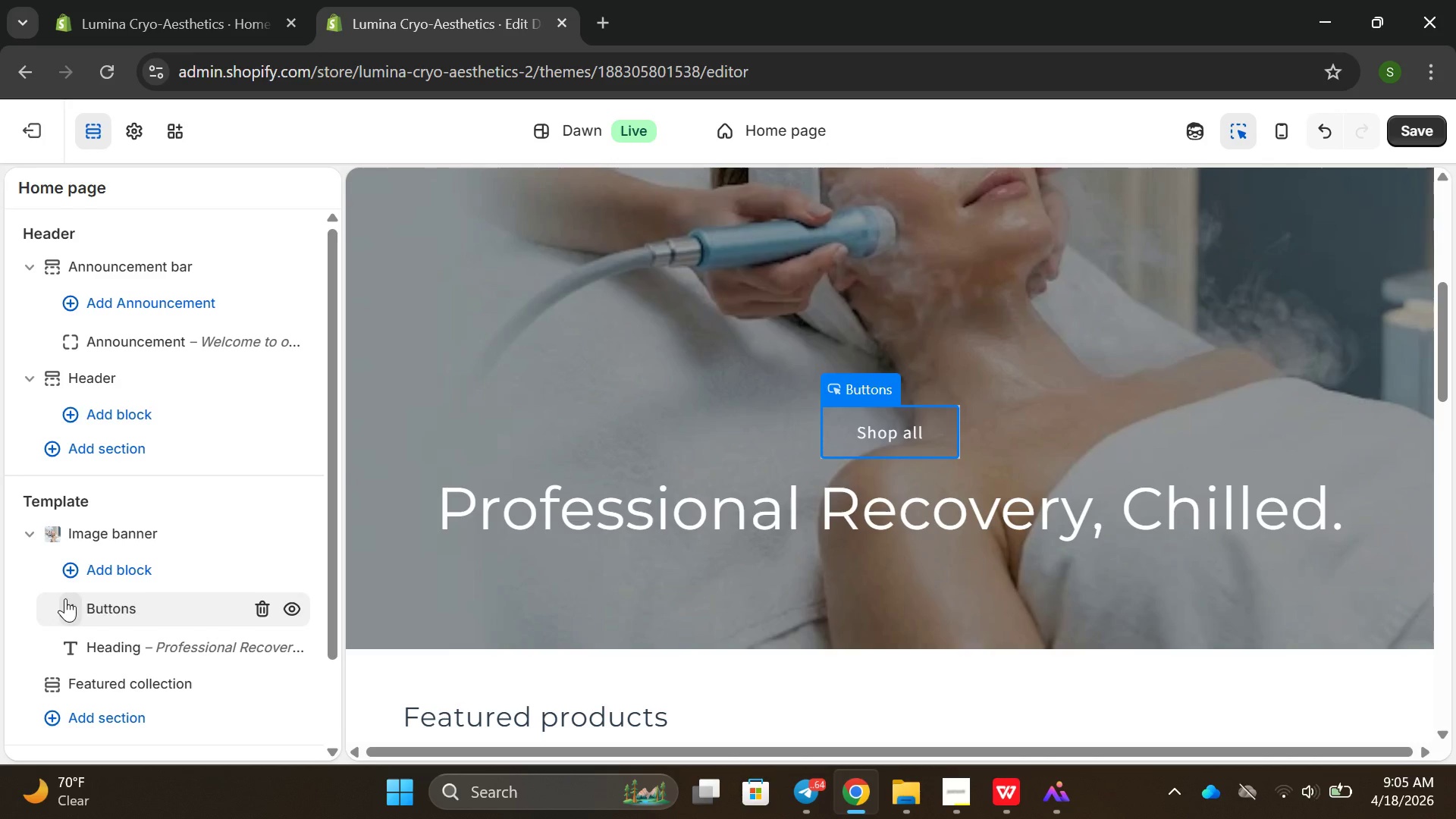 
left_click([65, 598])
 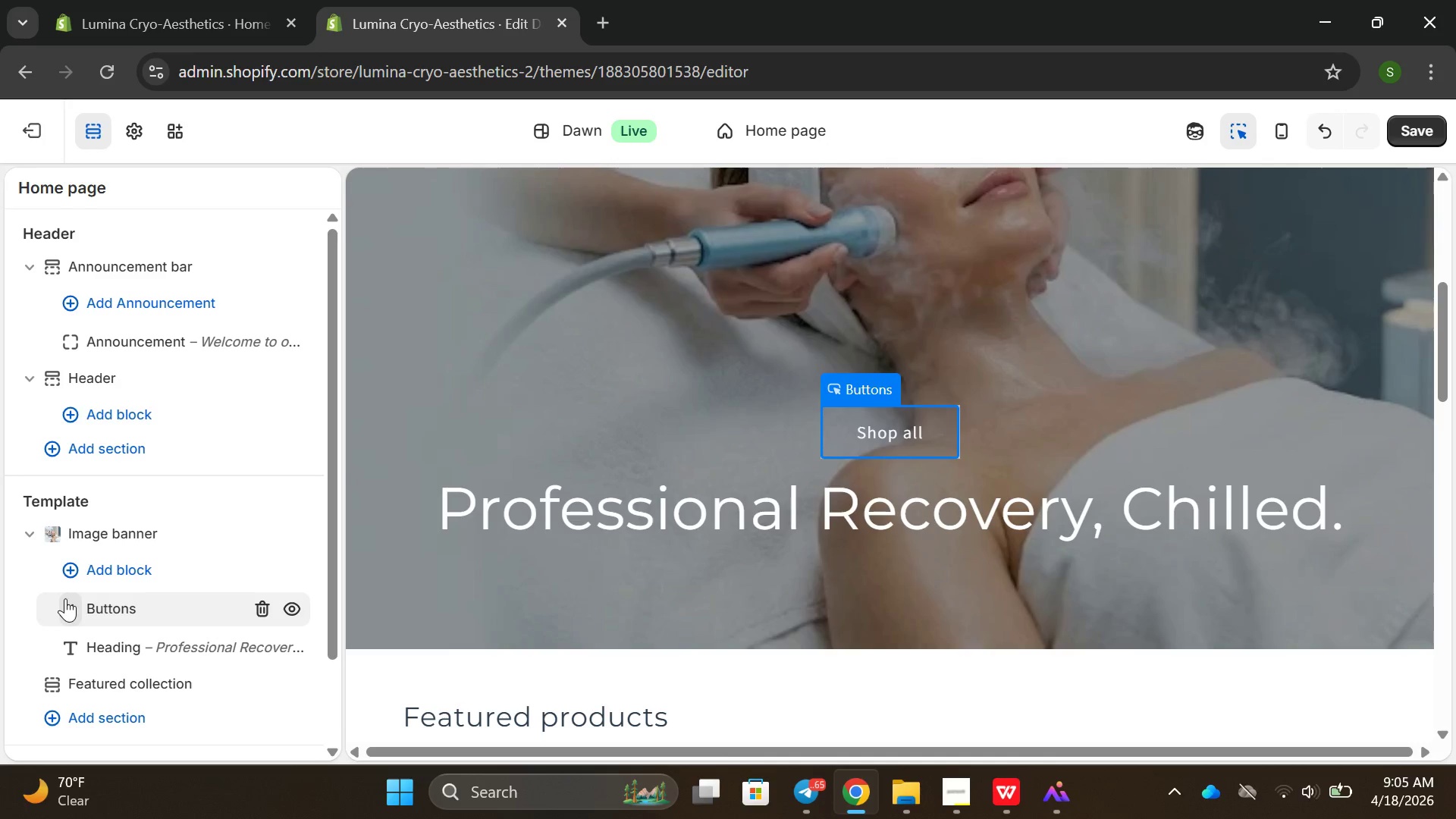 
left_click_drag(start_coordinate=[65, 598], to_coordinate=[98, 399])
 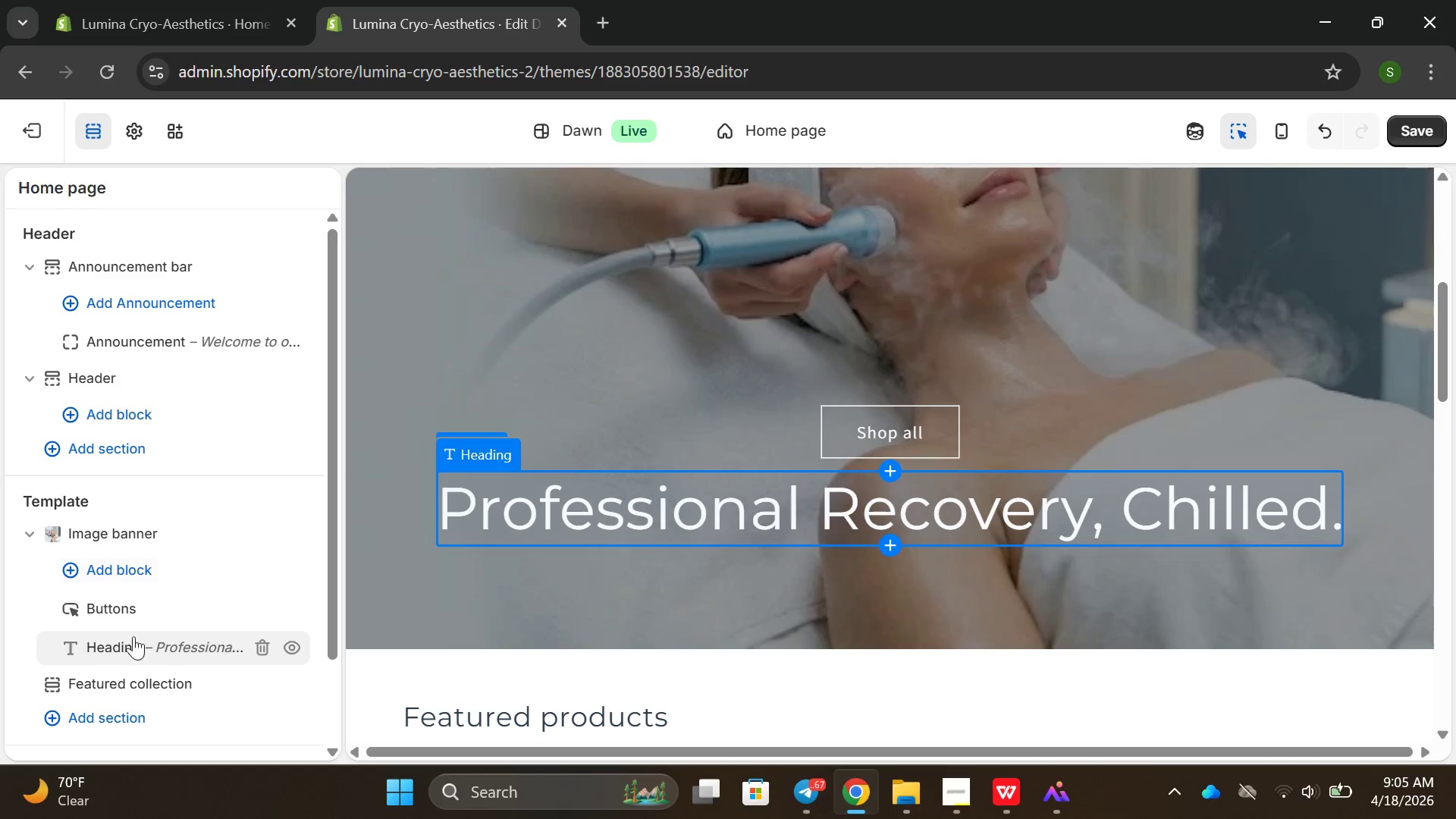 
scroll: coordinate [144, 563], scroll_direction: down, amount: 1.0
 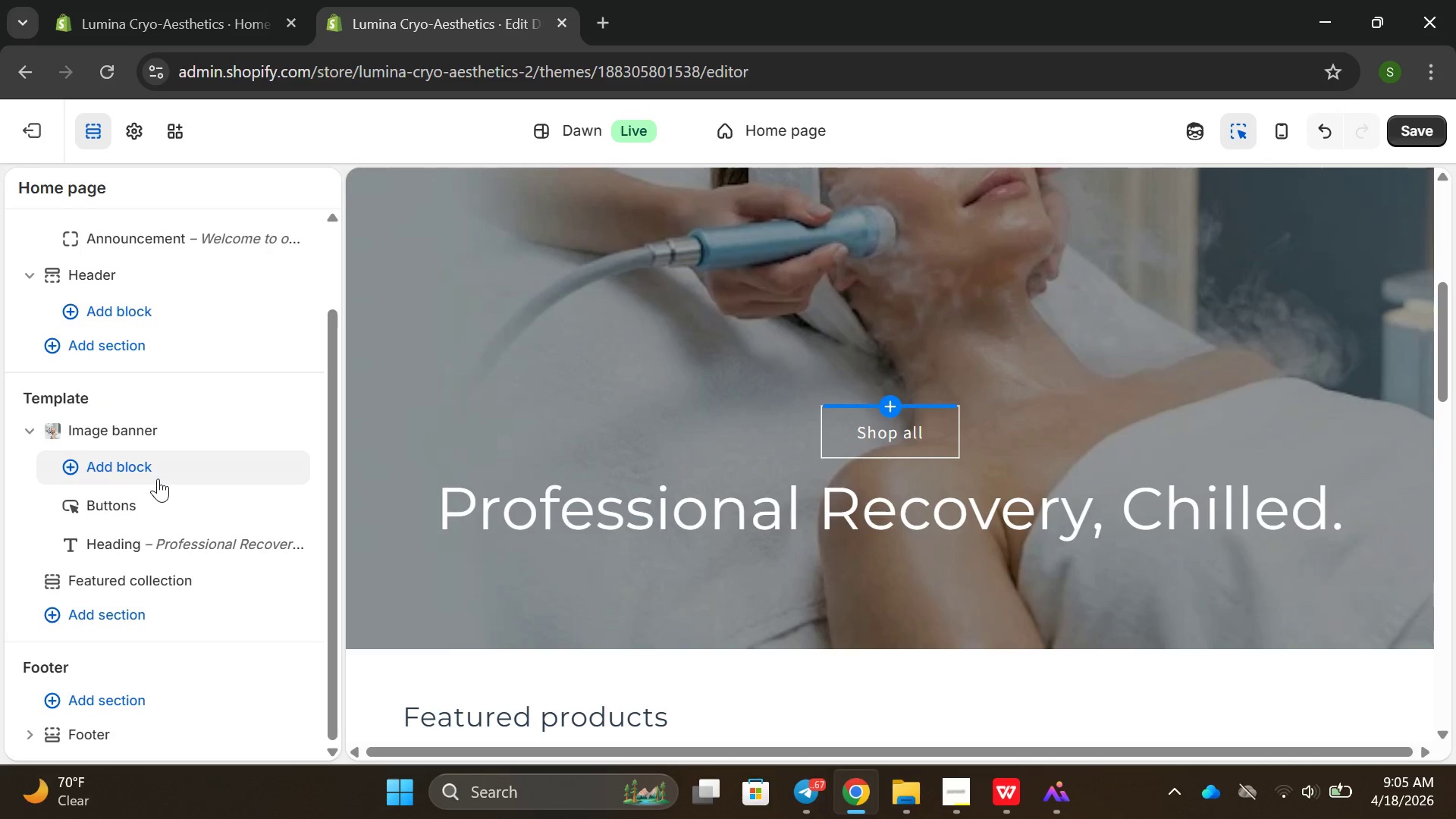 
left_click([158, 479])
 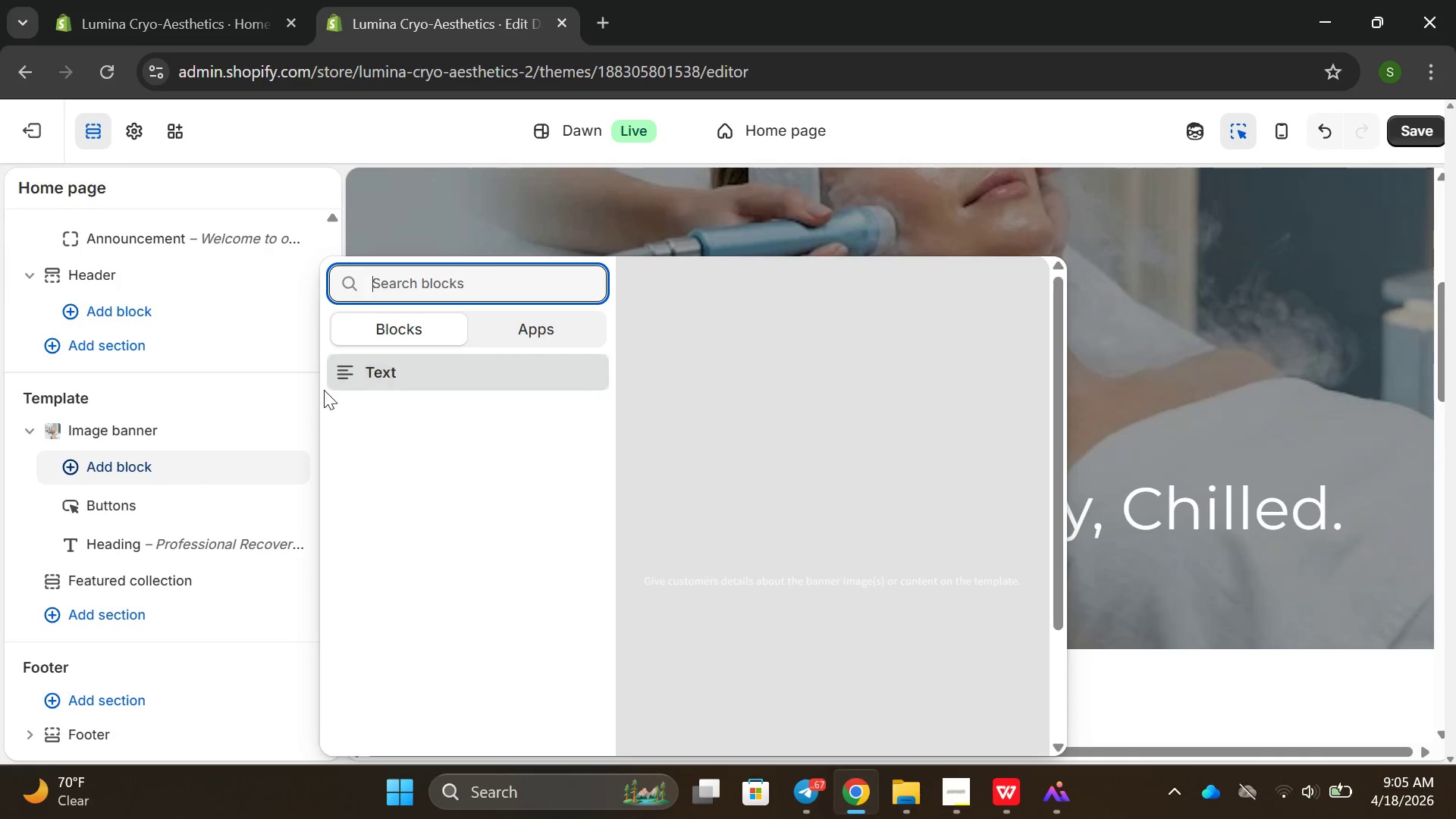 
left_click([251, 397])
 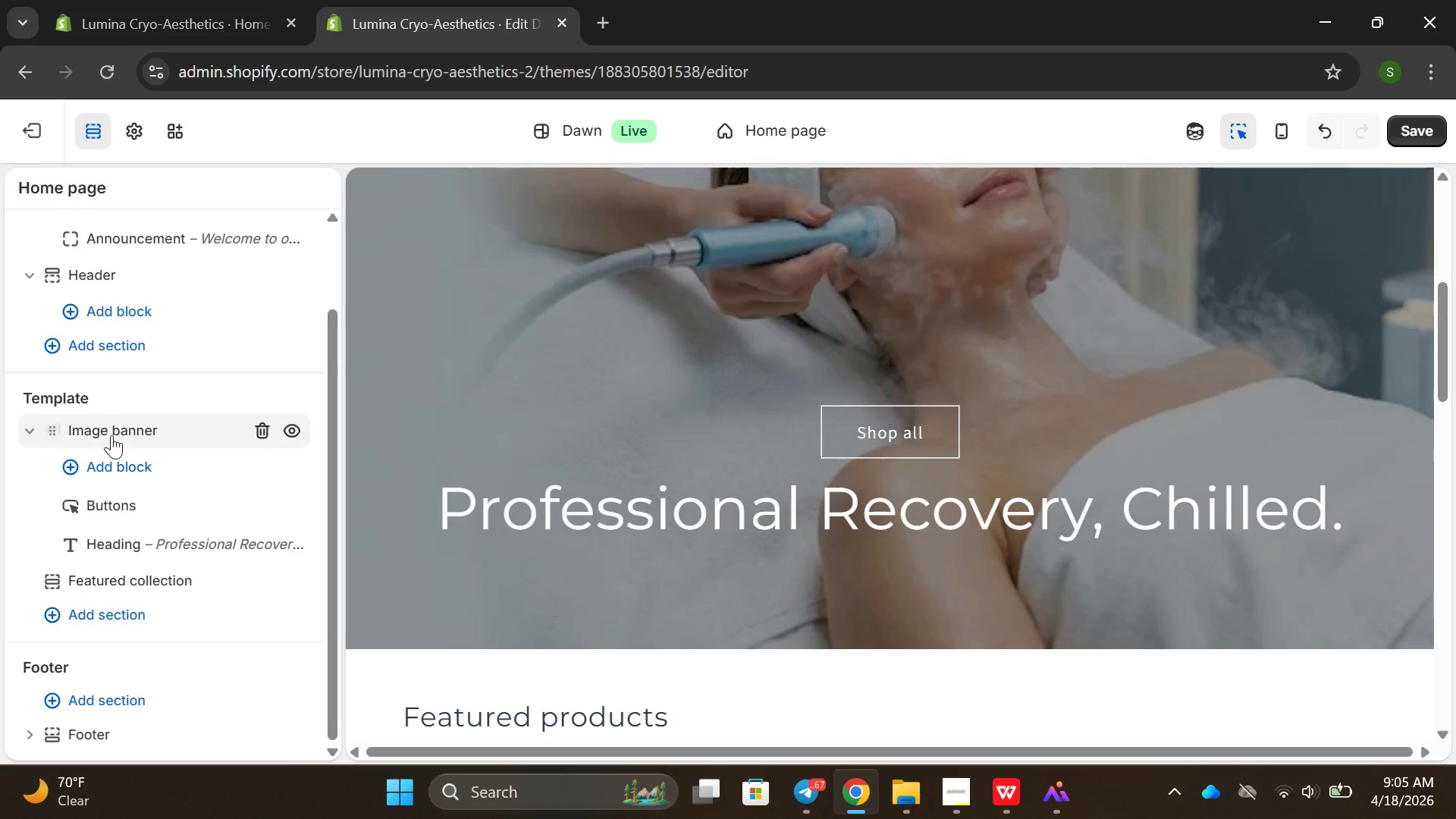 
left_click([105, 435])
 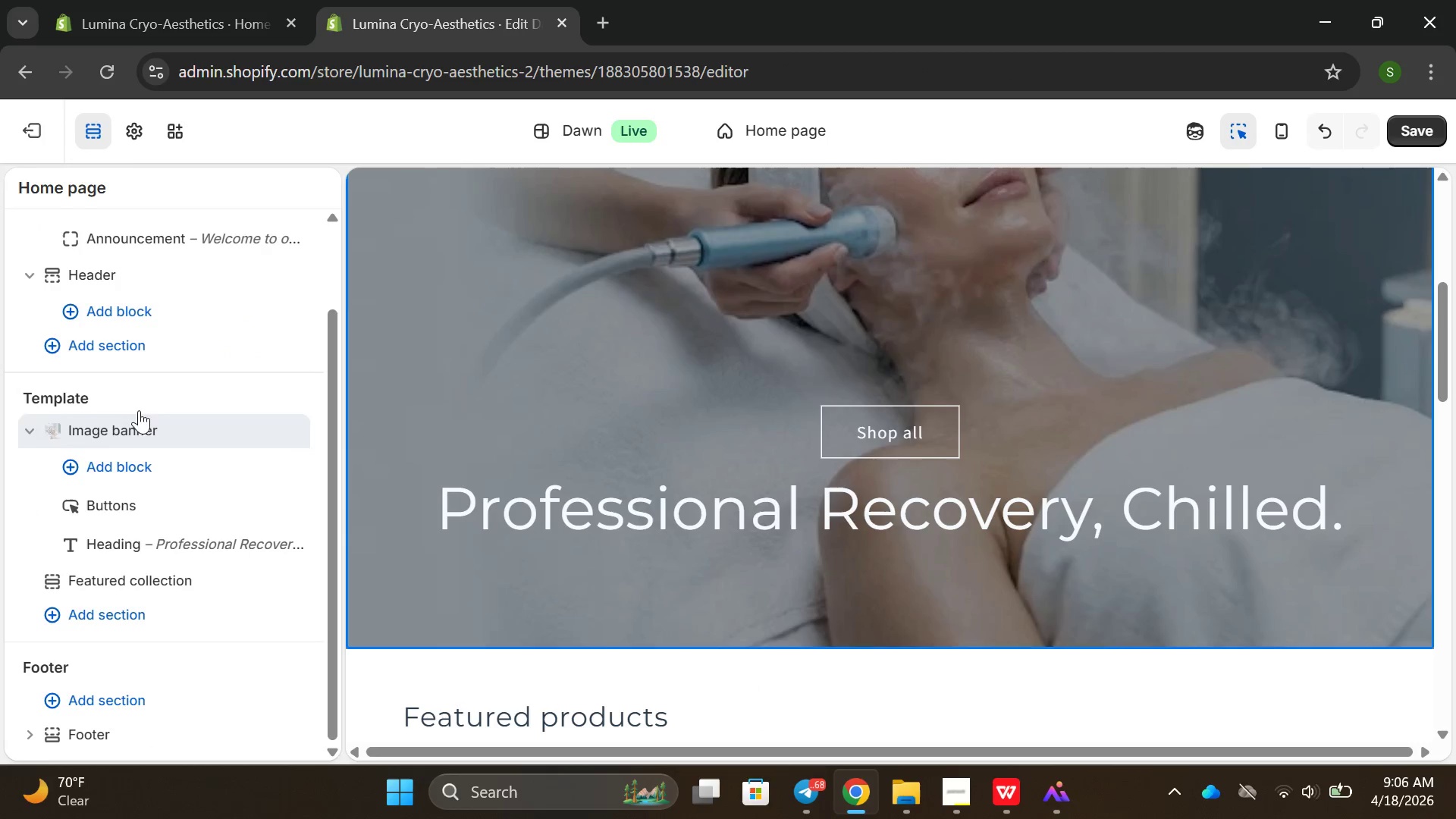 
left_click([36, 424])
 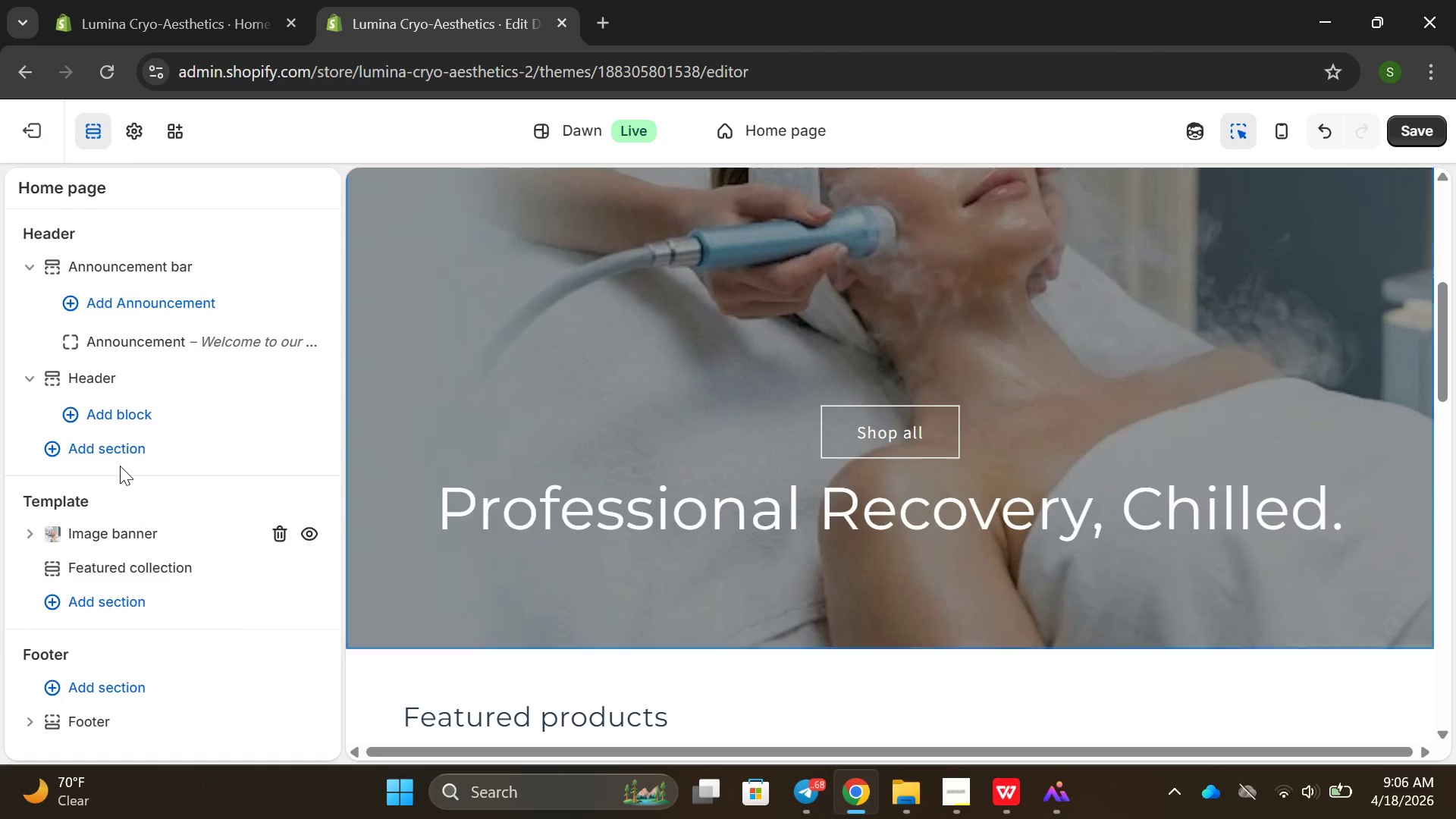 
scroll: coordinate [122, 398], scroll_direction: up, amount: 2.0
 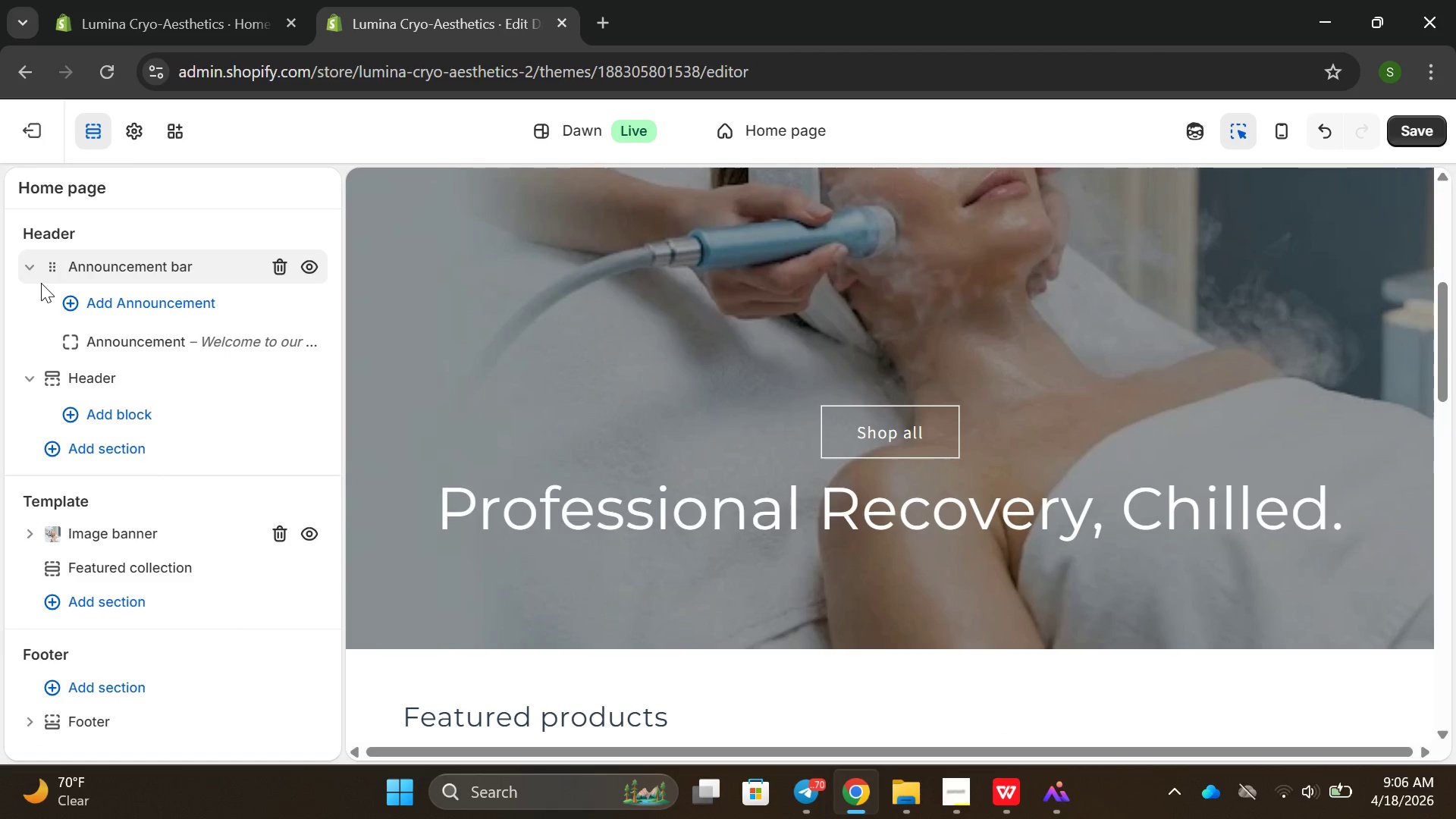 
left_click([41, 283])
 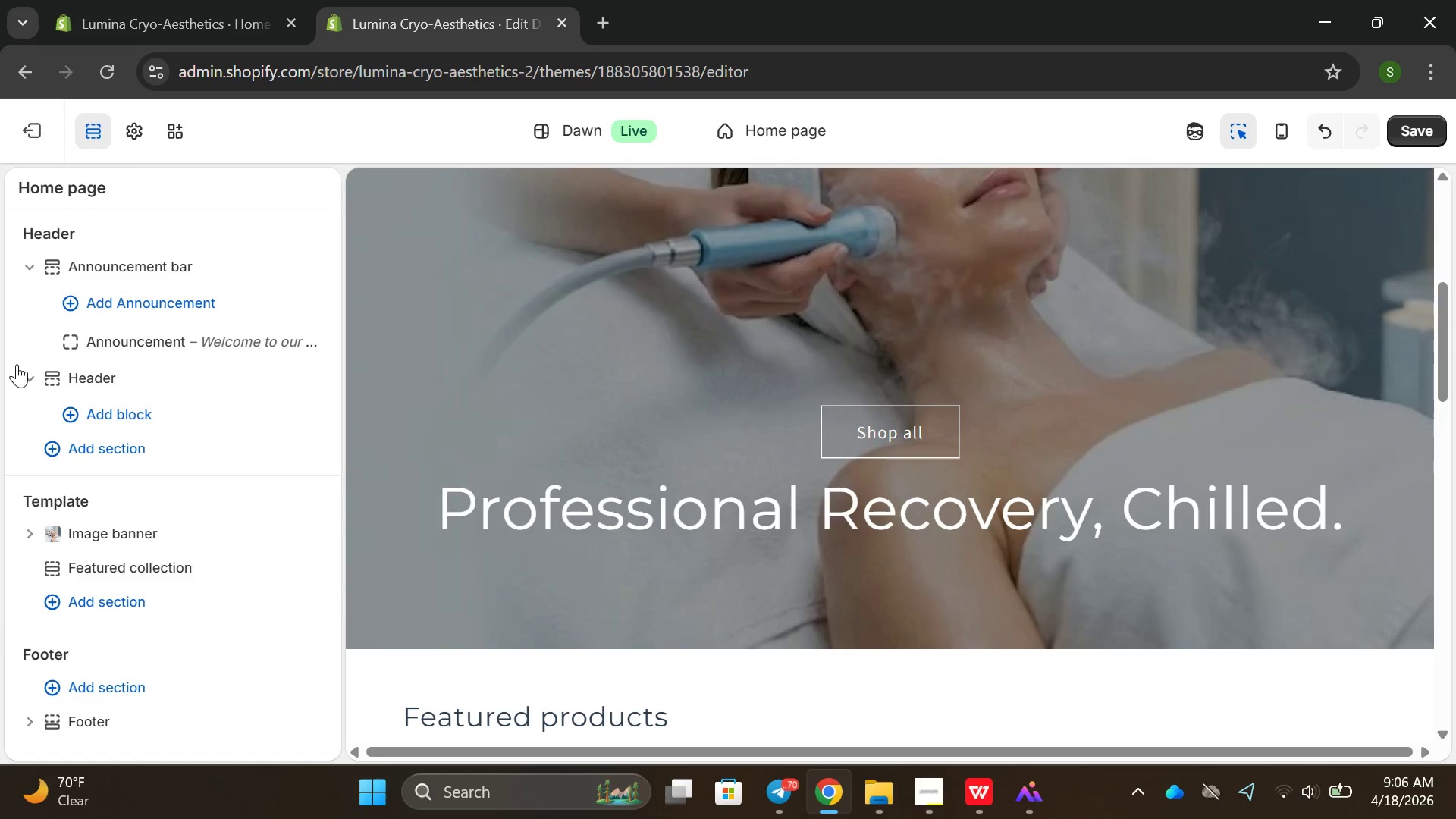 
left_click([17, 364])
 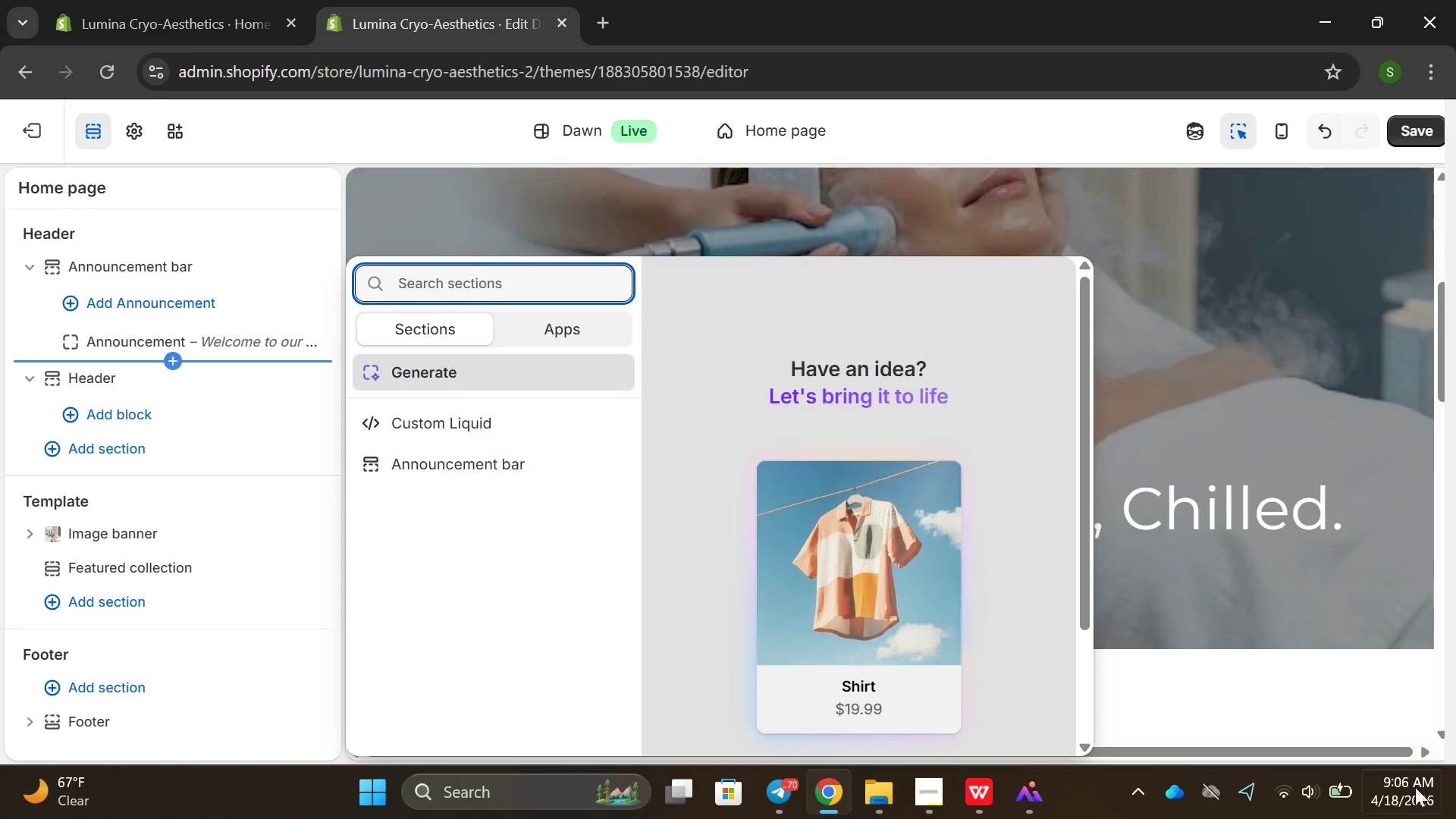 
left_click([1269, 711])
 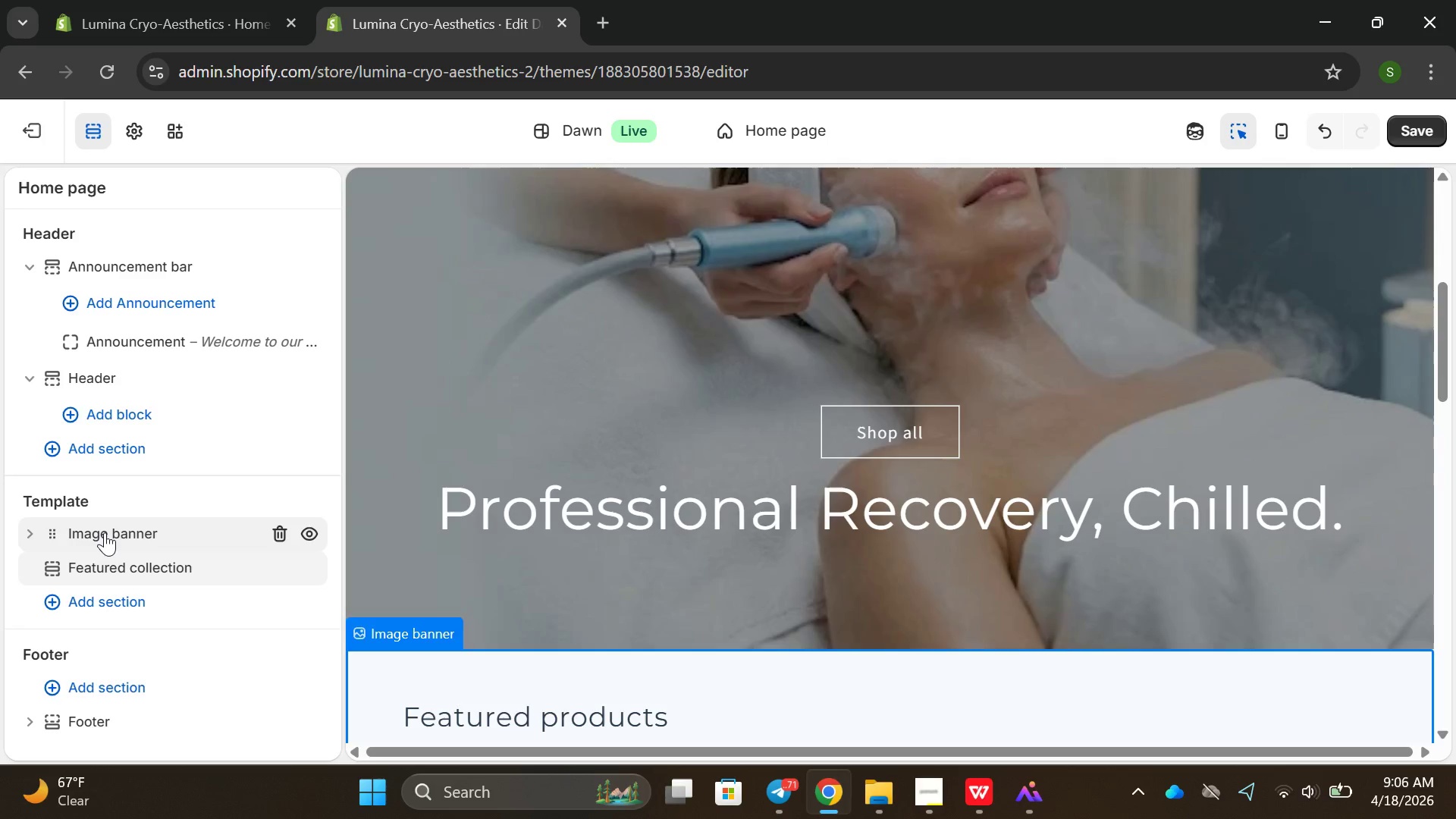 
scroll: coordinate [105, 532], scroll_direction: down, amount: 3.0
 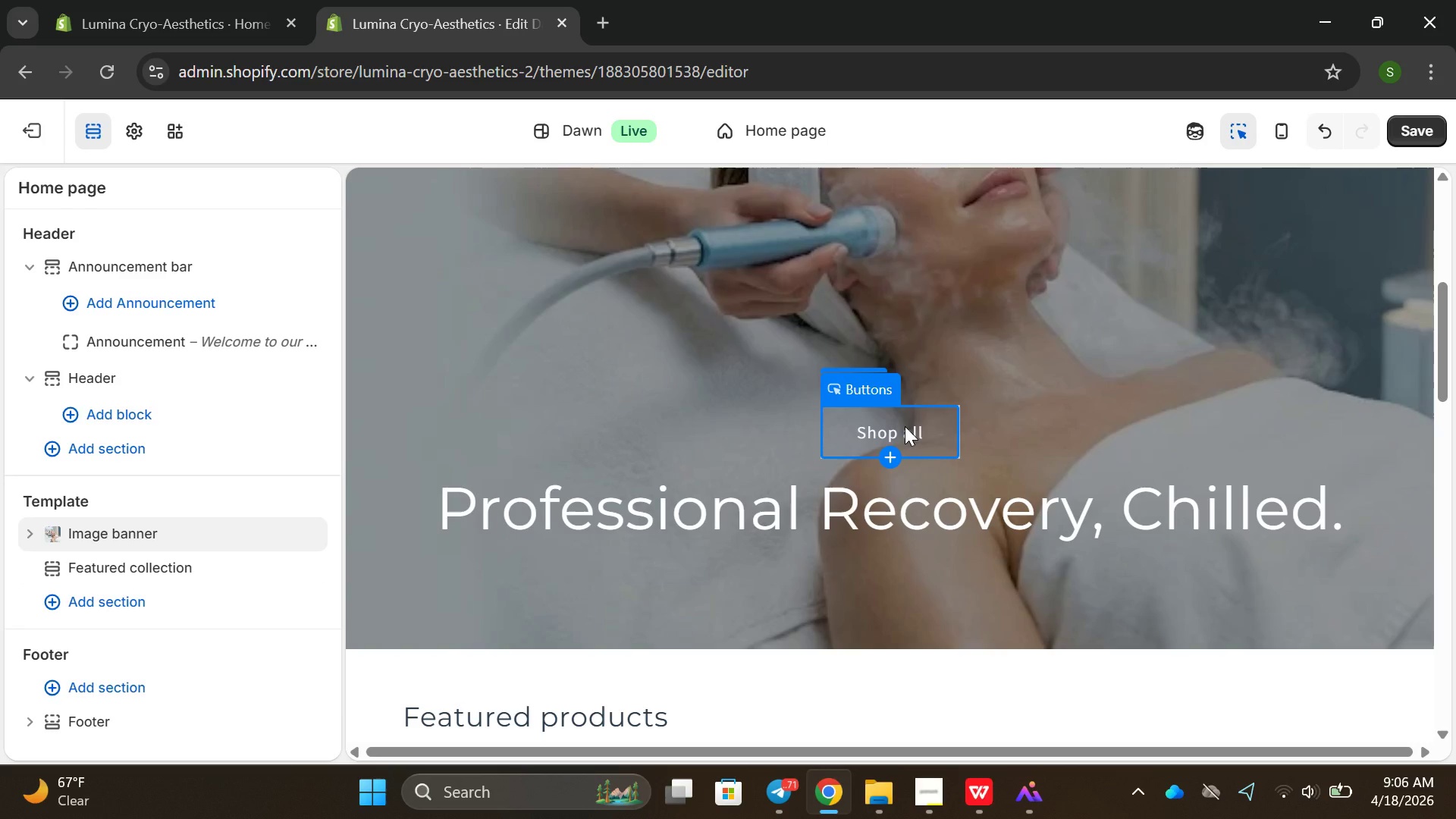 
left_click_drag(start_coordinate=[905, 426], to_coordinate=[912, 524])
 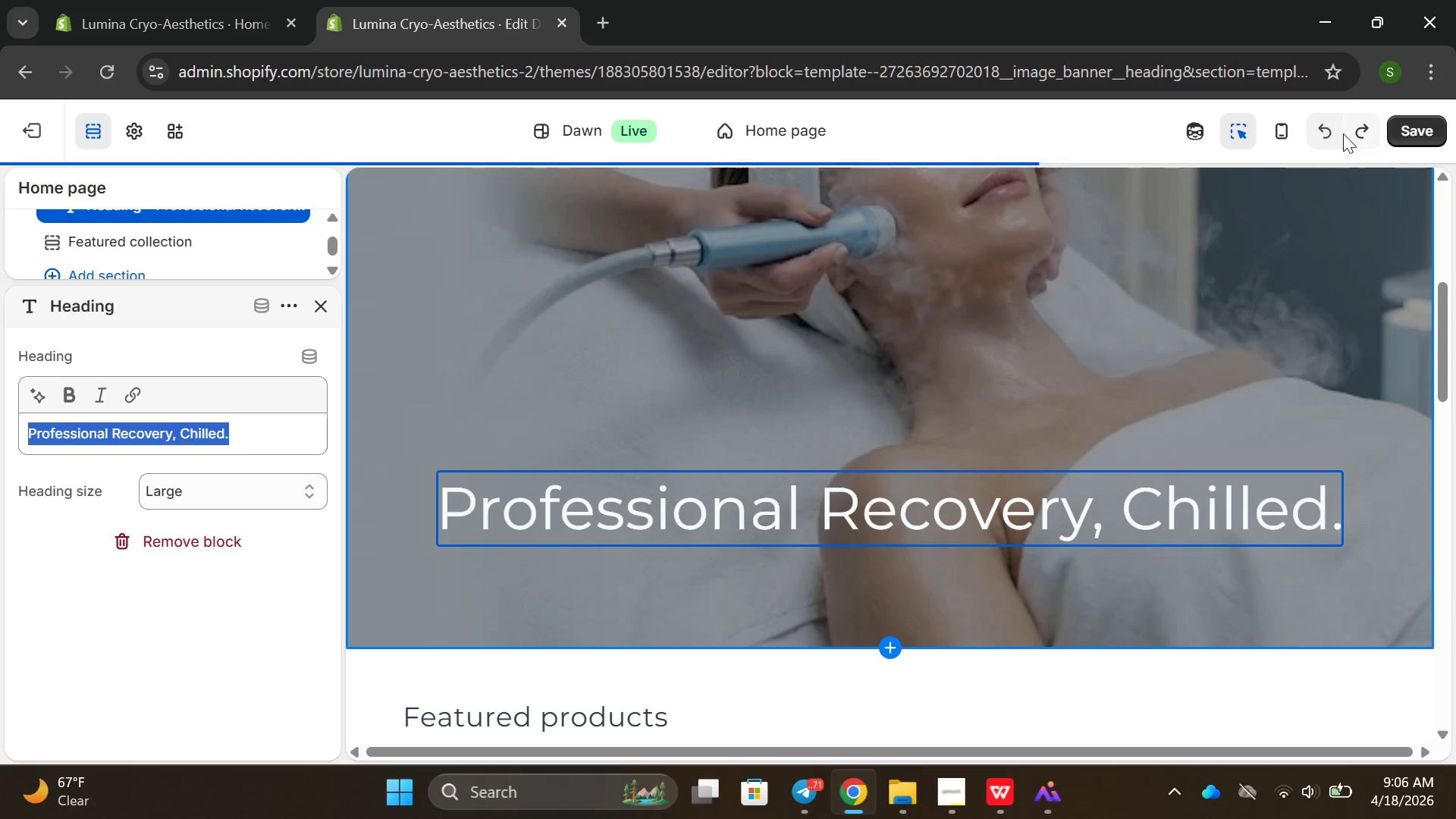 
wait(7.28)
 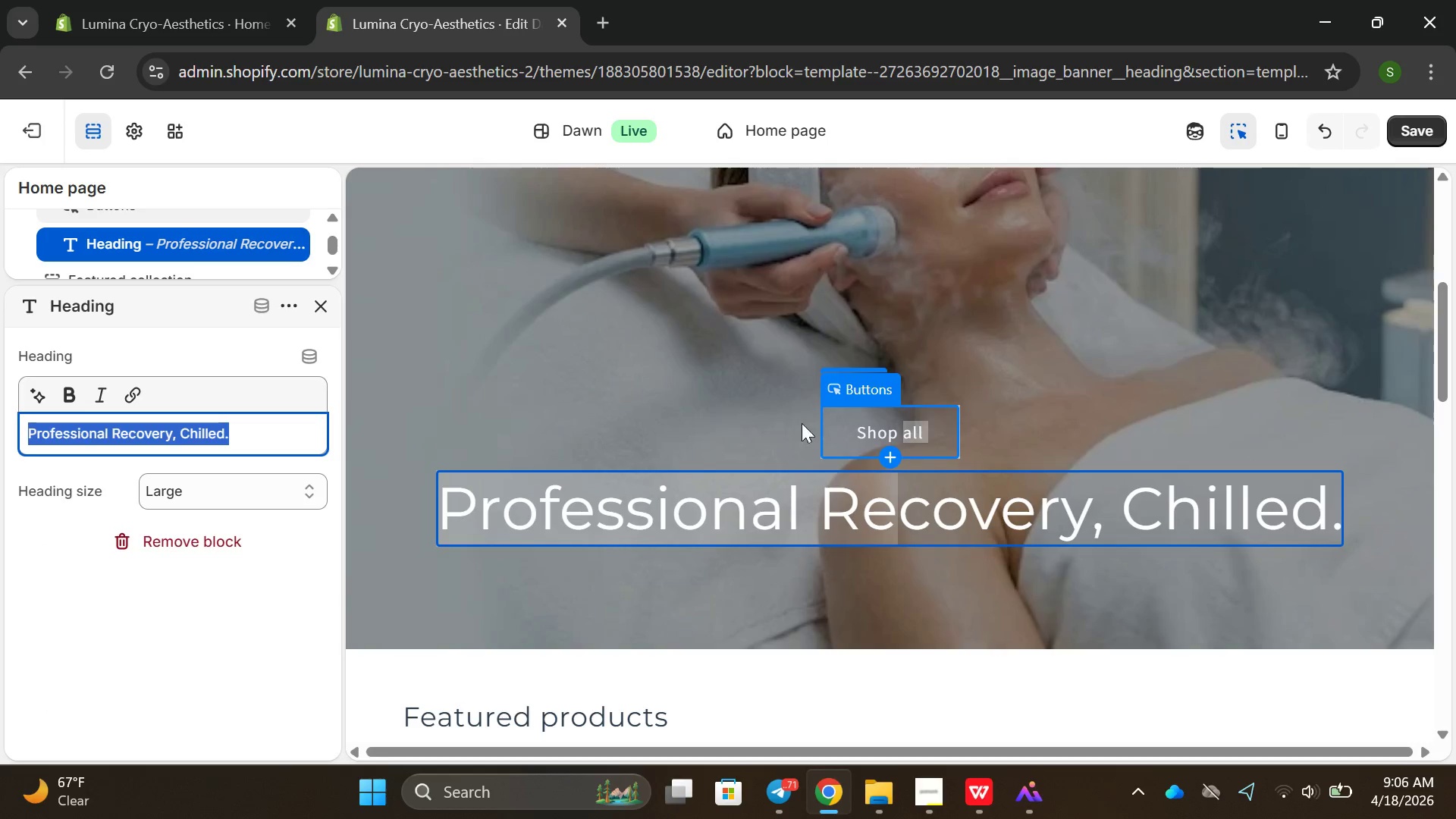 
left_click([1314, 138])
 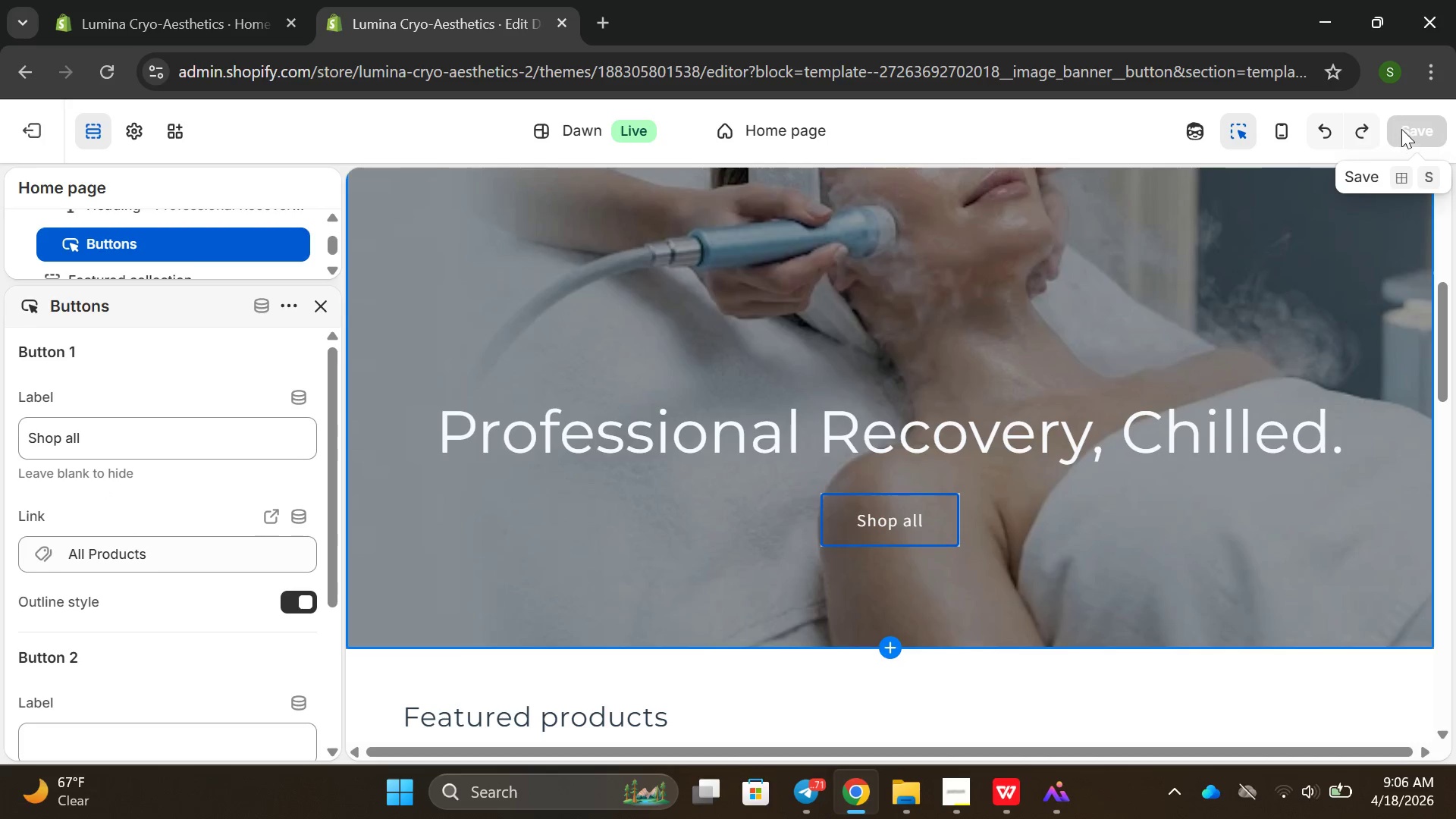 
left_click([983, 523])
 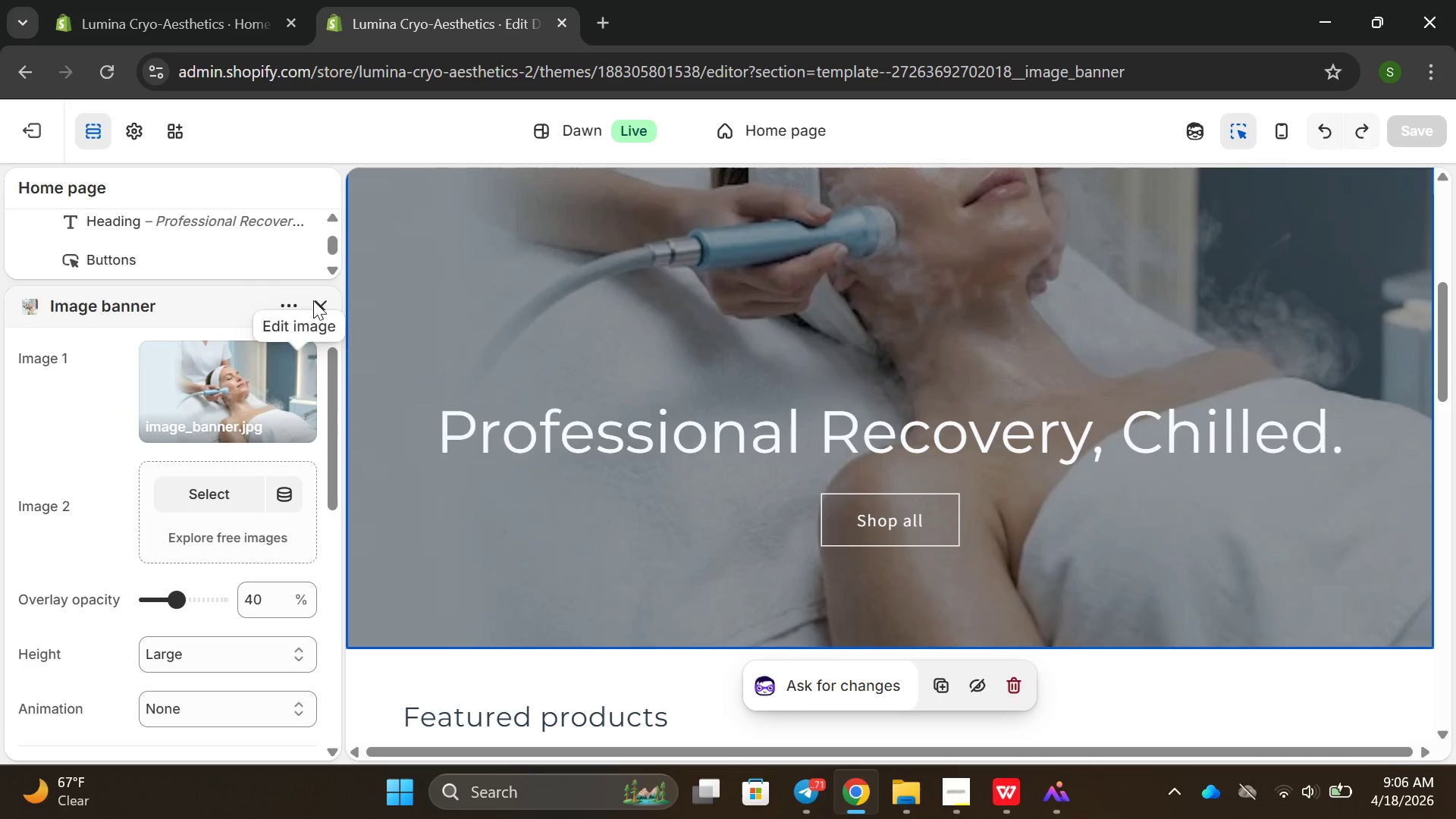 
left_click([318, 297])
 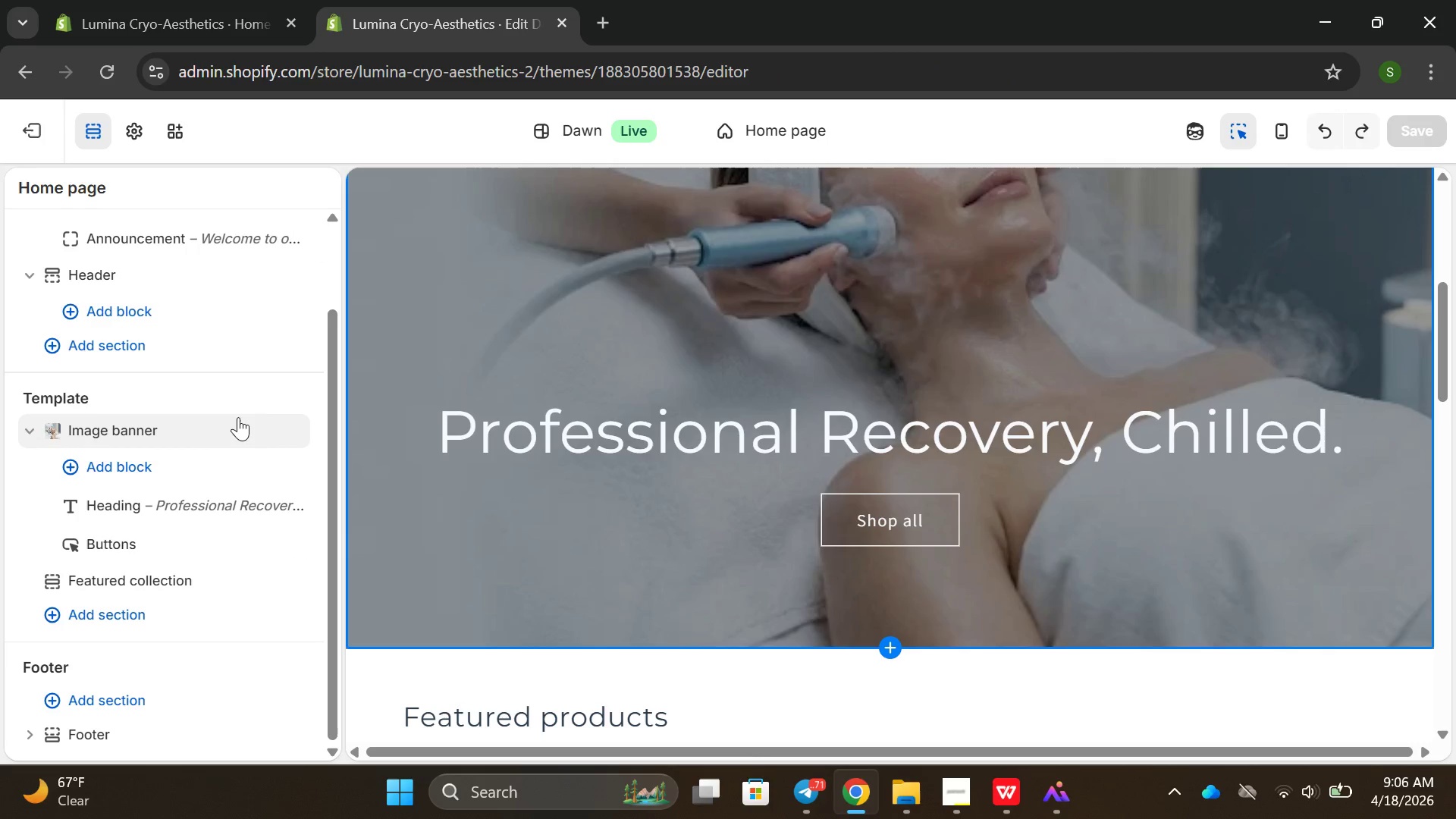 
scroll: coordinate [238, 415], scroll_direction: up, amount: 1.0
 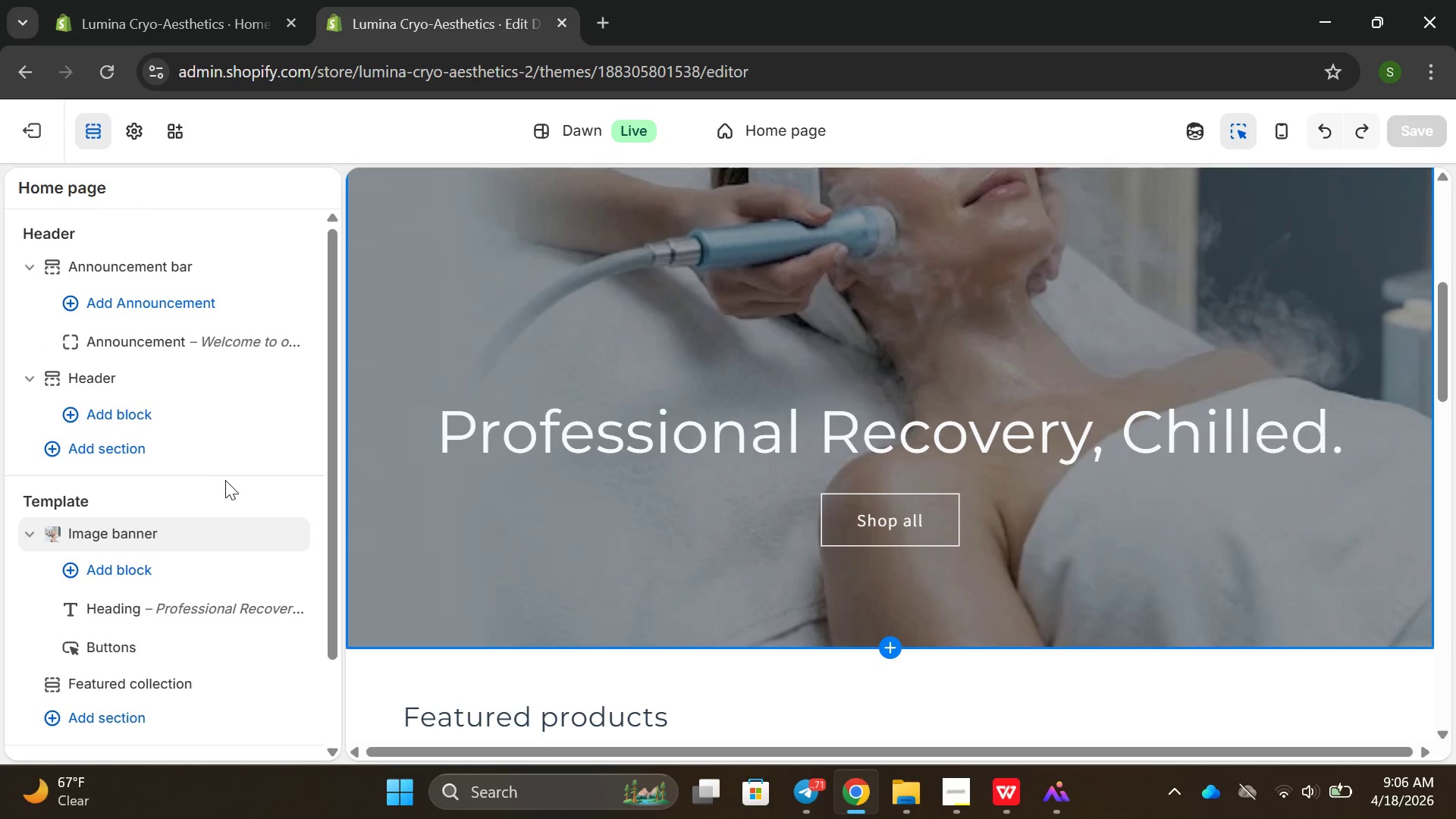 
scroll: coordinate [223, 481], scroll_direction: down, amount: 1.0
 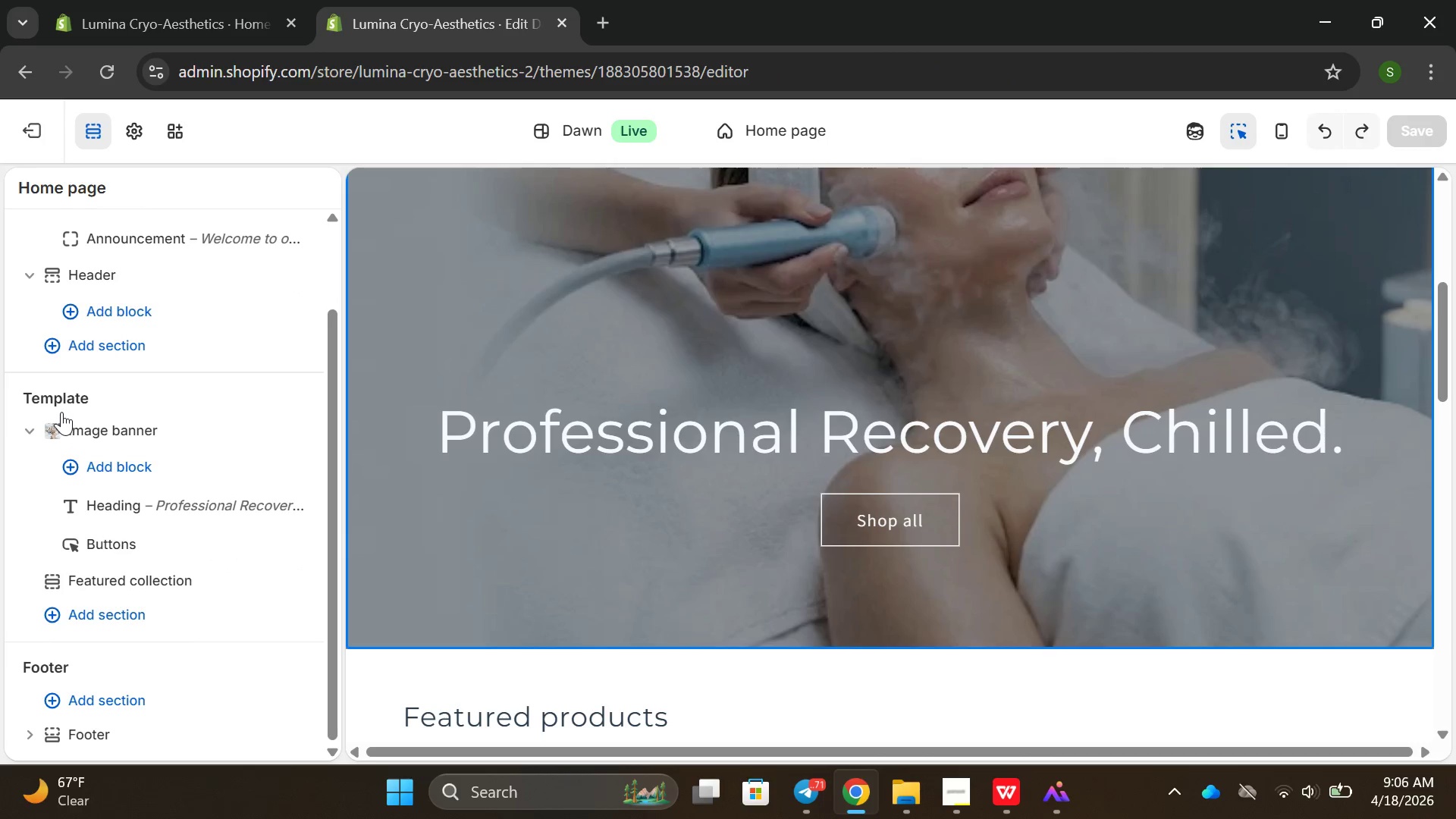 
left_click([36, 422])
 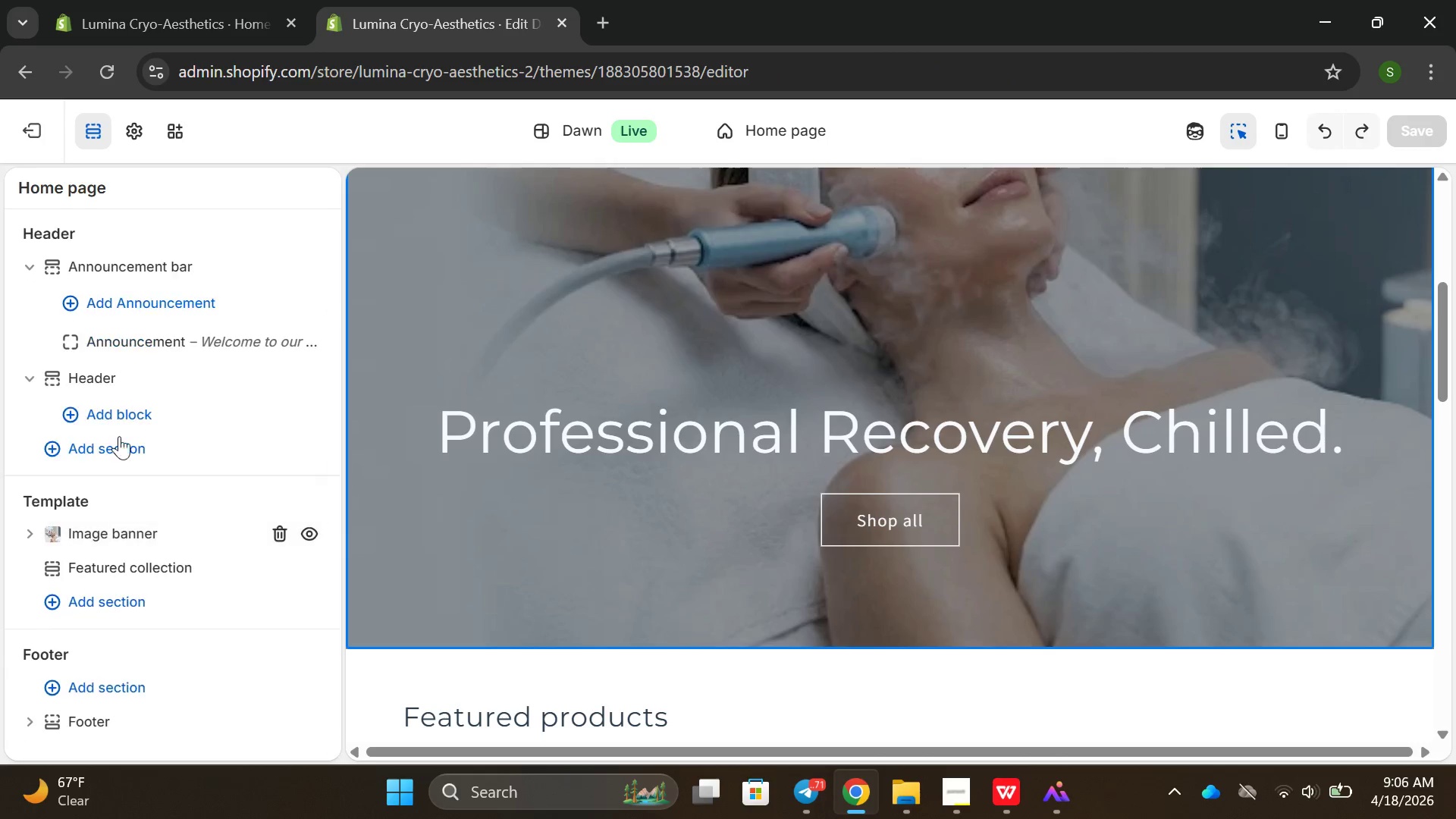 
mouse_move([121, 417])
 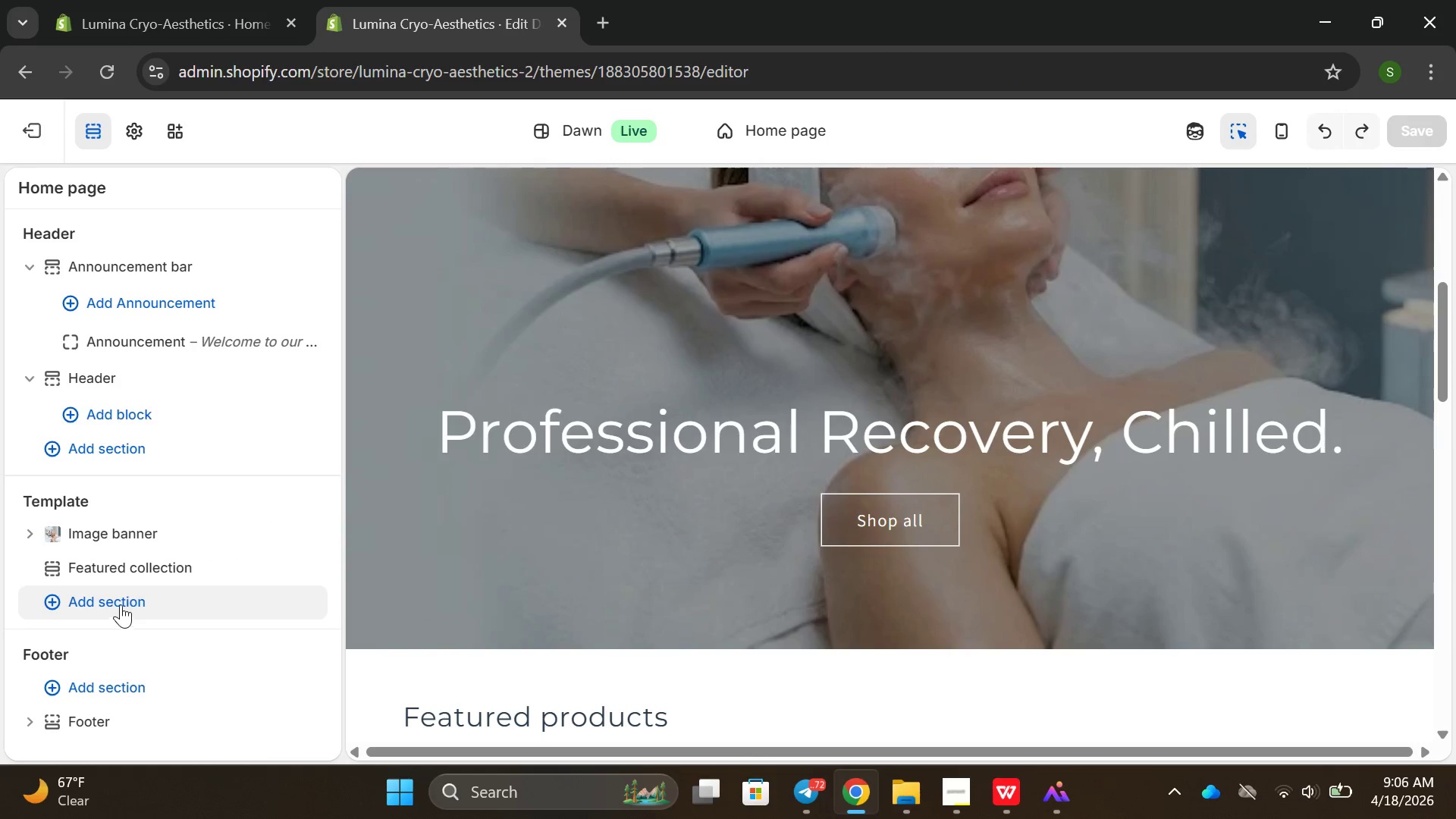 
left_click([131, 574])
 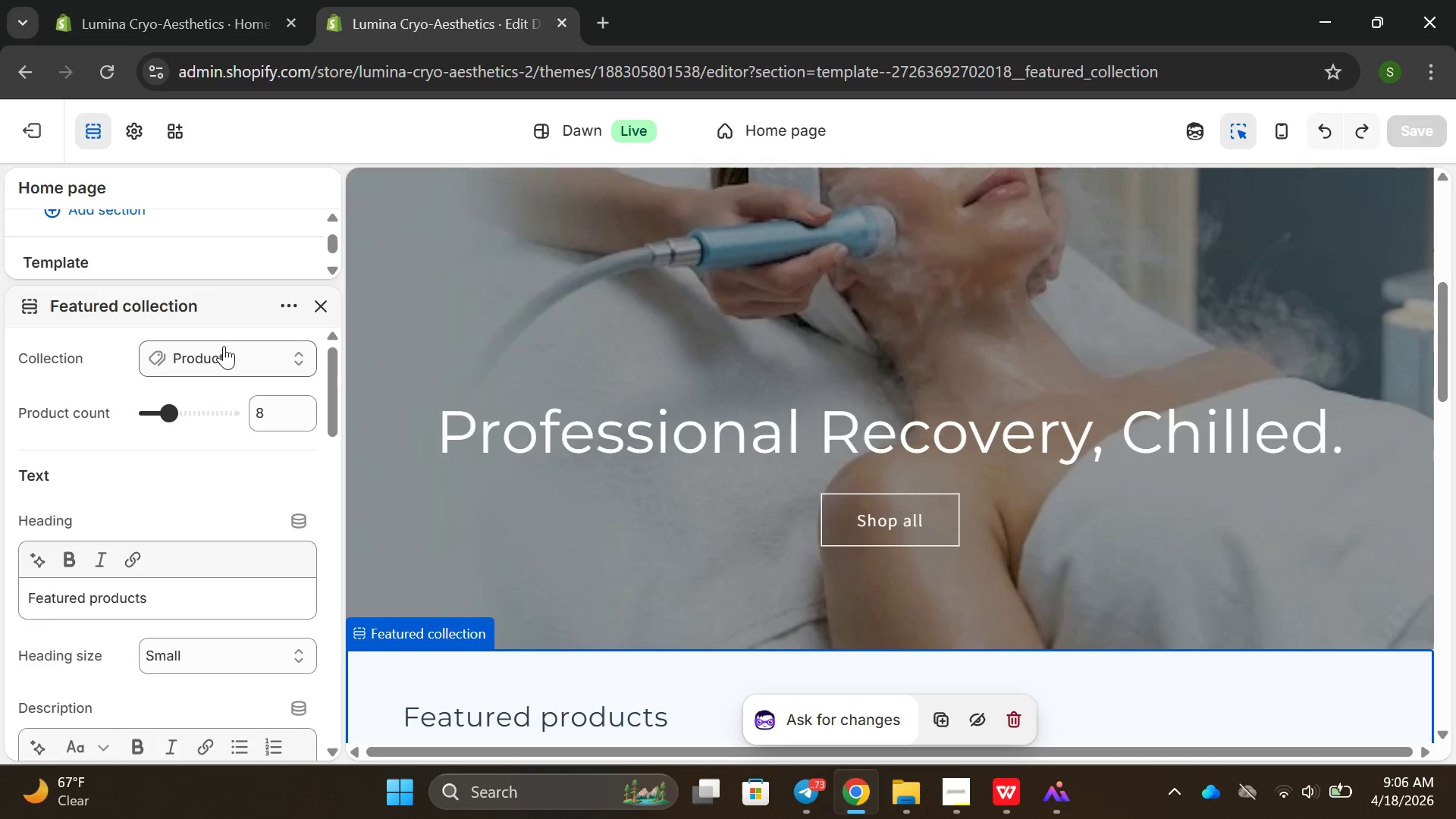 
left_click([294, 359])
 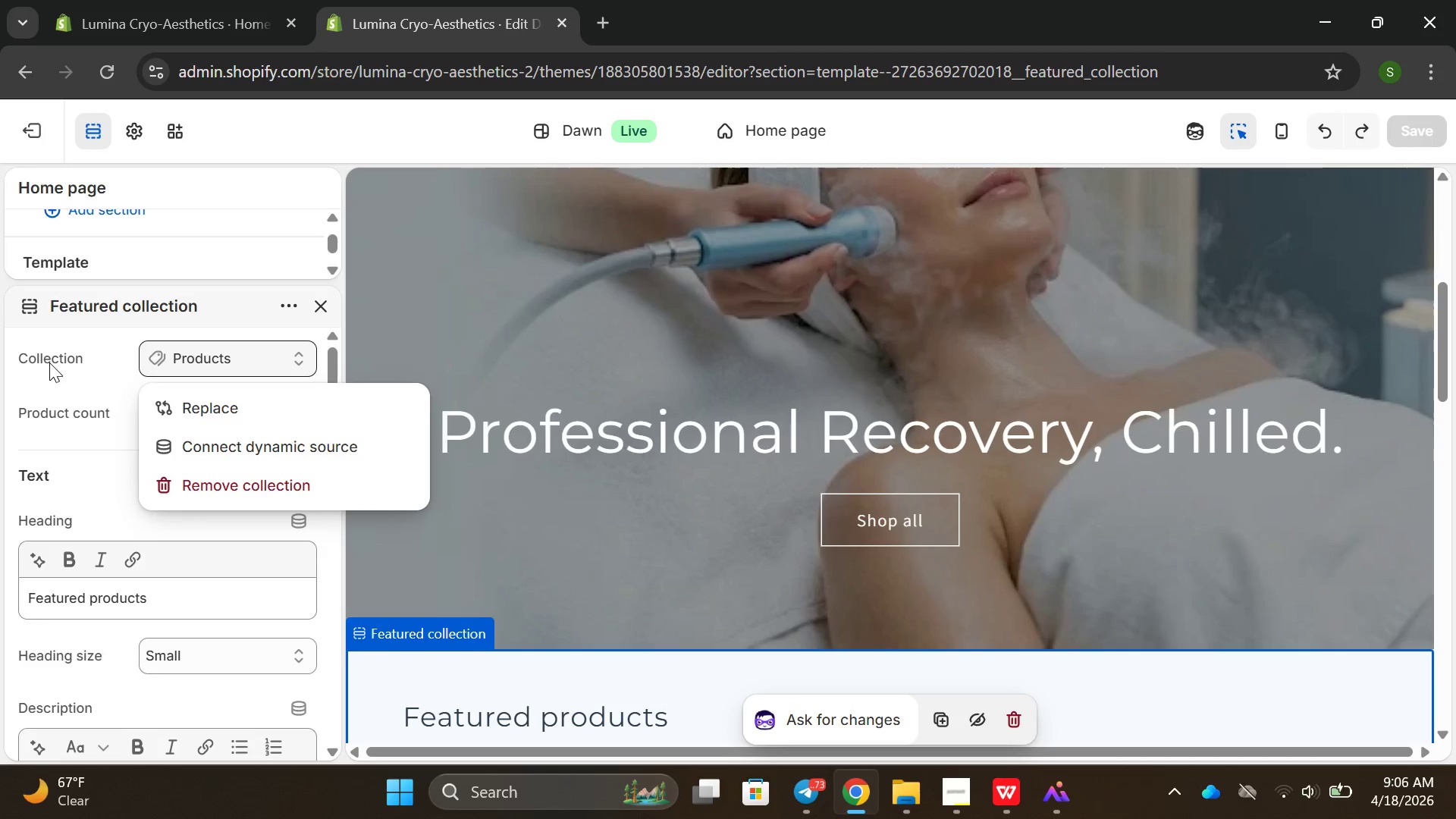 
left_click_drag(start_coordinate=[49, 362], to_coordinate=[59, 357])
 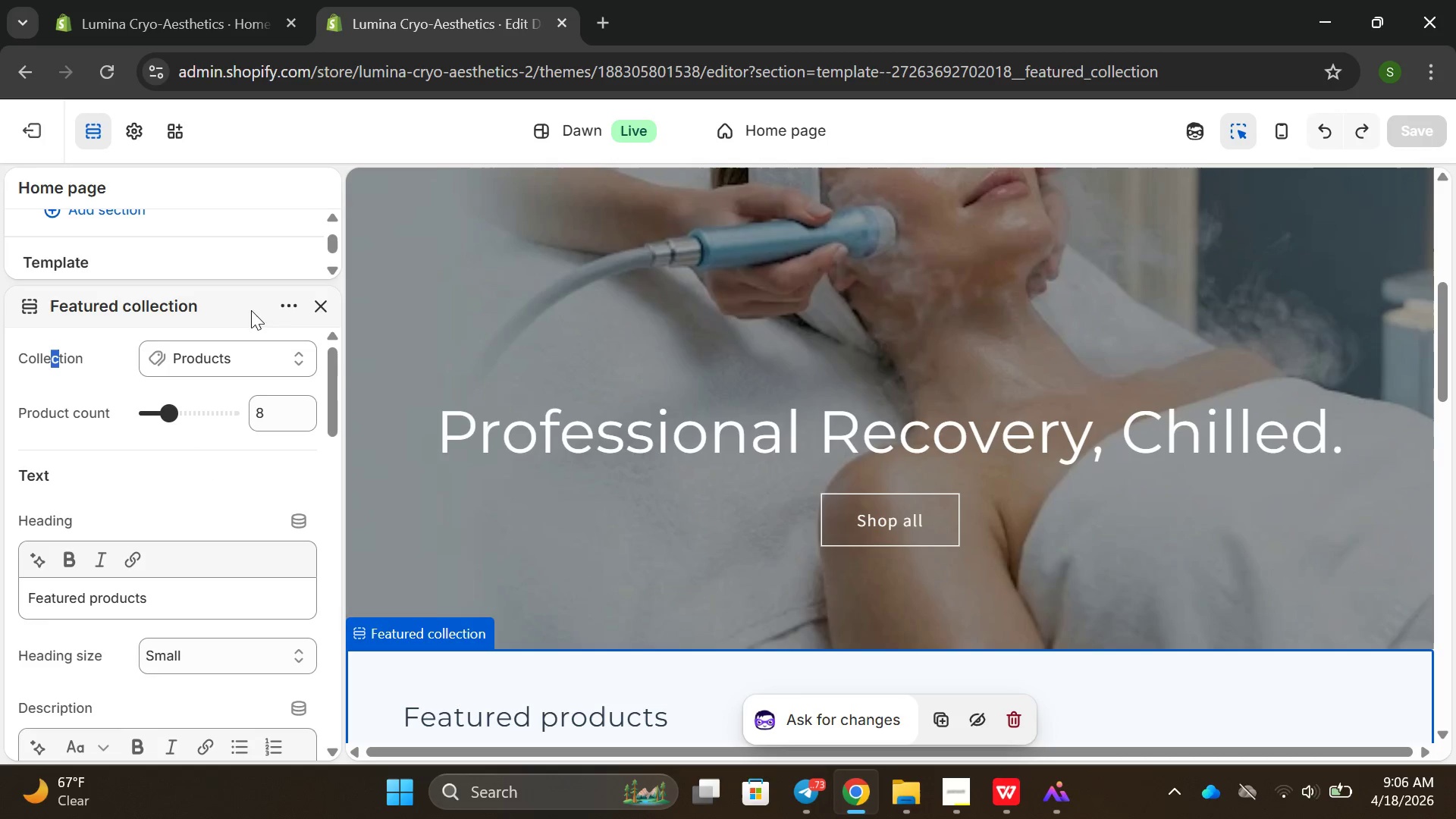 
mouse_move([281, 328])
 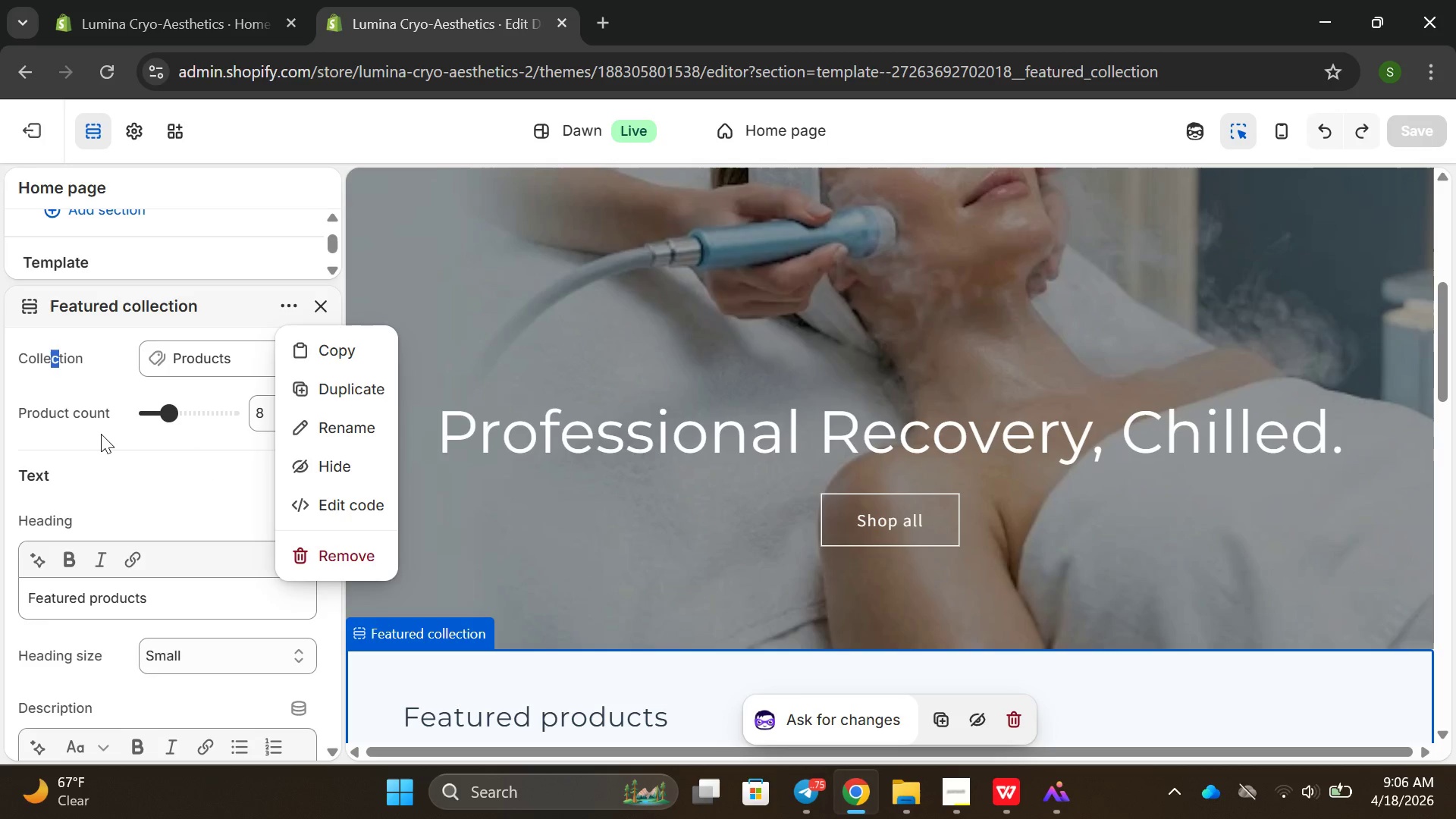 
left_click([101, 434])
 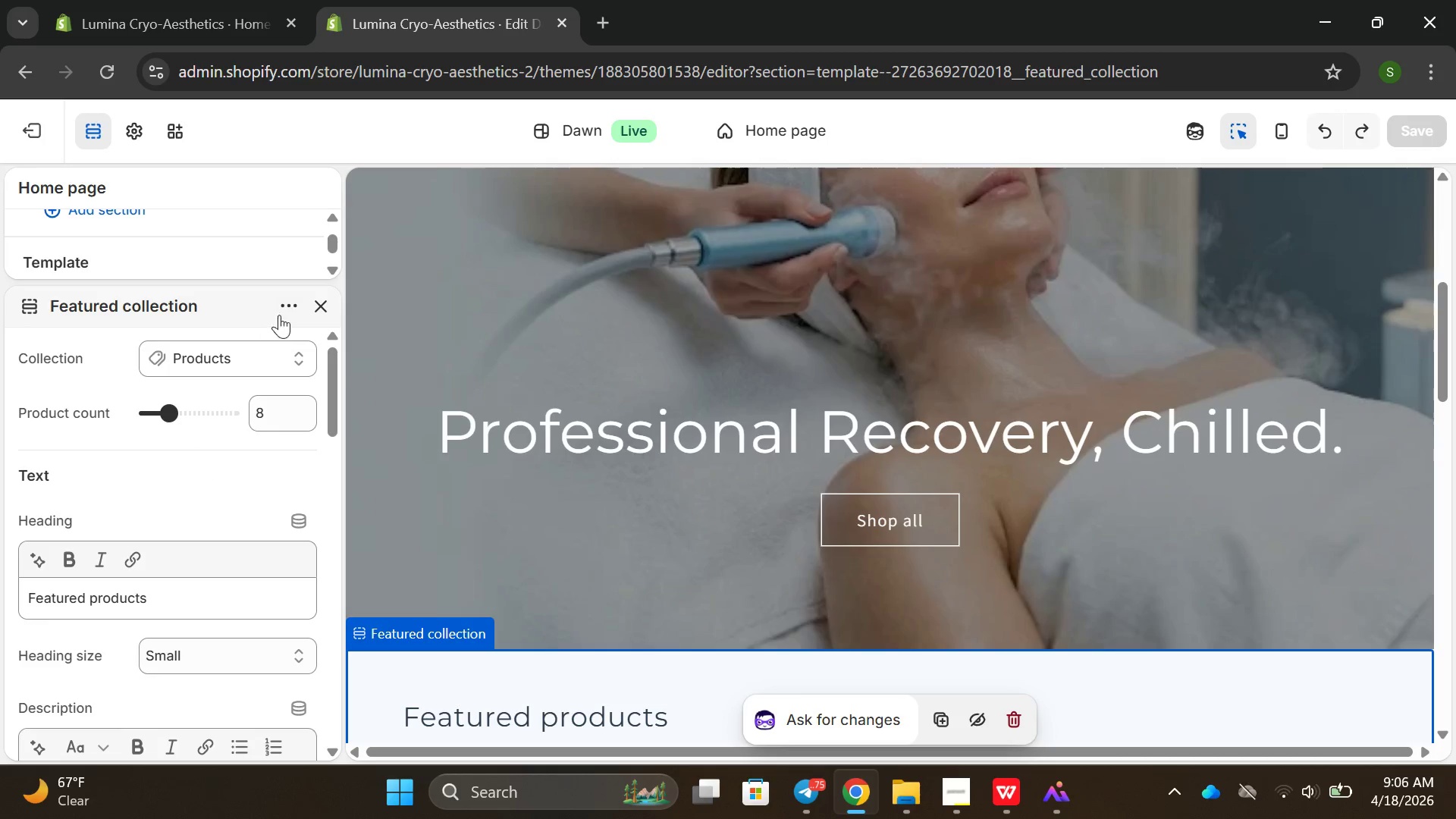 
left_click([322, 305])
 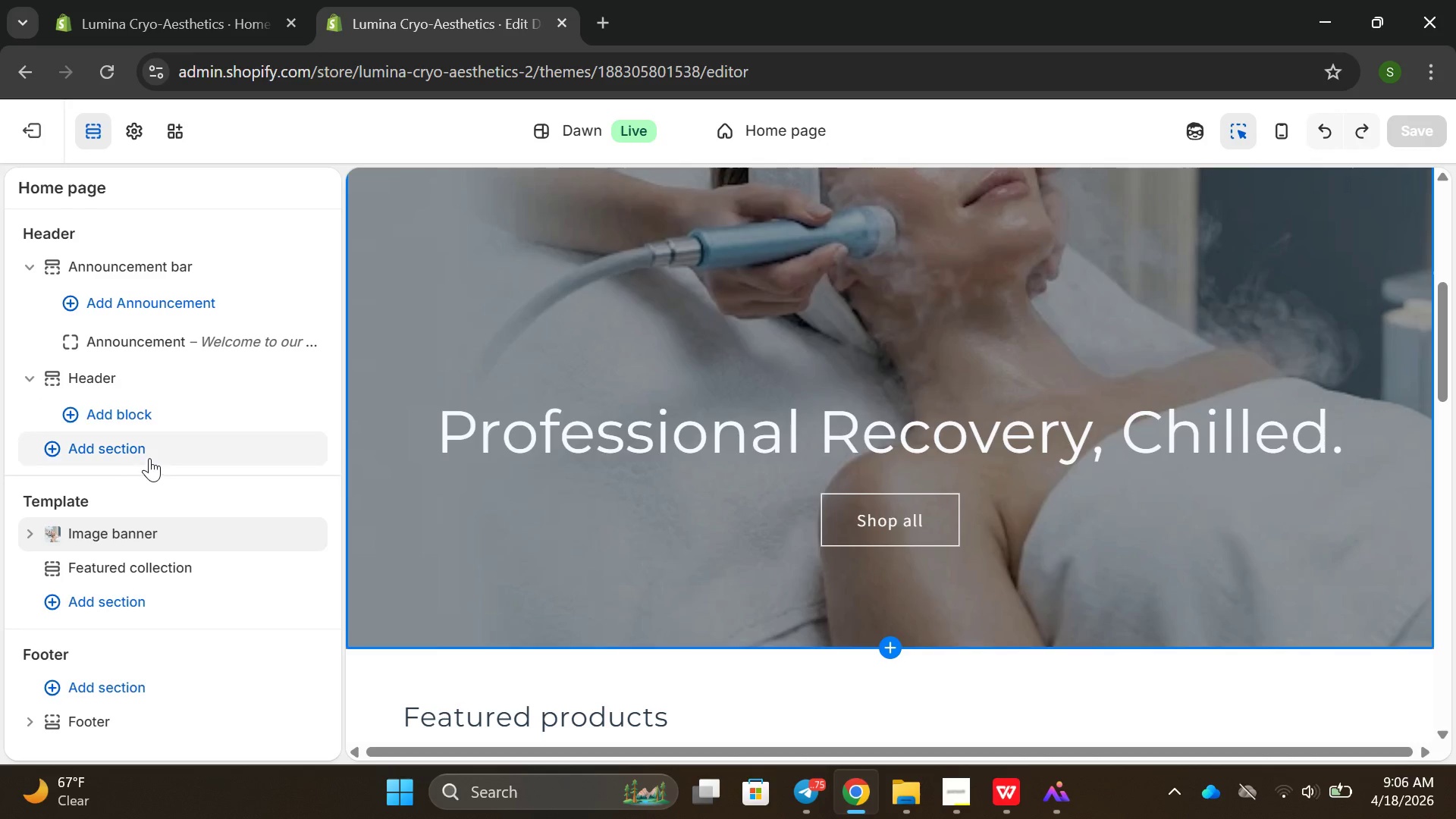 
scroll: coordinate [155, 453], scroll_direction: down, amount: 2.0
 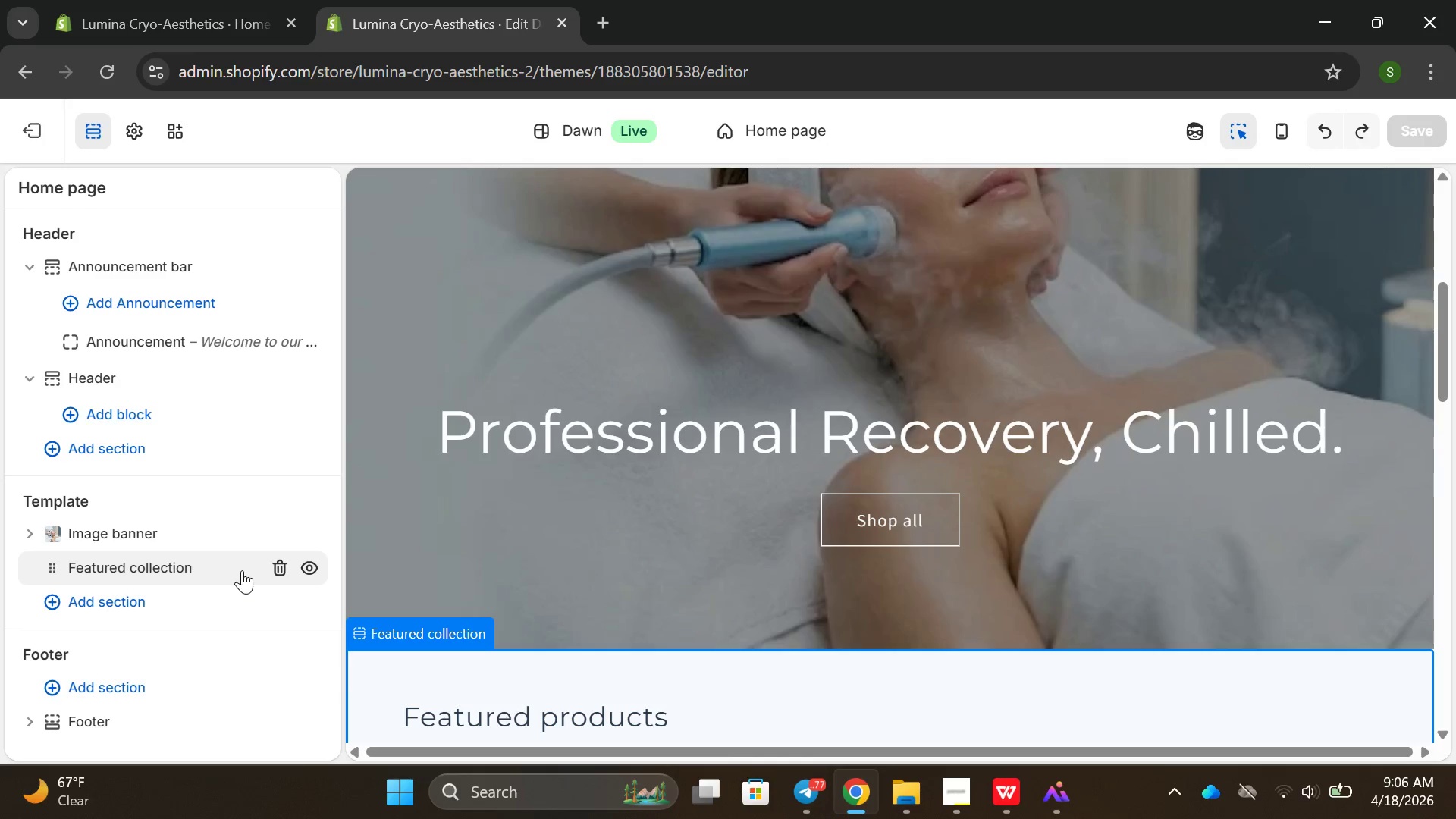 
left_click([233, 570])
 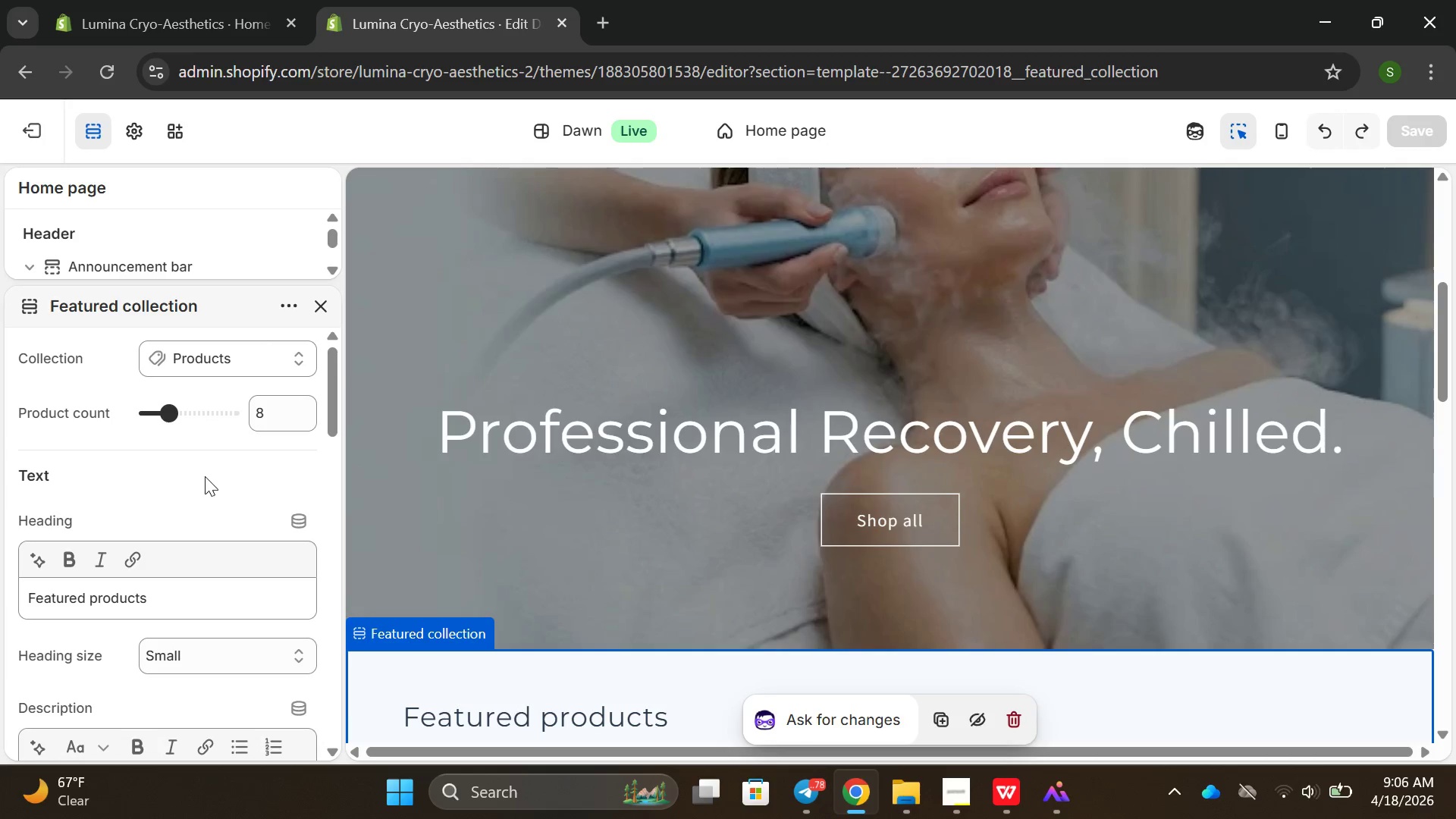 
scroll: coordinate [178, 462], scroll_direction: down, amount: 1.0
 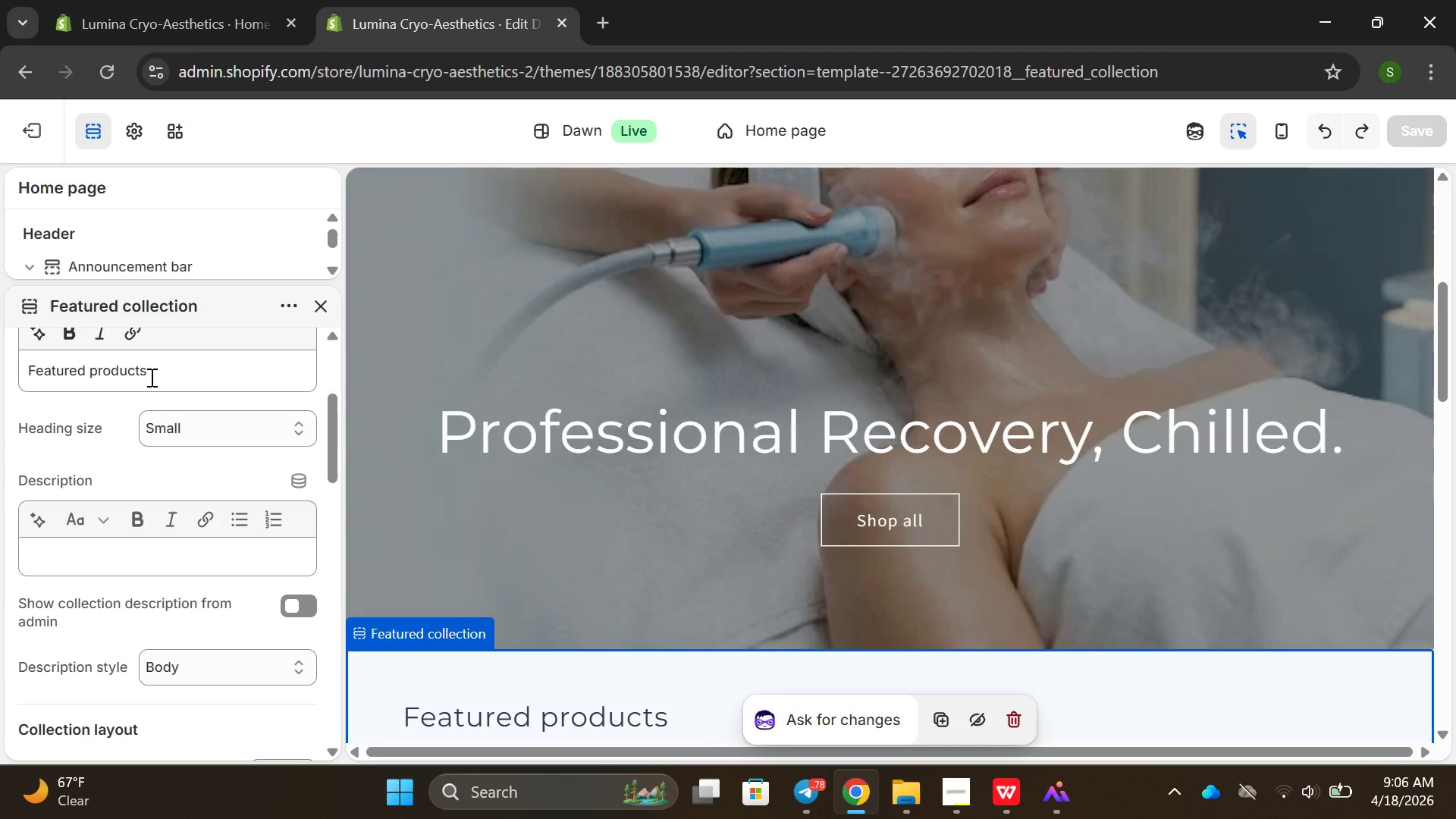 
left_click([149, 378])
 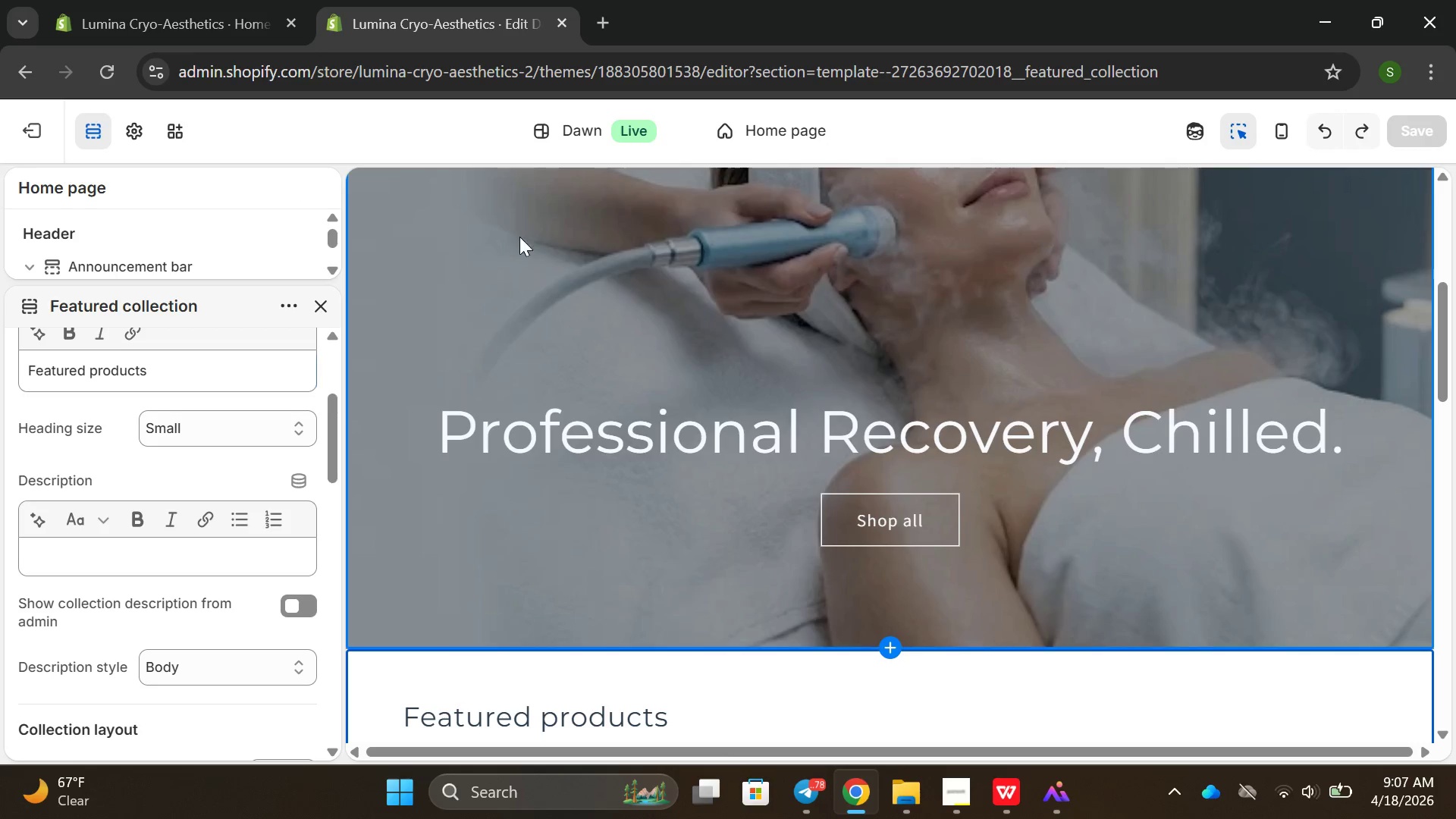 
wait(7.14)
 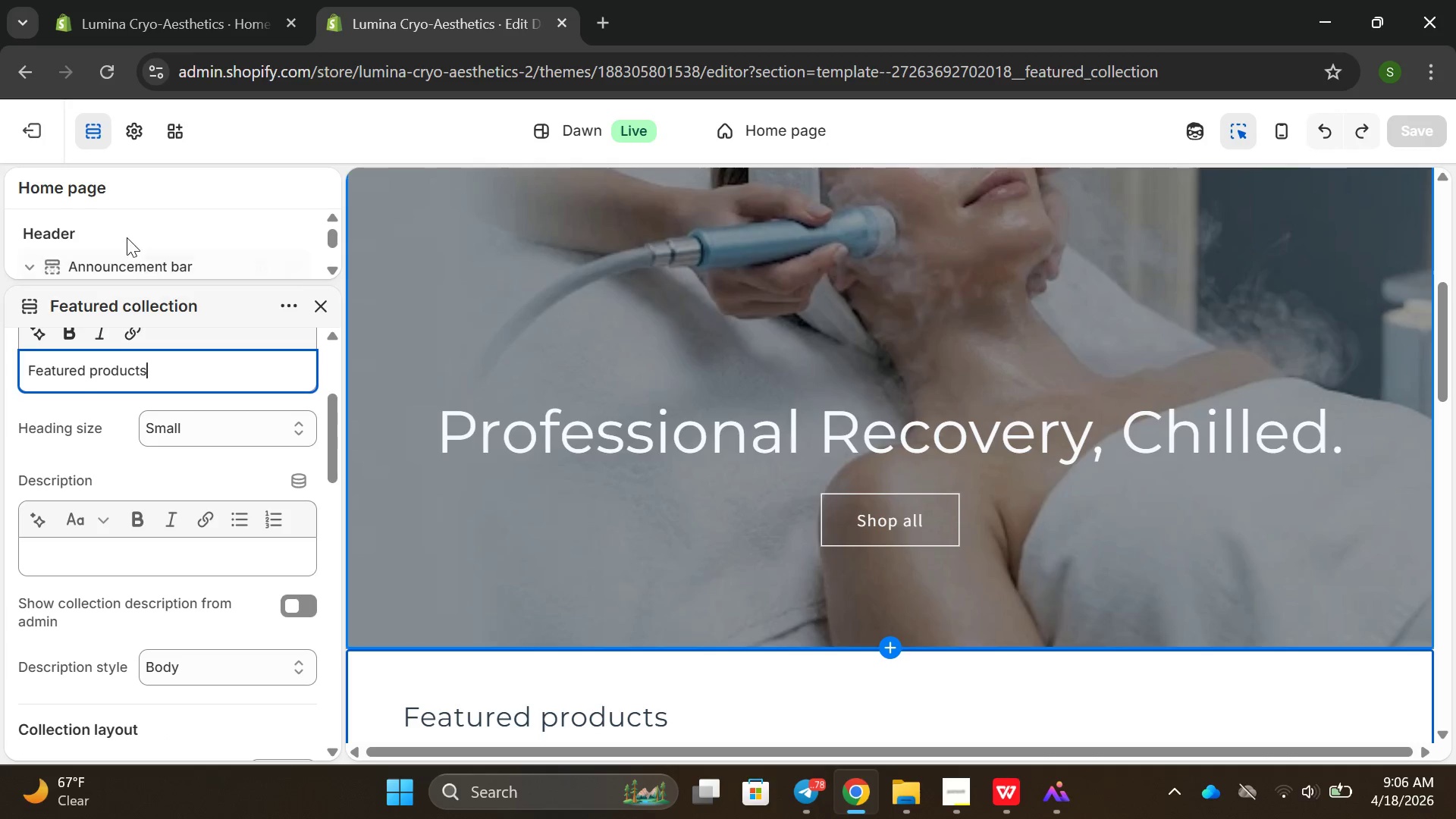 
scroll: coordinate [178, 364], scroll_direction: up, amount: 3.0
 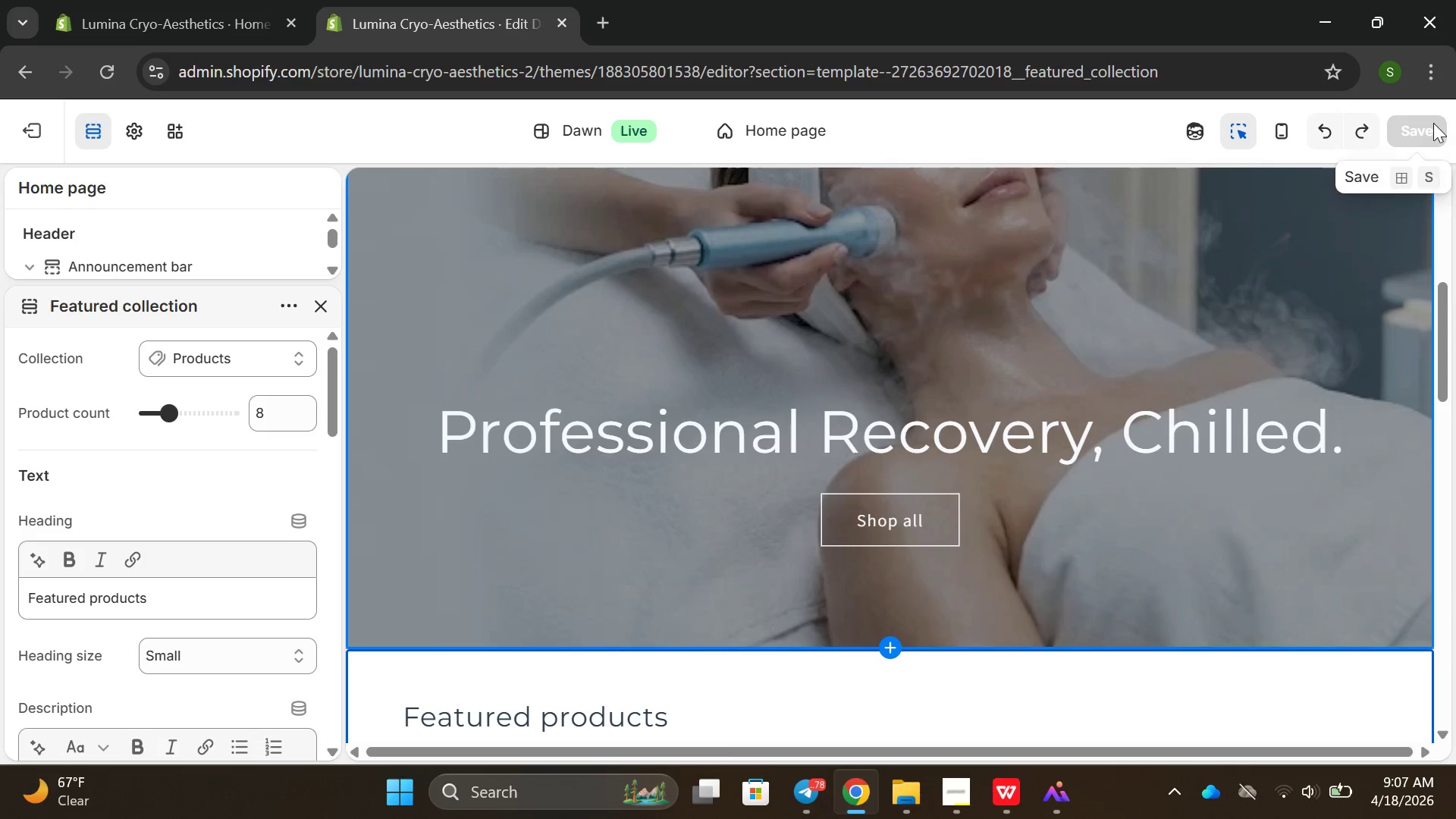 
left_click([1433, 123])
 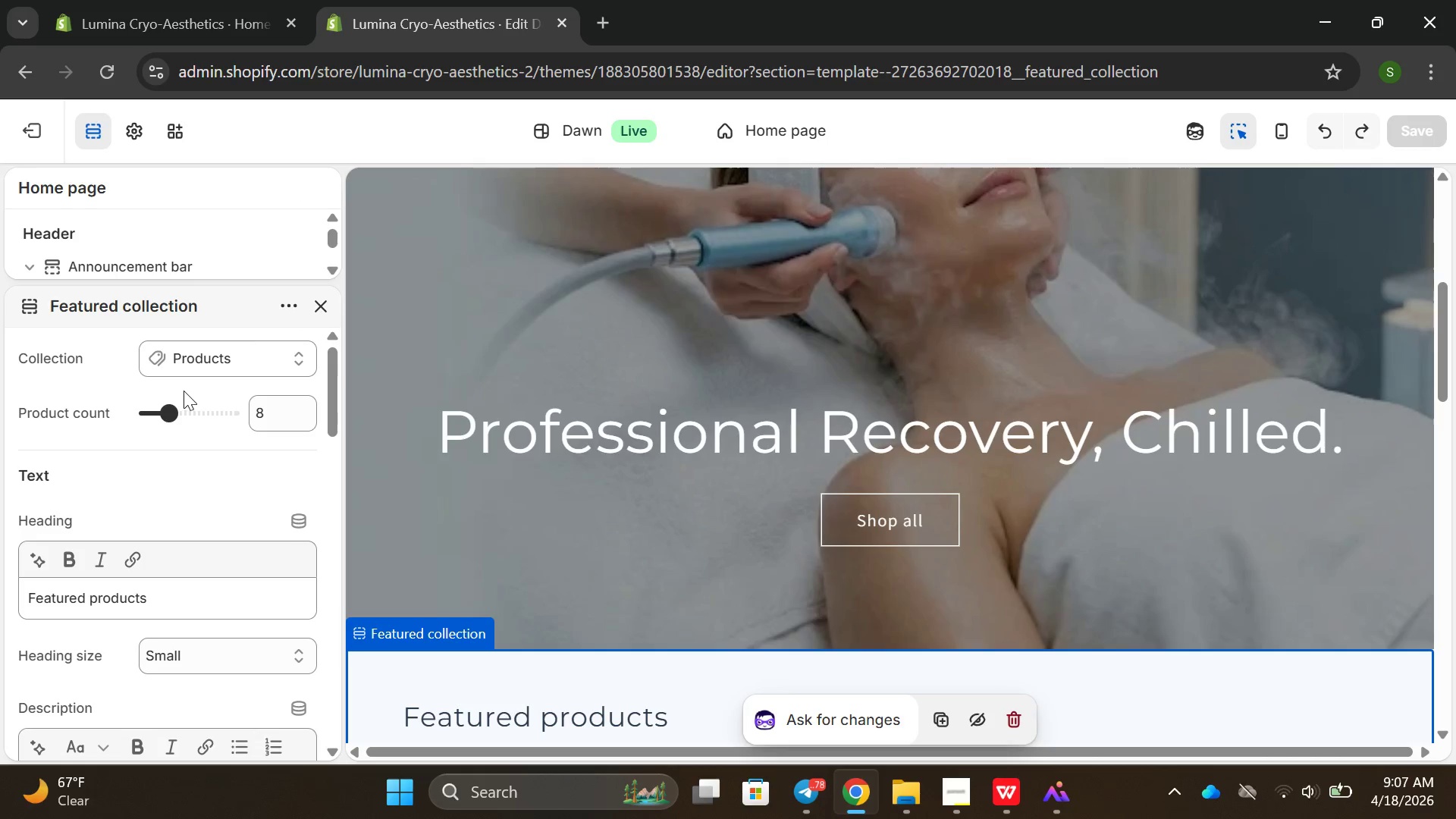 
left_click([321, 315])
 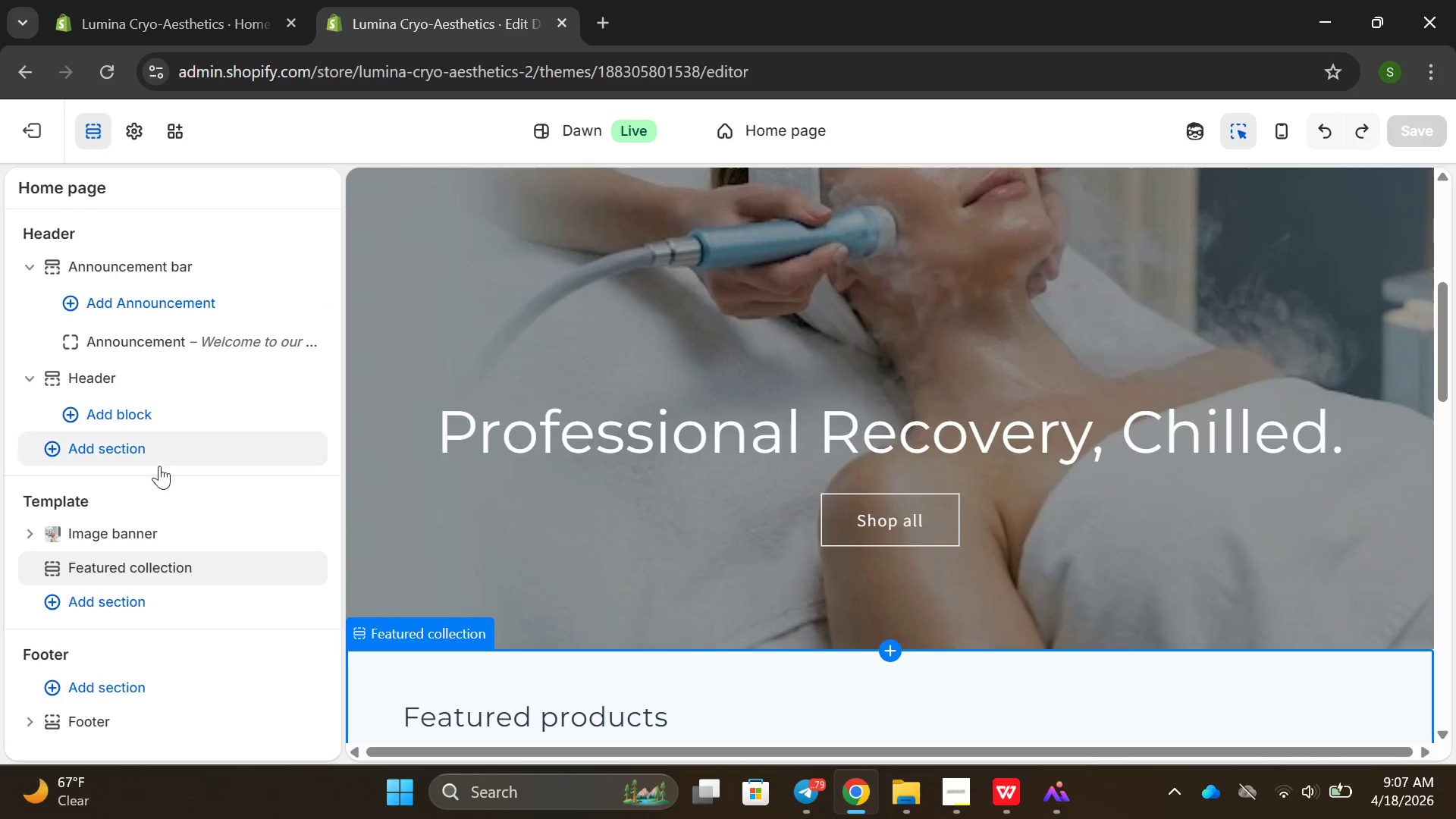 
scroll: coordinate [202, 698], scroll_direction: down, amount: 6.0
 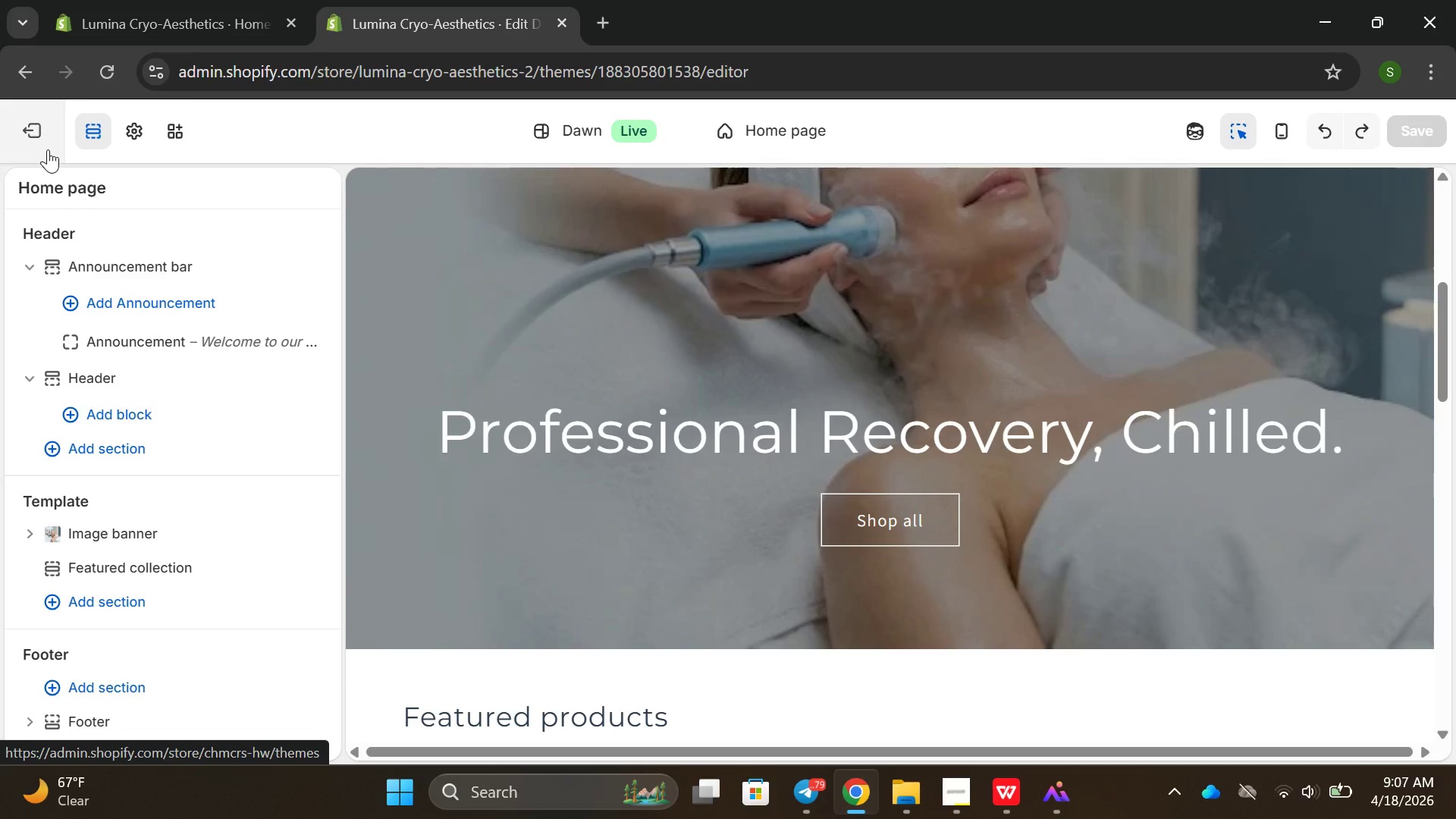 
left_click([48, 149])
 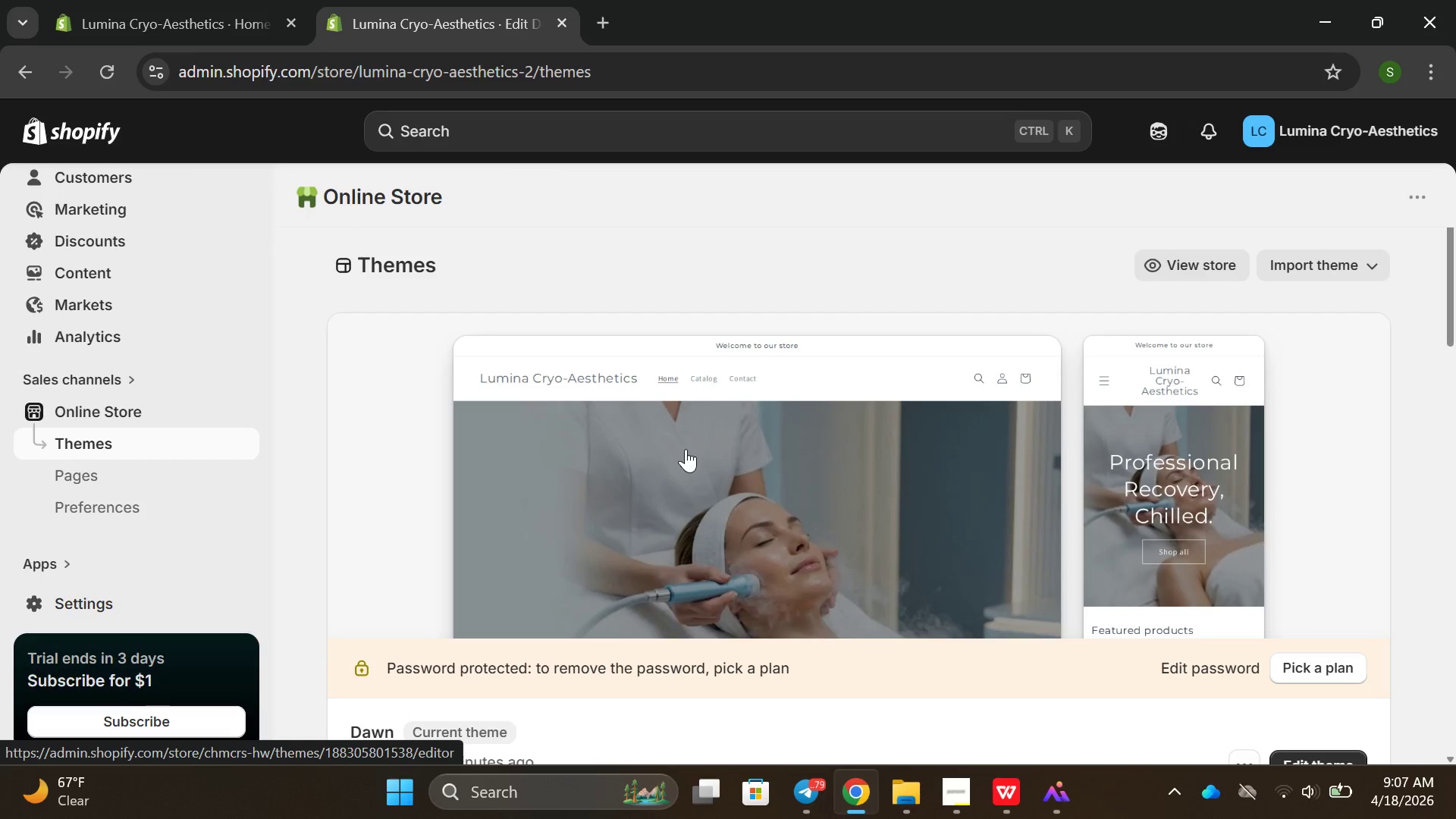 
wait(5.38)
 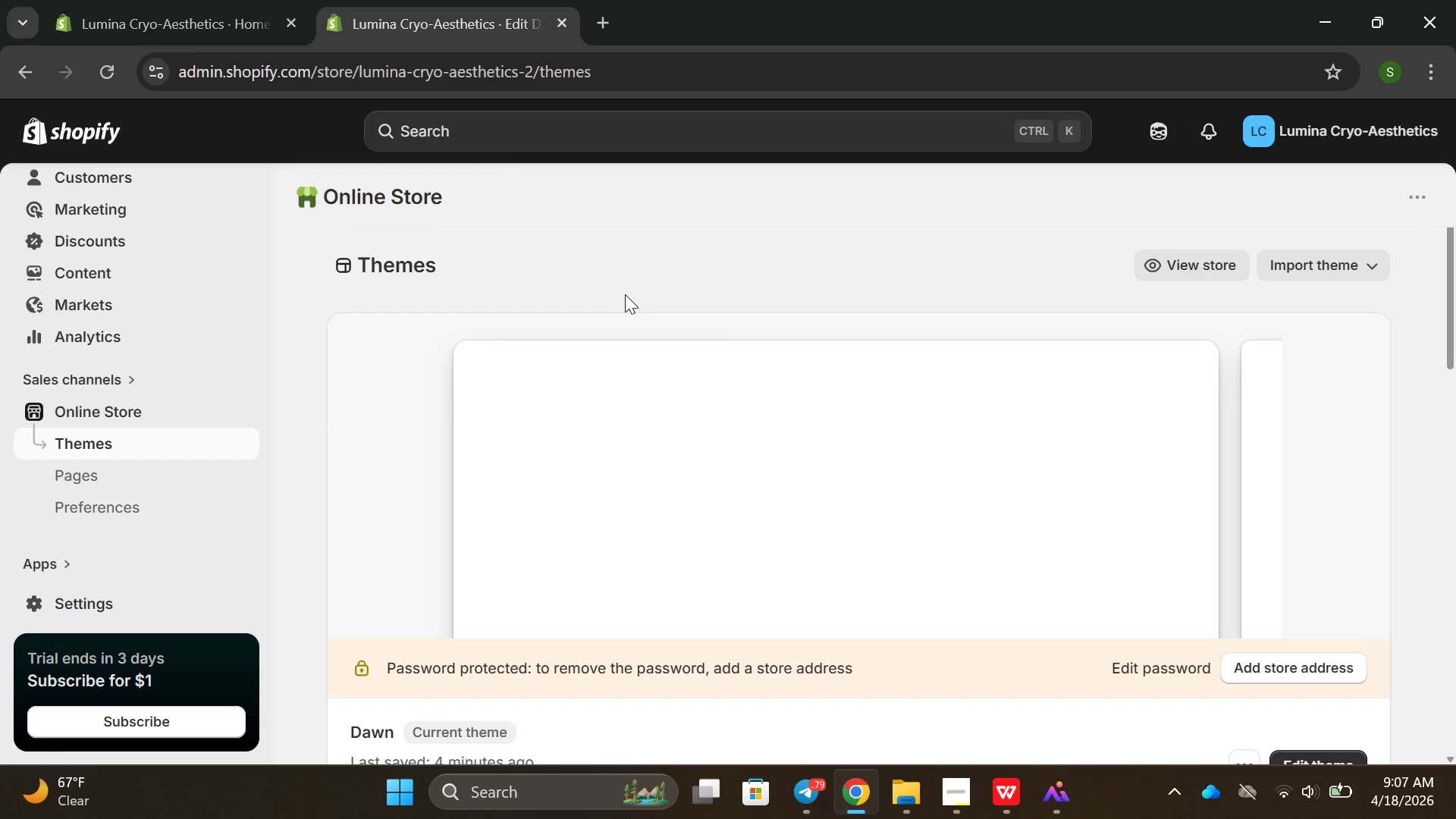 
scroll: coordinate [125, 281], scroll_direction: up, amount: 4.0
 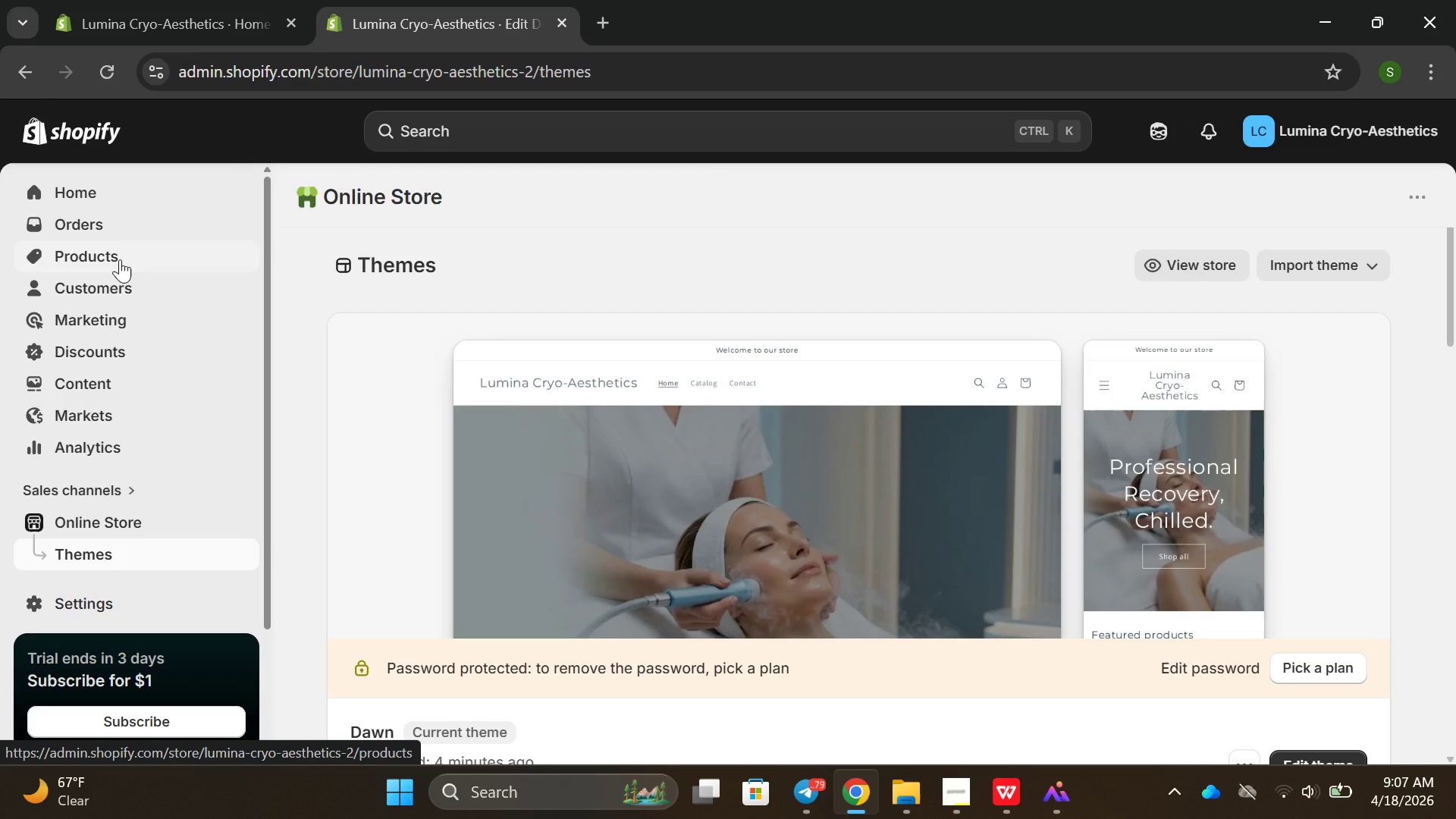 
left_click([120, 259])
 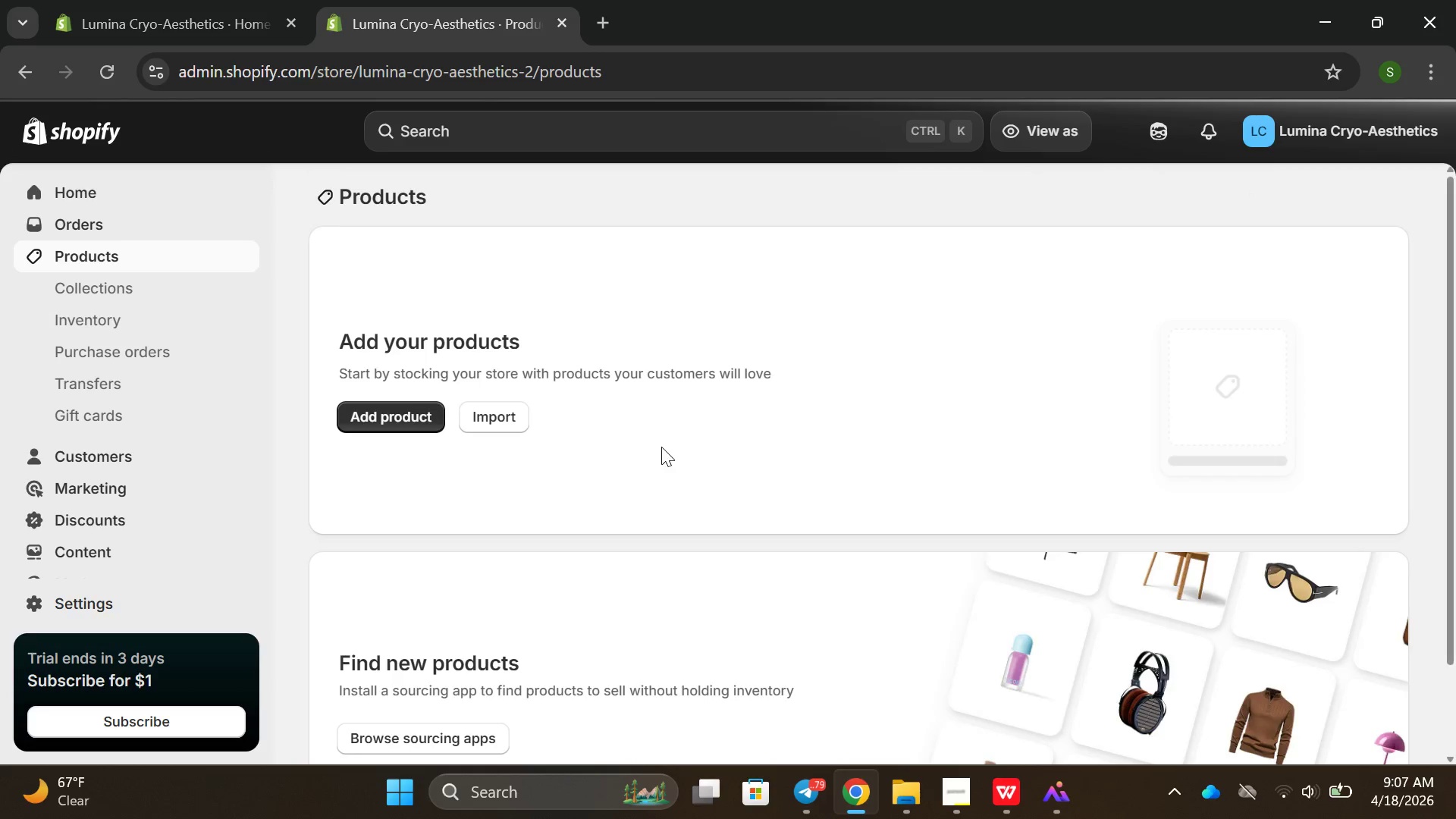 
left_click([415, 411])
 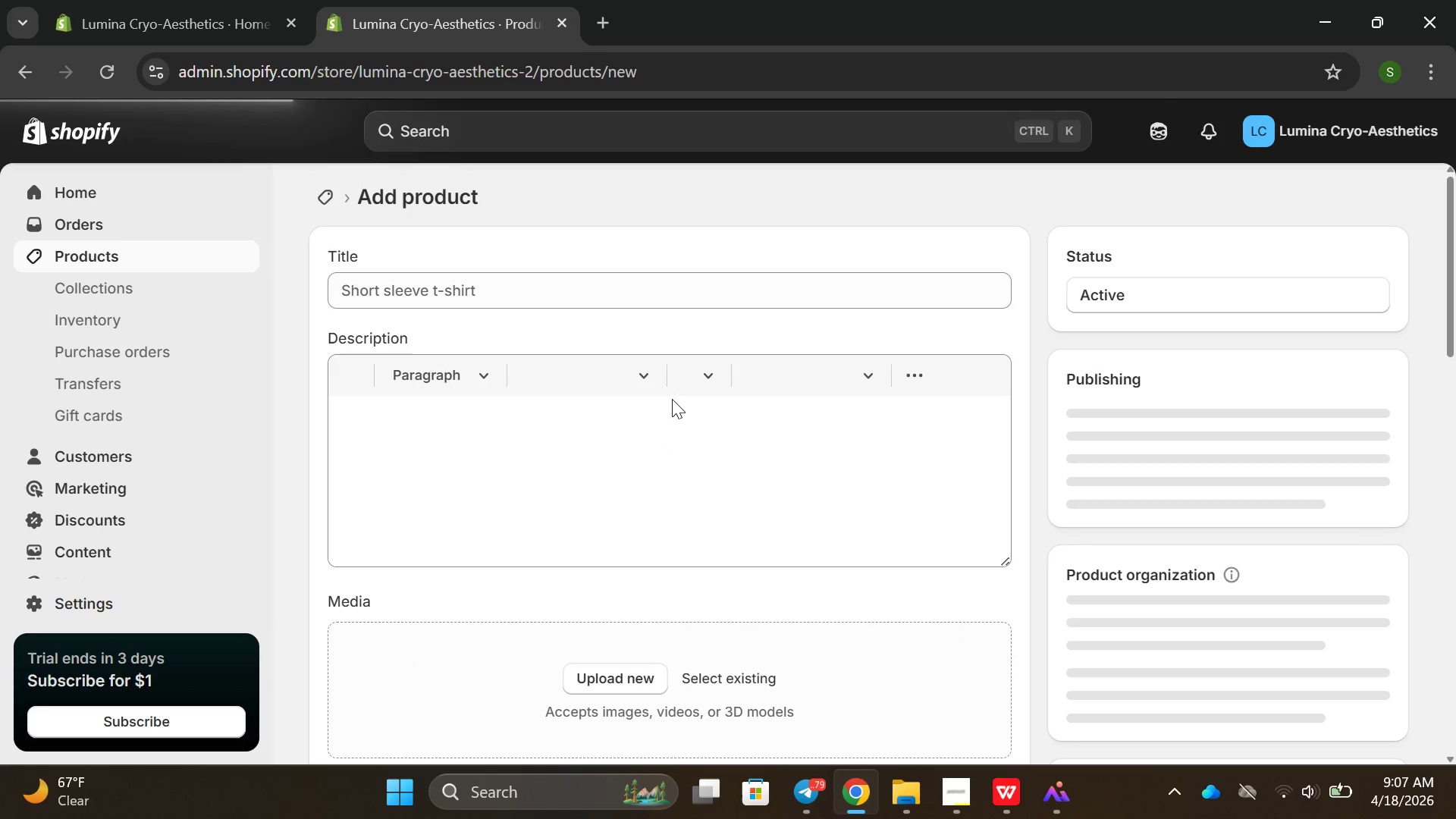 
left_click([461, 289])
 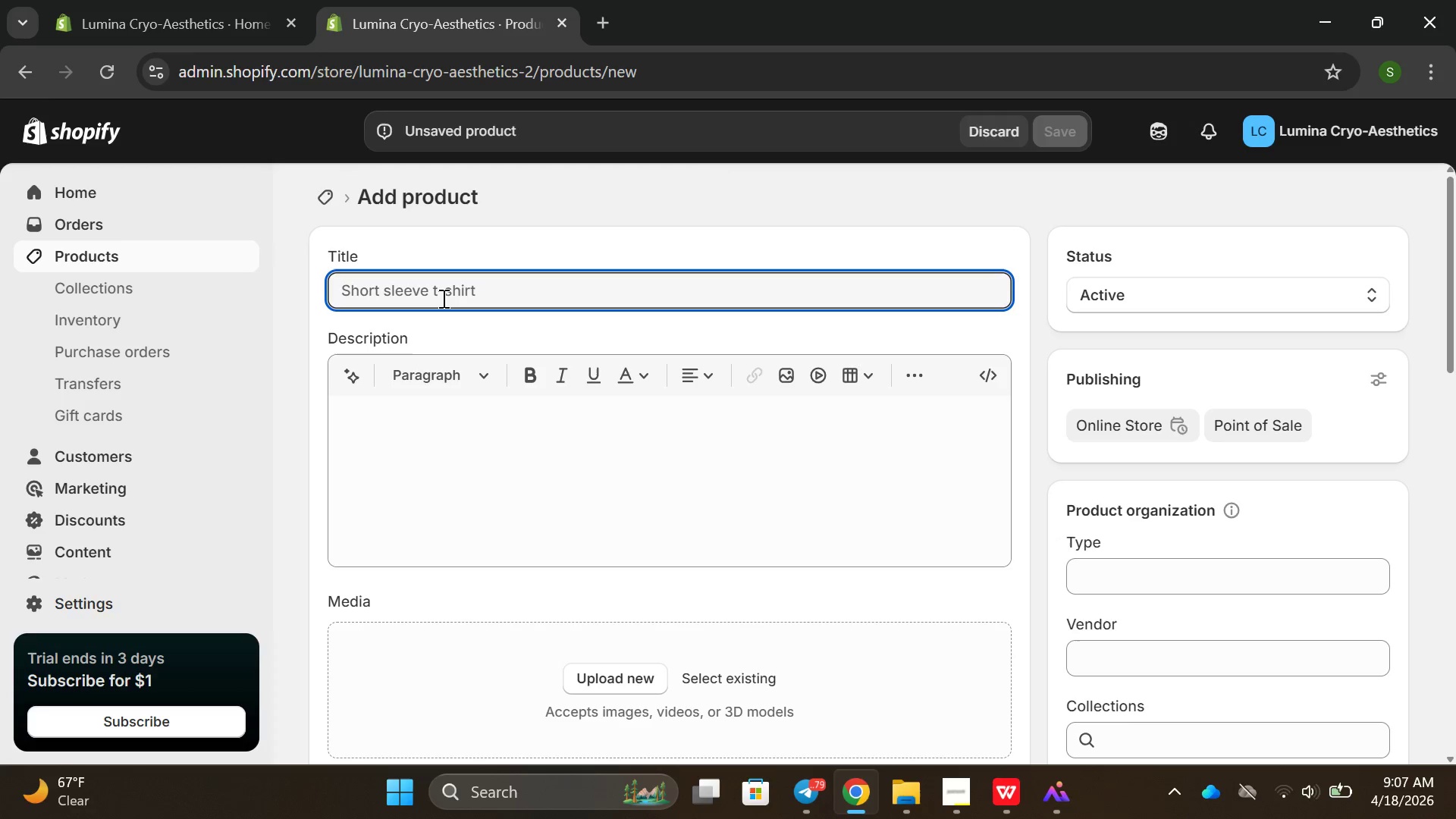 
wait(7.94)
 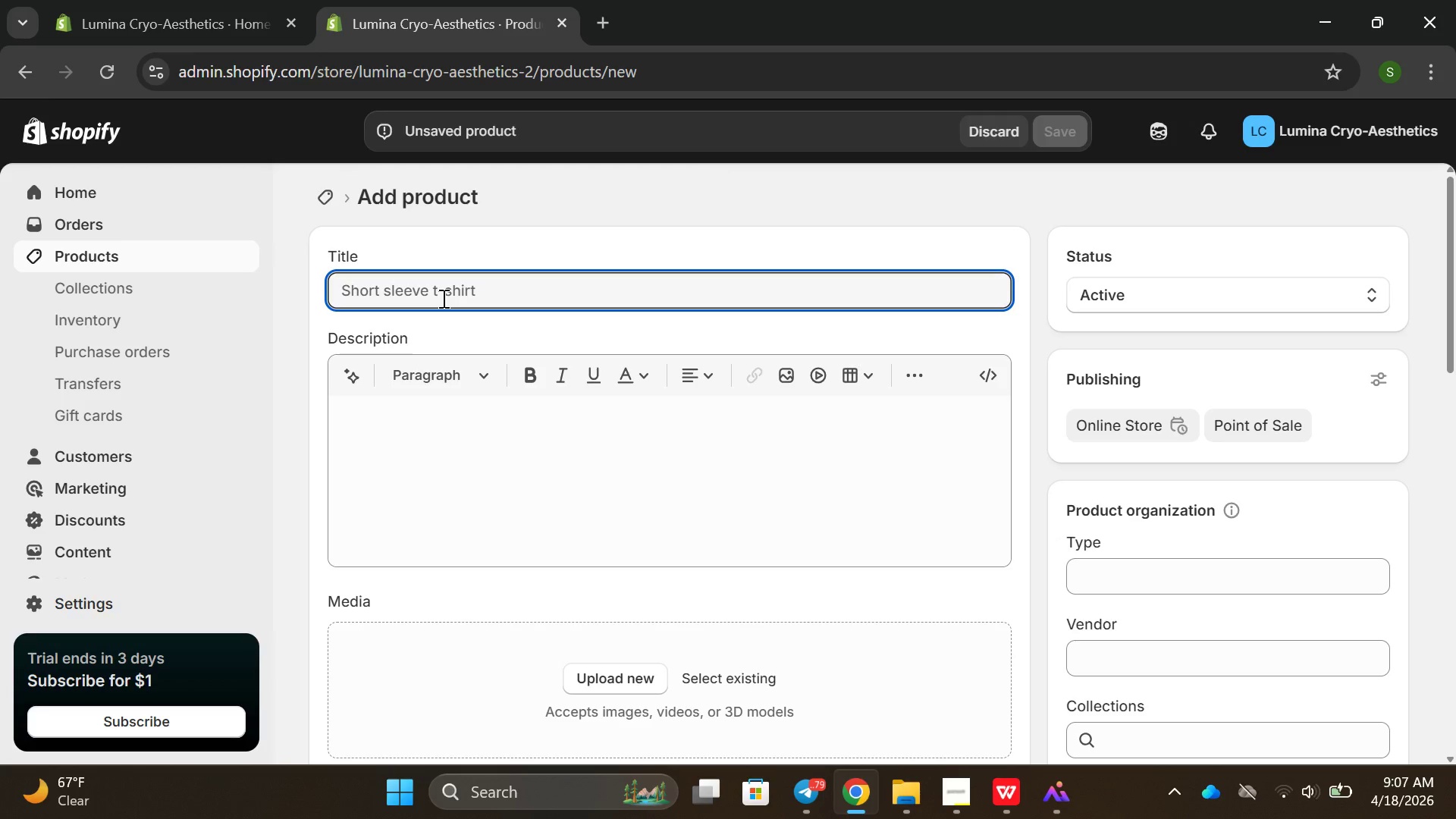 
type(Aerch)
key(Backspace)
key(Backspace)
key(Backspace)
key(Backspace)
type(e)
key(Backspace)
type(rcch)
key(Backspace)
key(Backspace)
type(tic Glow Recovery Kit)
 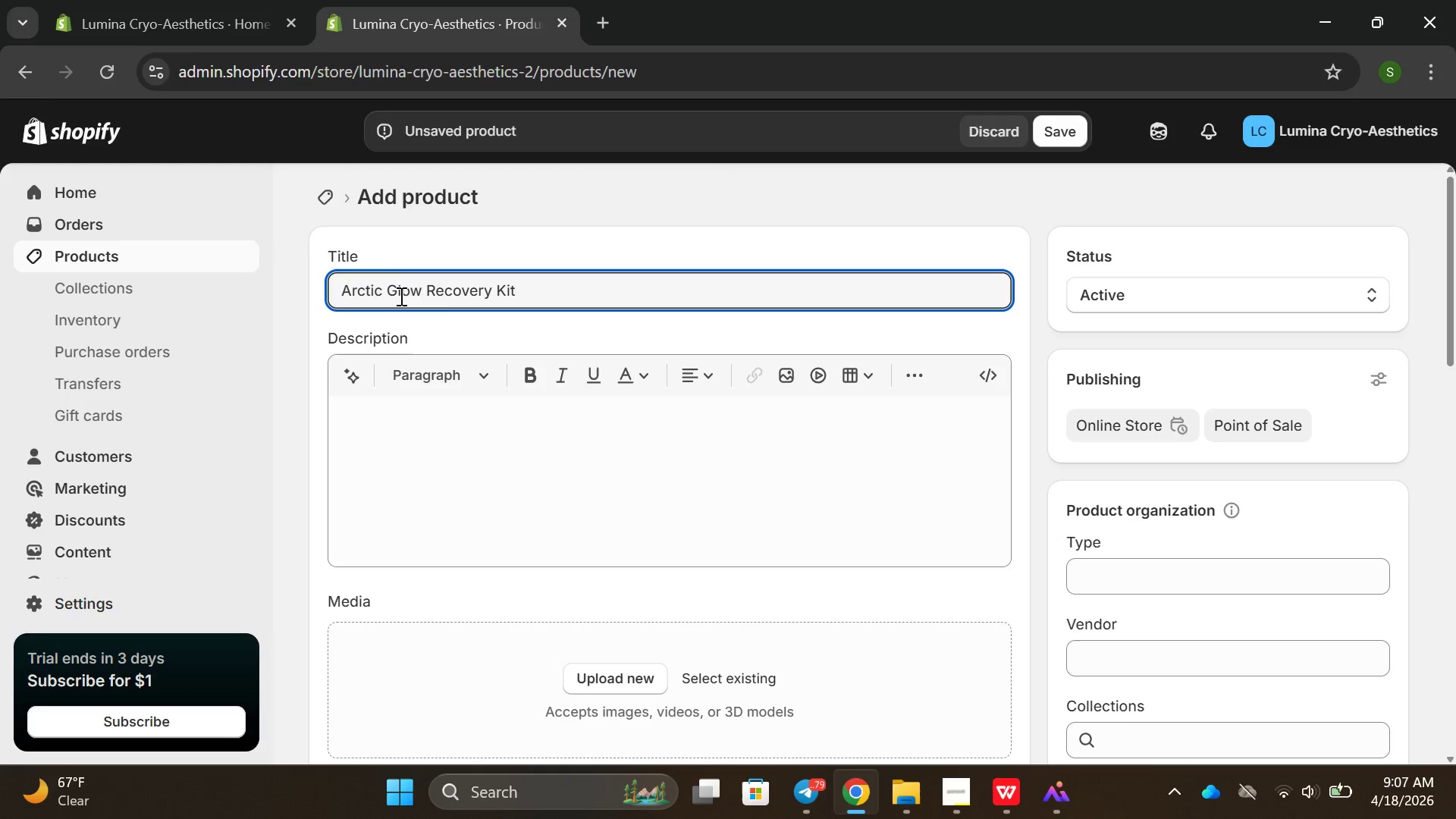 
wait(5.62)
 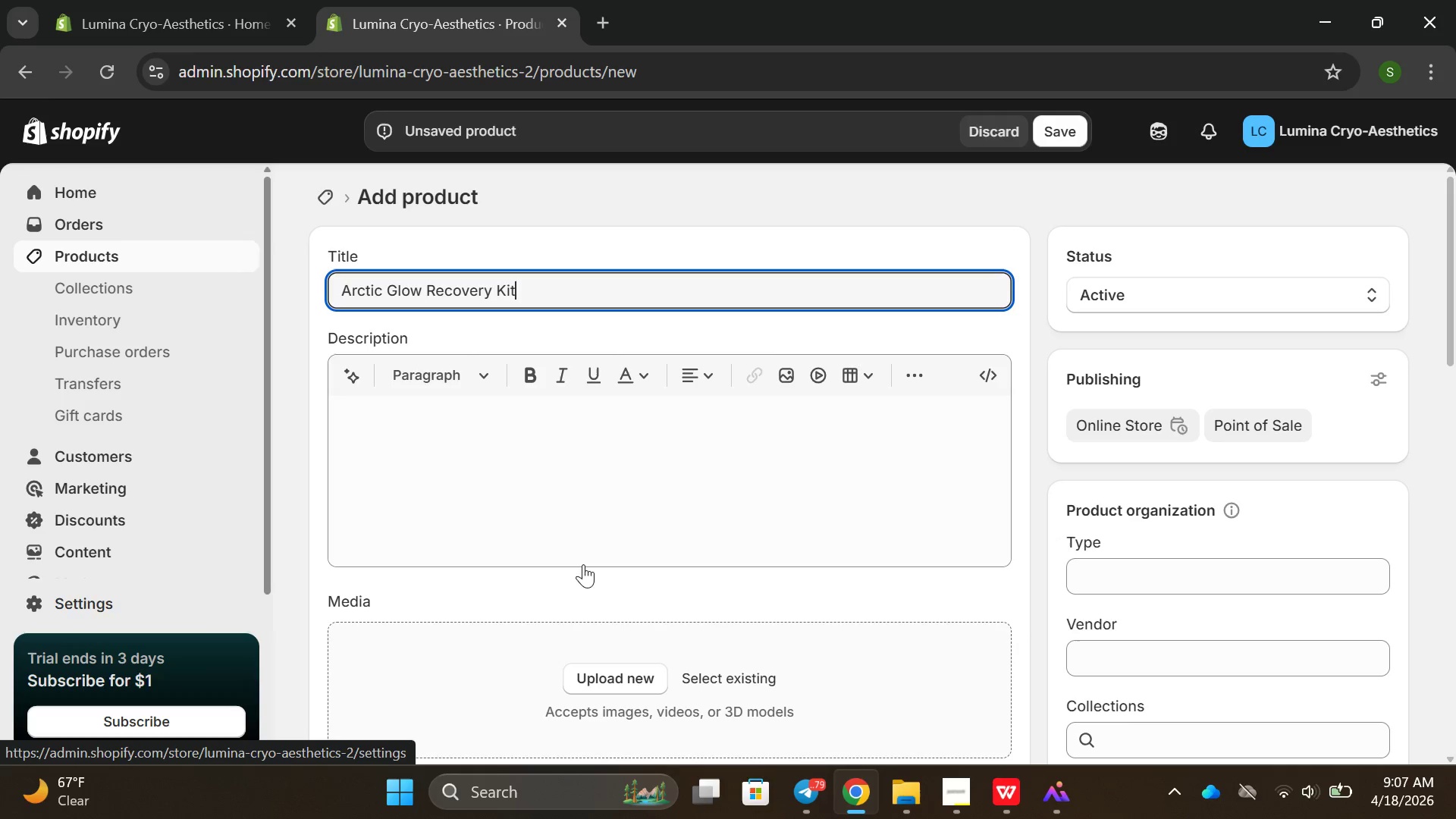 
type(at)
key(Backspace)
key(Backspace)
type(Archite)
key(Backspace)
key(Backspace)
key(Backspace)
key(Backspace)
type(tic glow )
key(Backspace)
key(Backspace)
key(Backspace)
key(Backspace)
key(Backspace)
type(Glow RecoveryKu)
key(Backspace)
key(Backspace)
type( Kit)
 